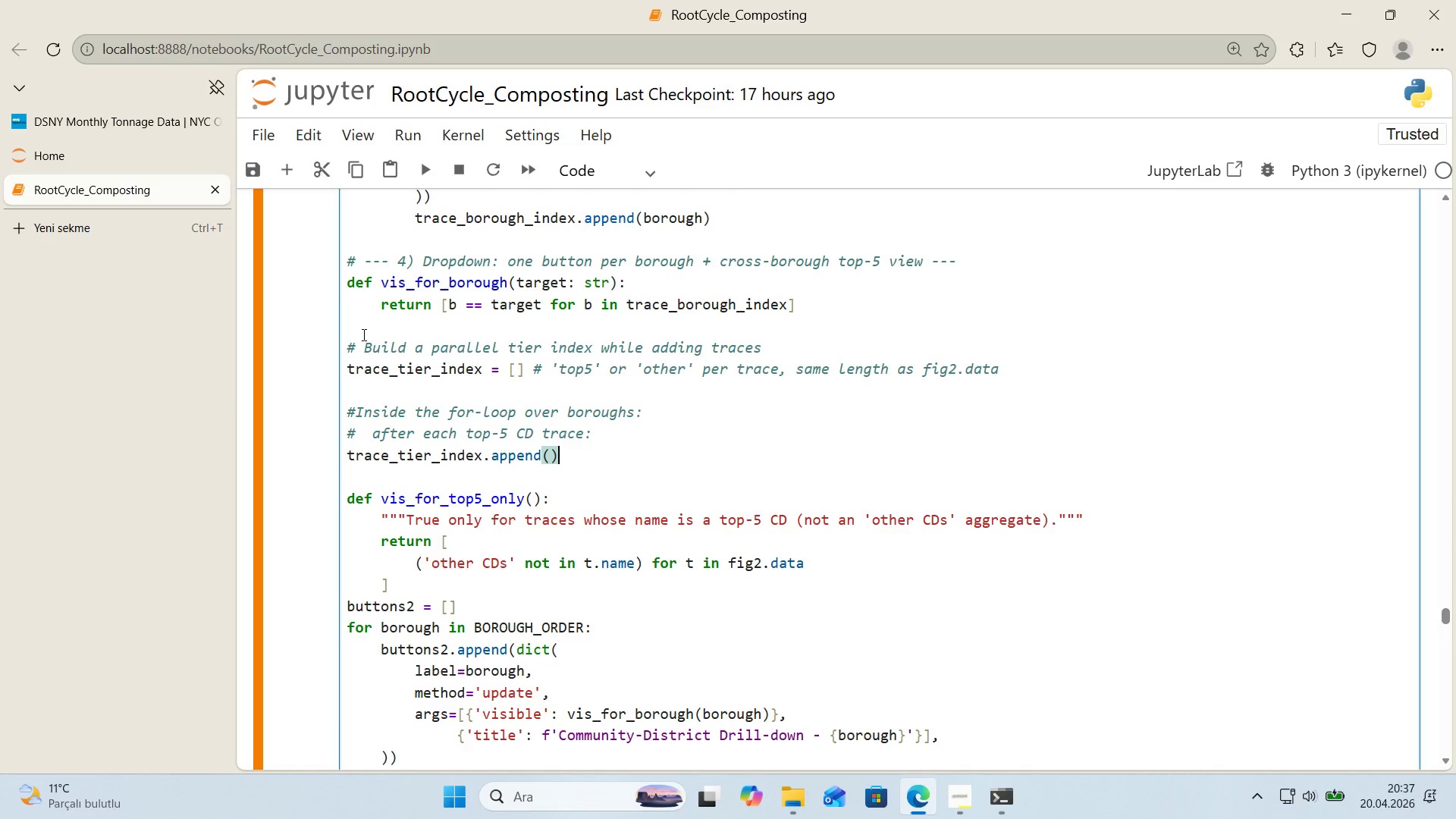 
key(ArrowLeft)
 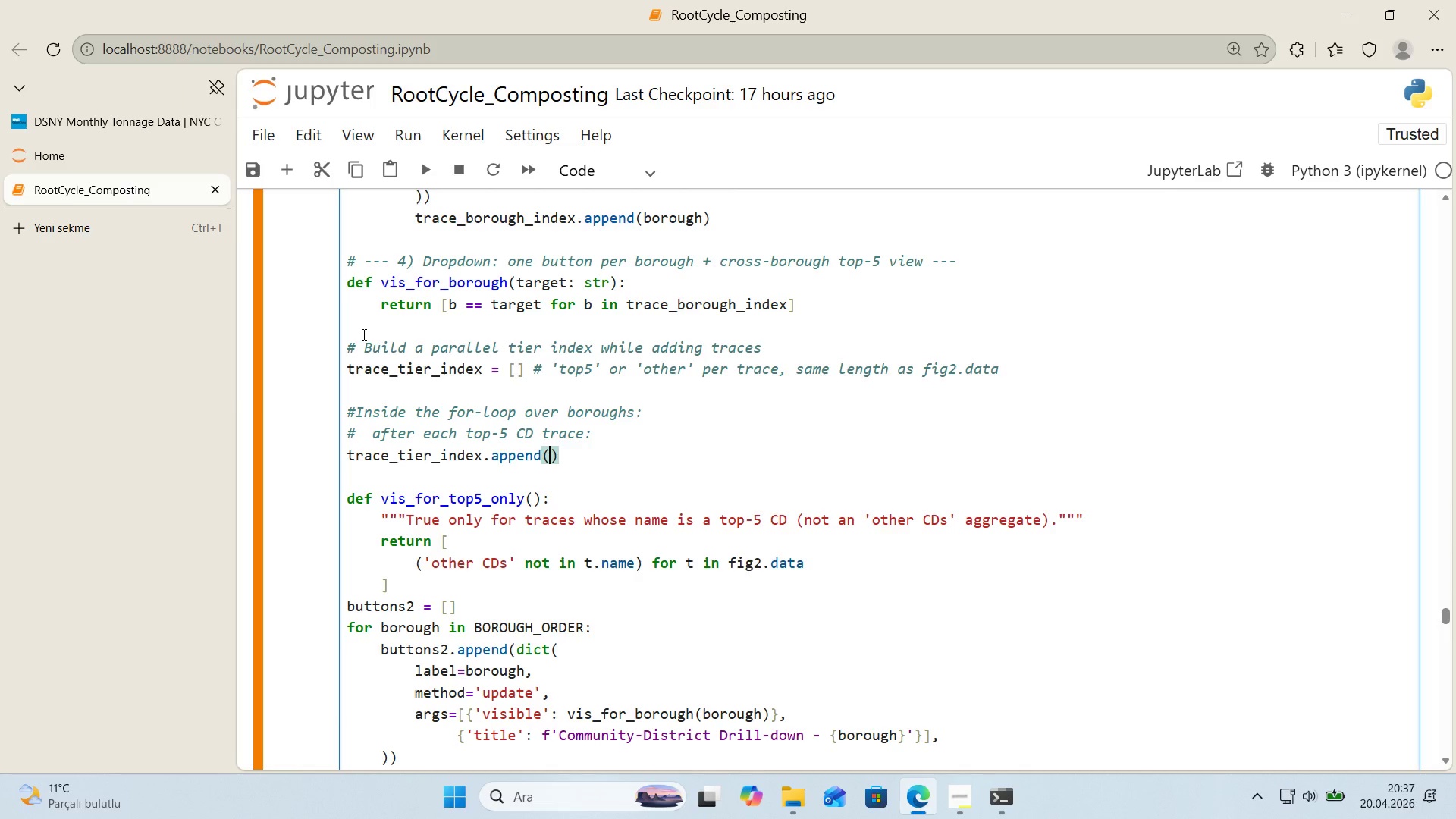 
key(Backquote)
 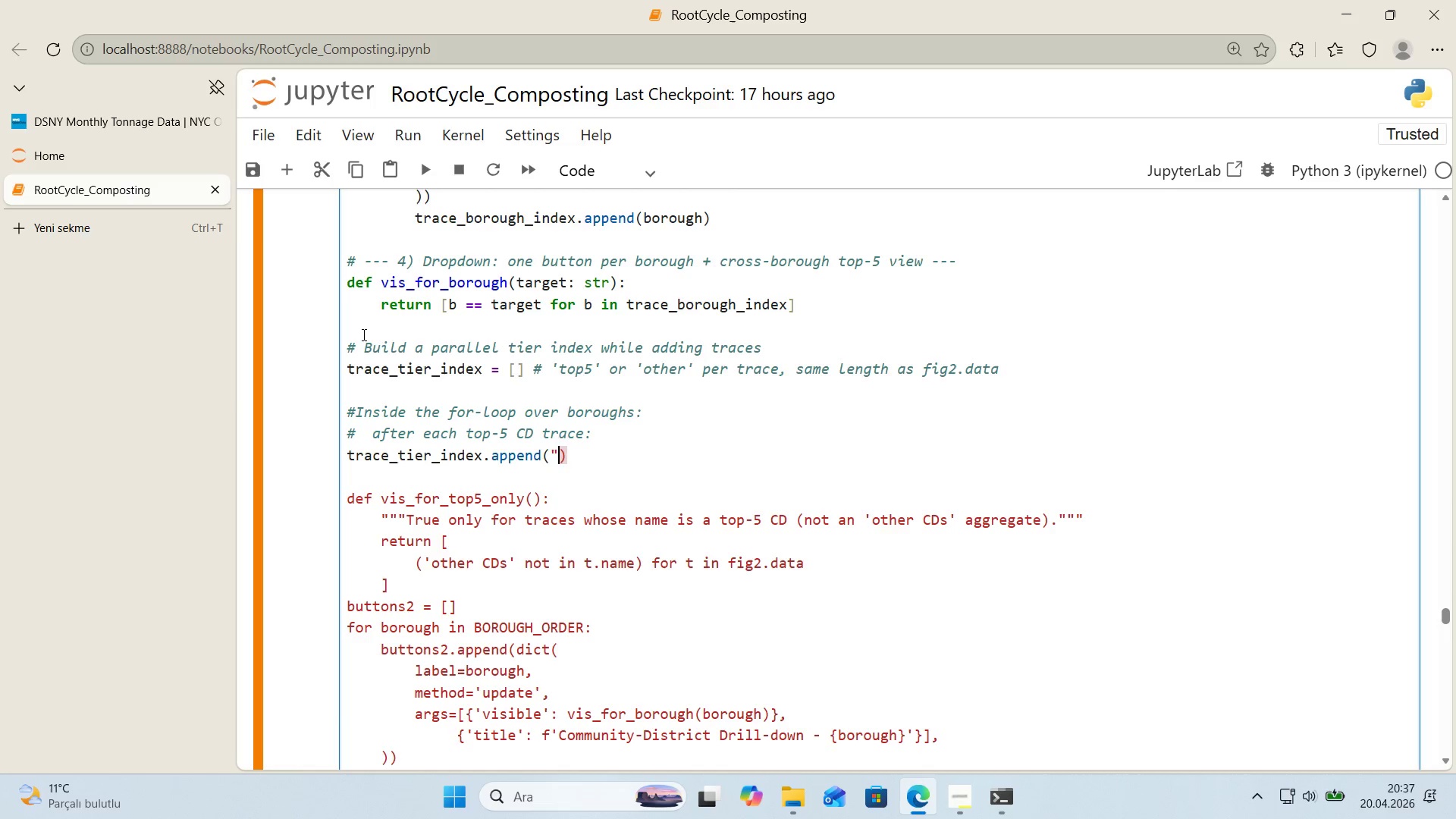 
key(Backquote)
 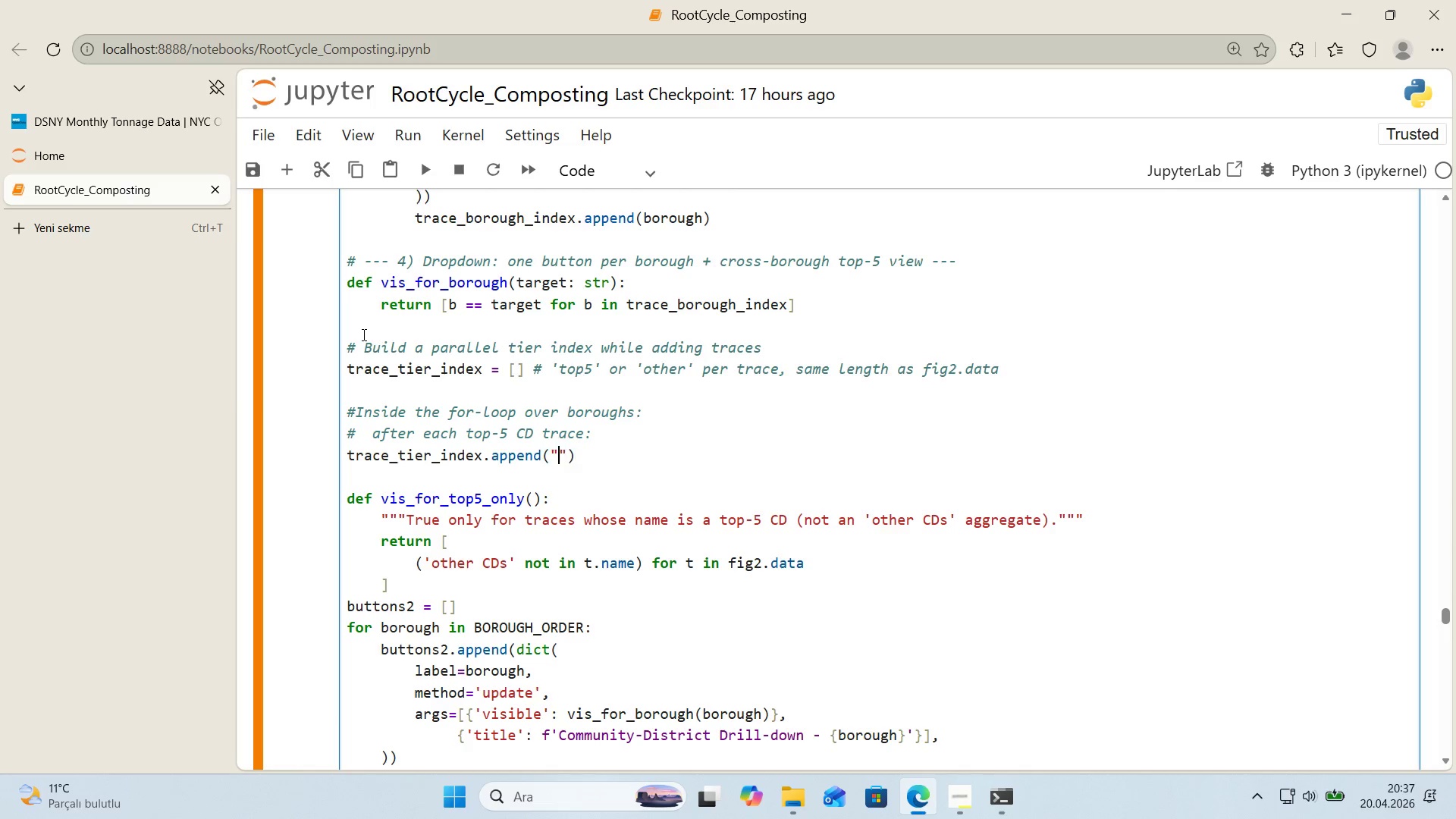 
key(ArrowLeft)
 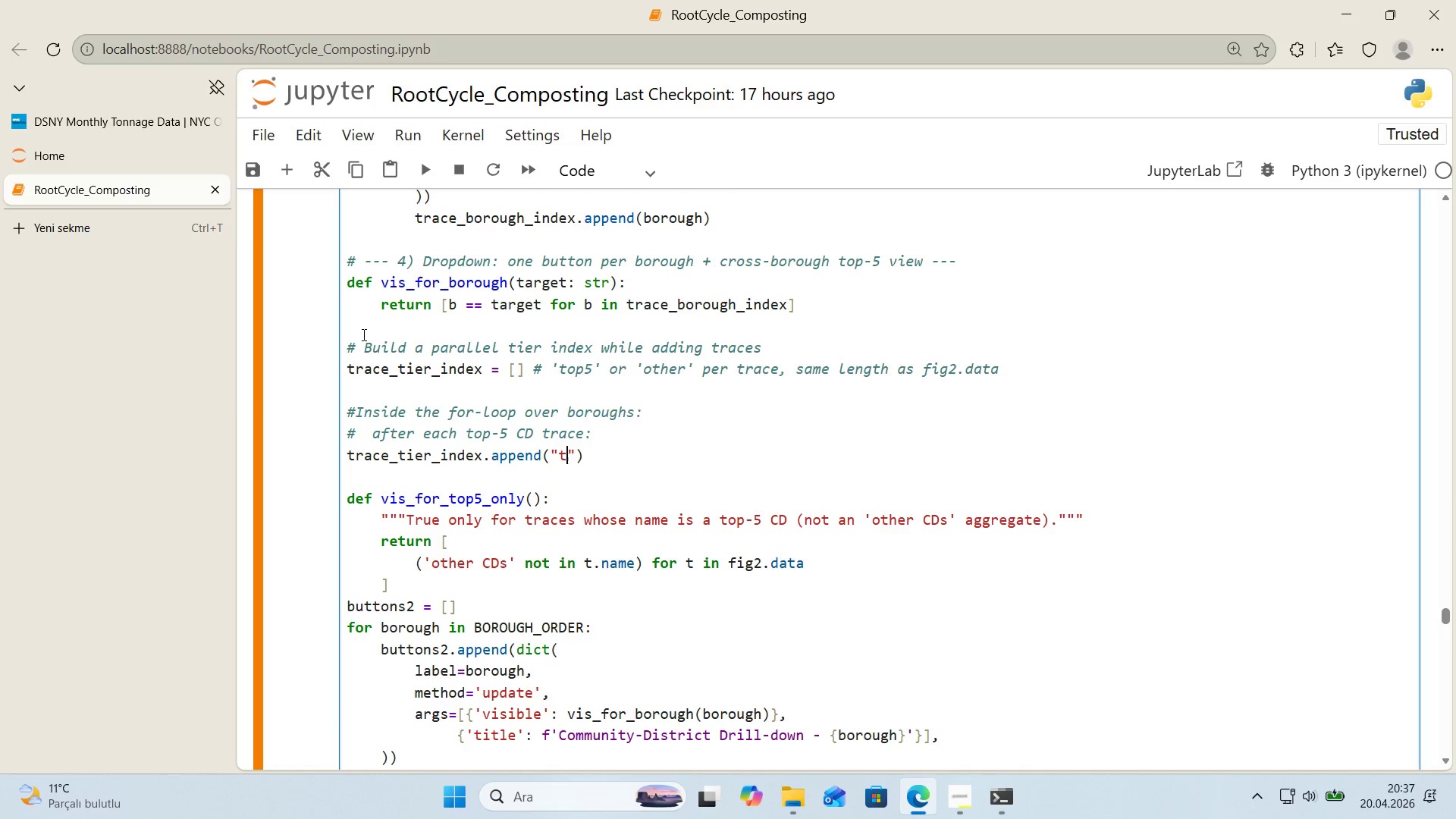 
type(top5)
 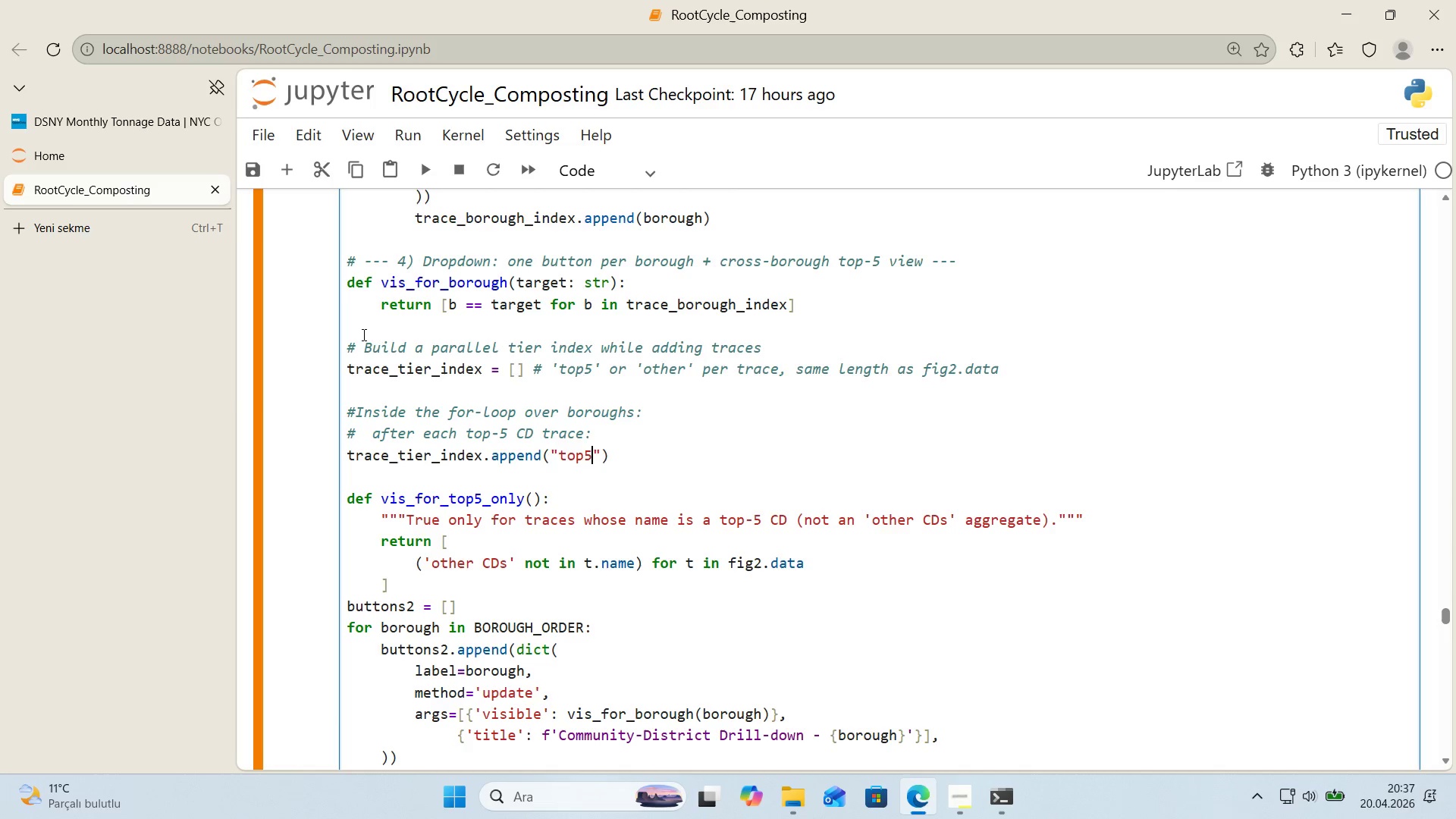 
key(ArrowRight)
 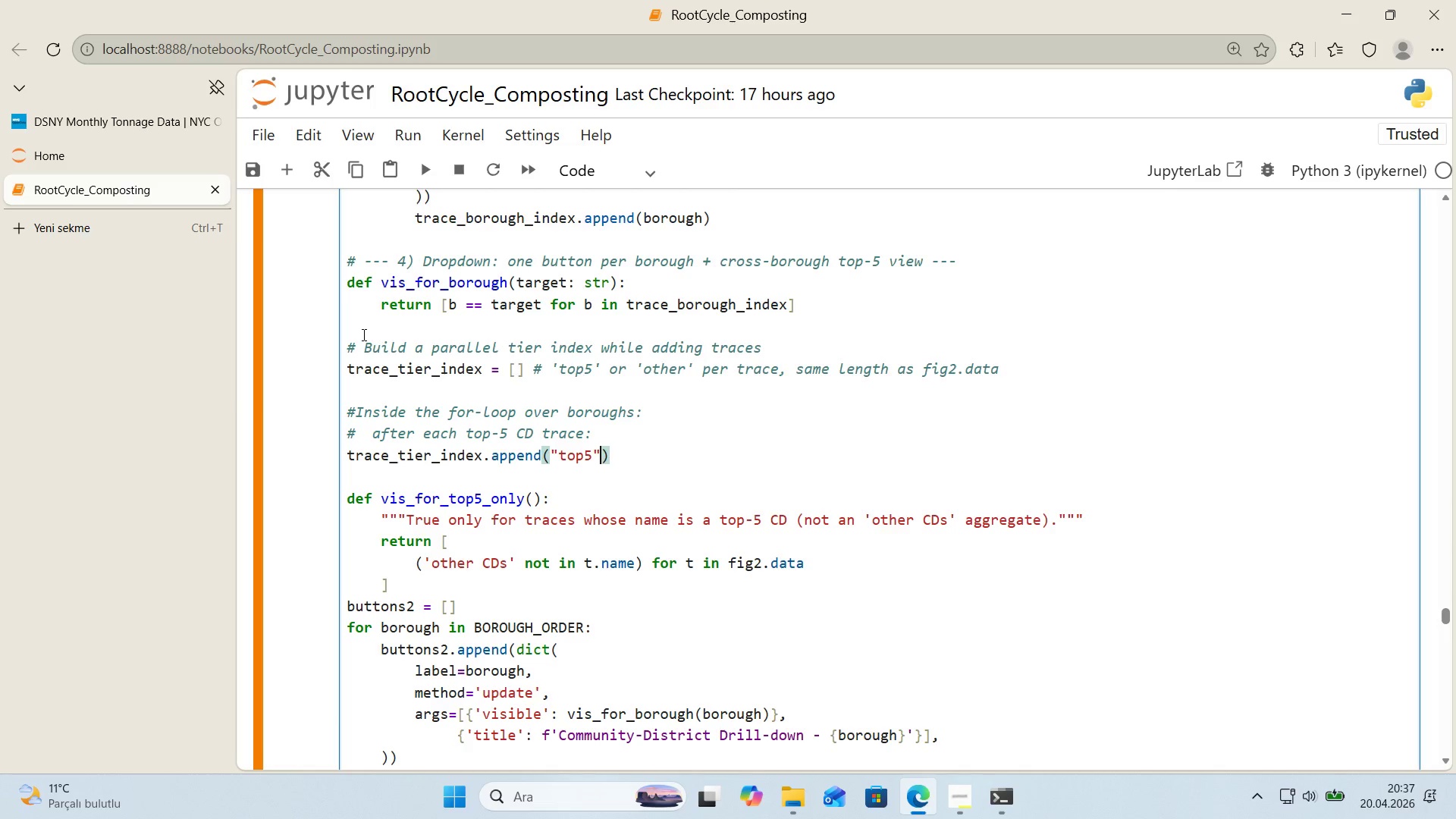 
key(ArrowRight)
 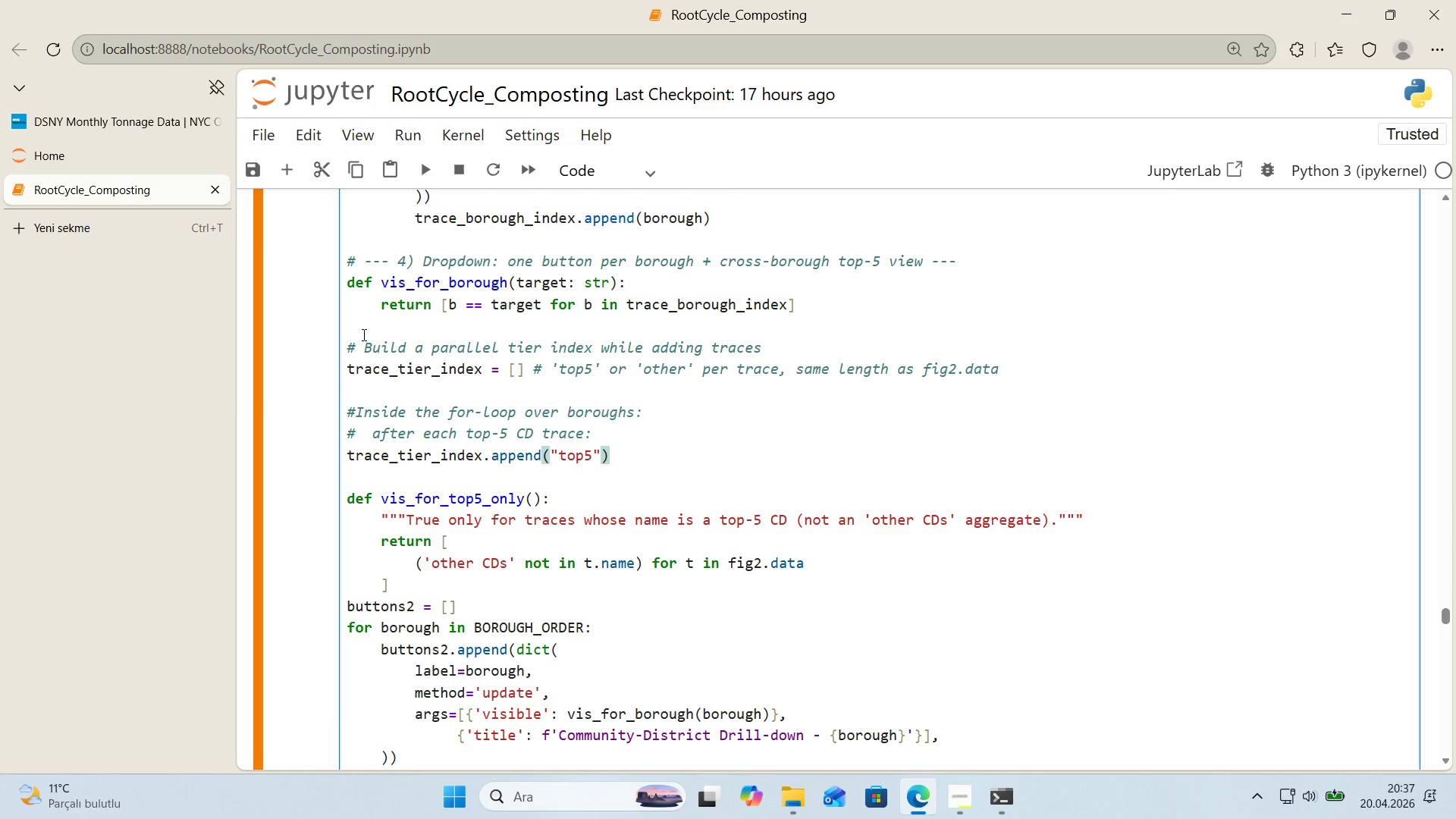 
key(Enter)
 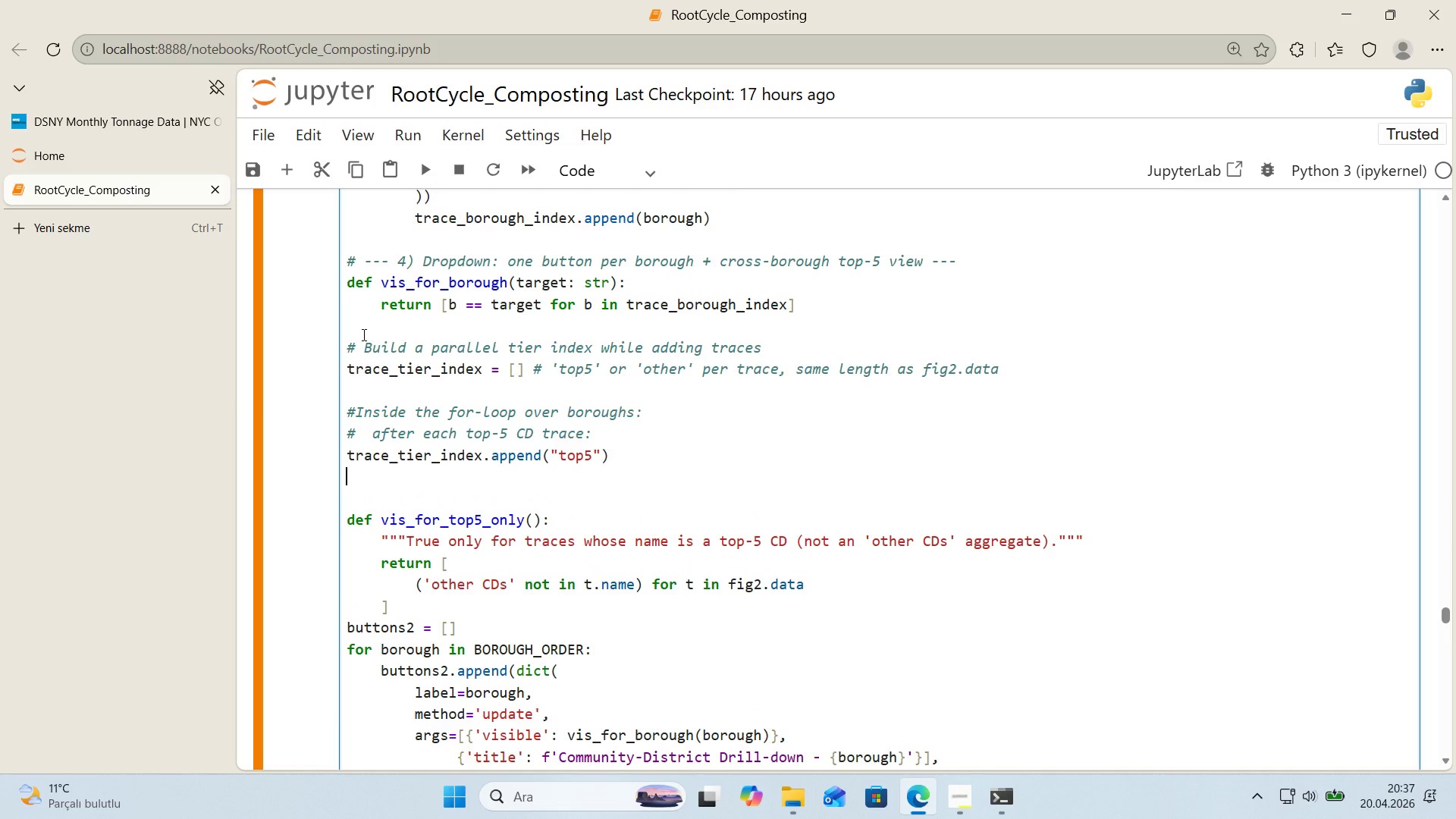 
key(Control+ControlLeft)
 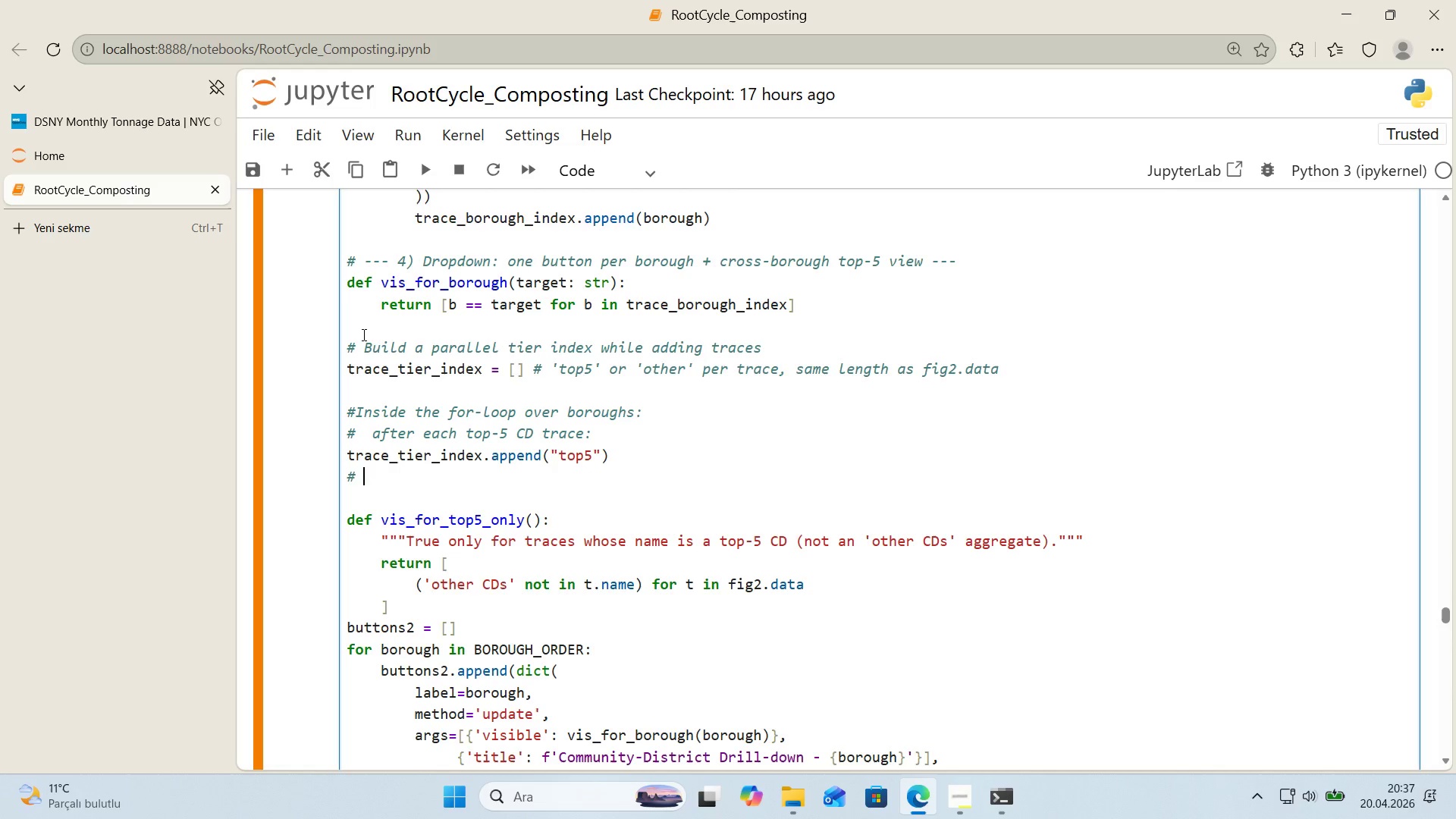 
key(Alt+Control+AltRight)
 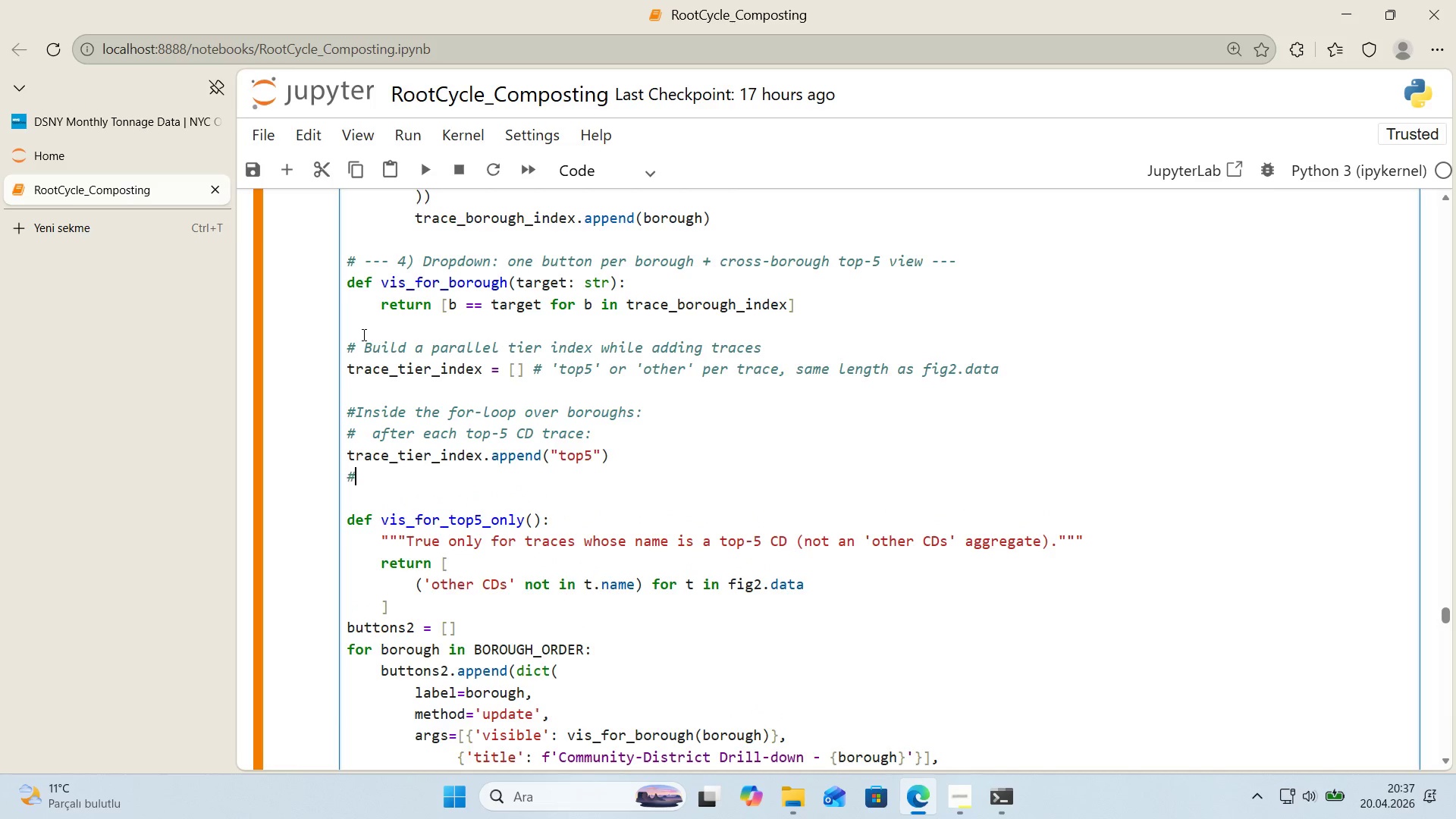 
key(Alt+Control+3)
 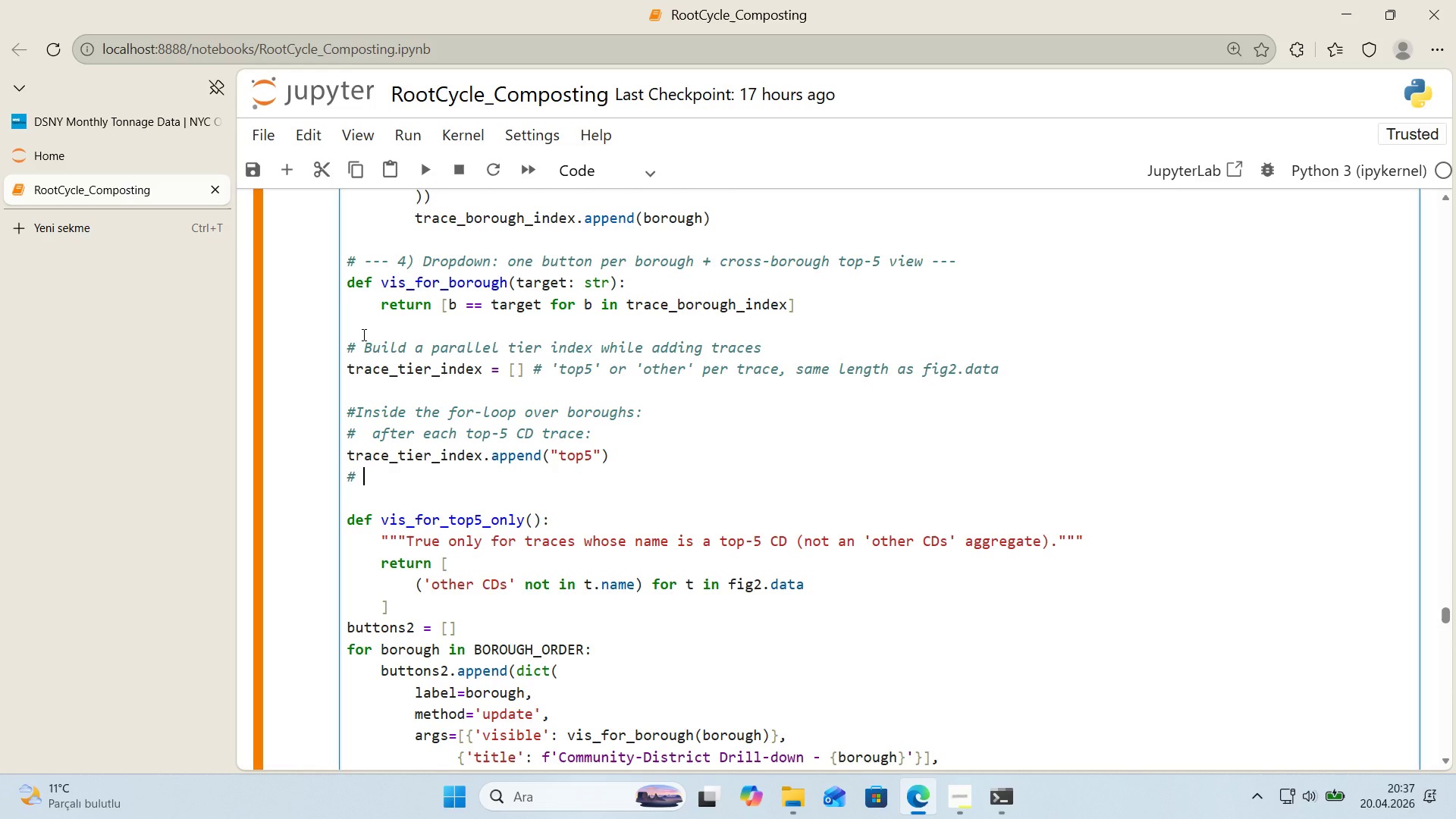 
type(  after the ``)
 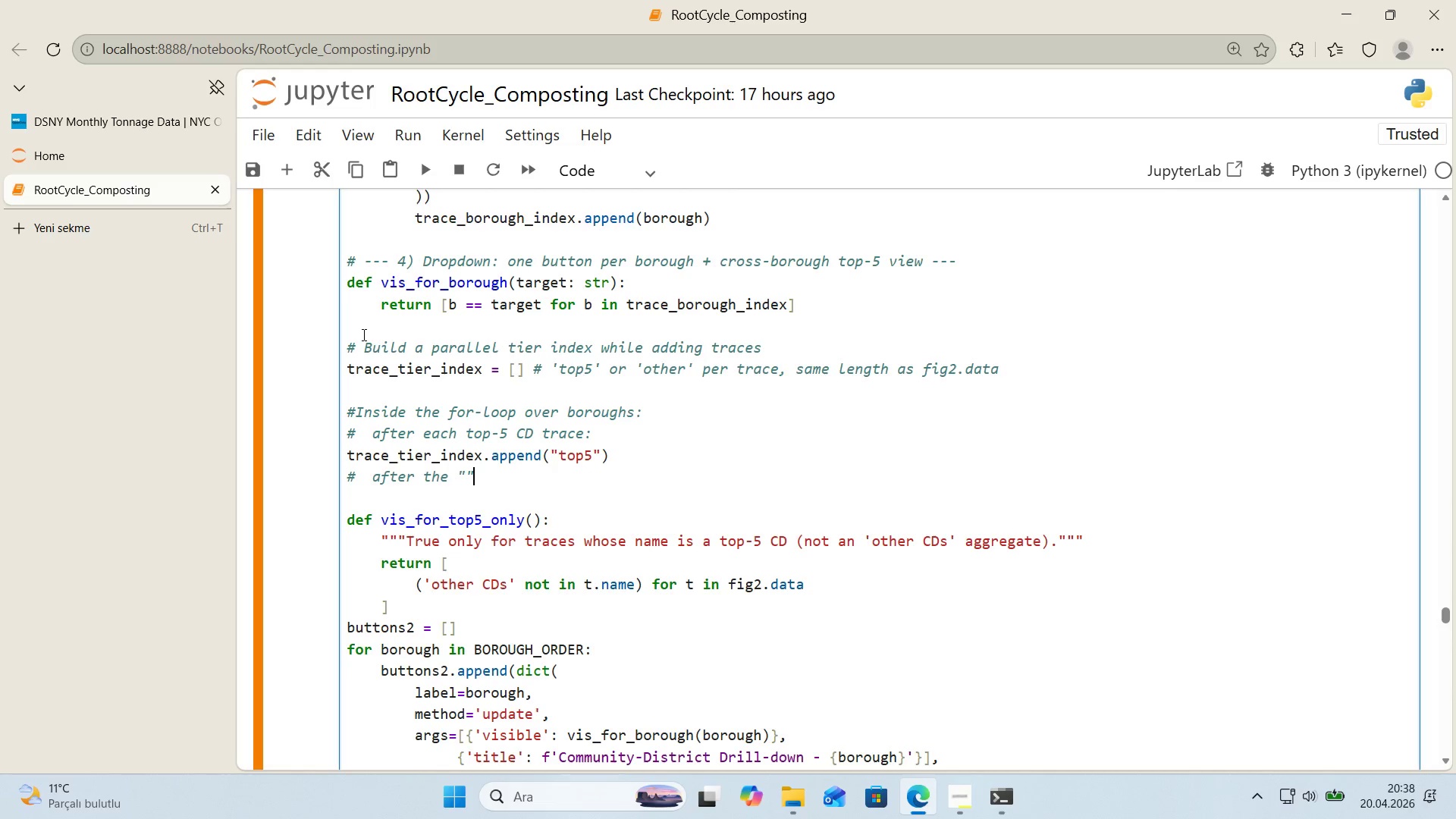 
key(ArrowLeft)
 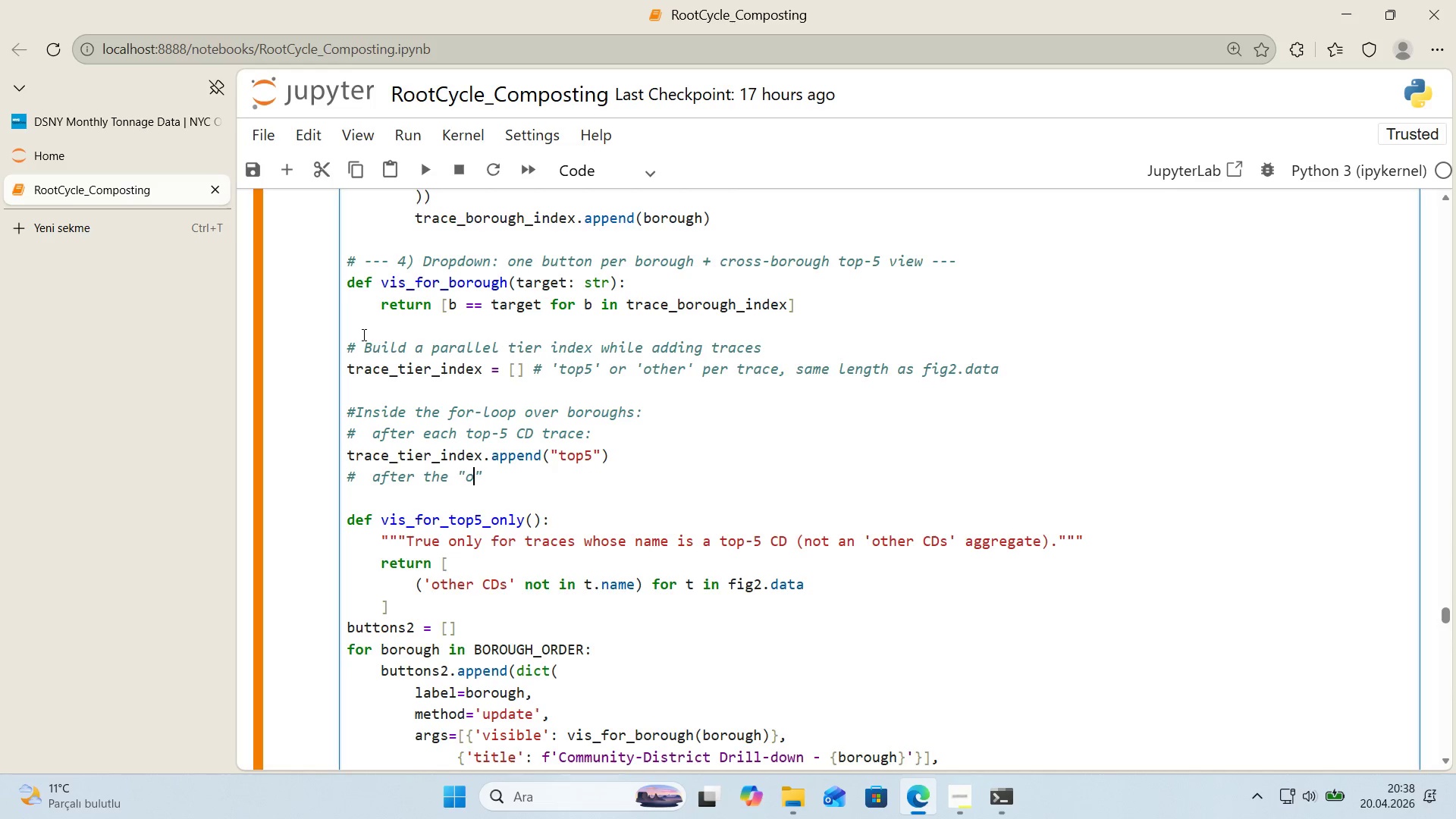 
type(other)
 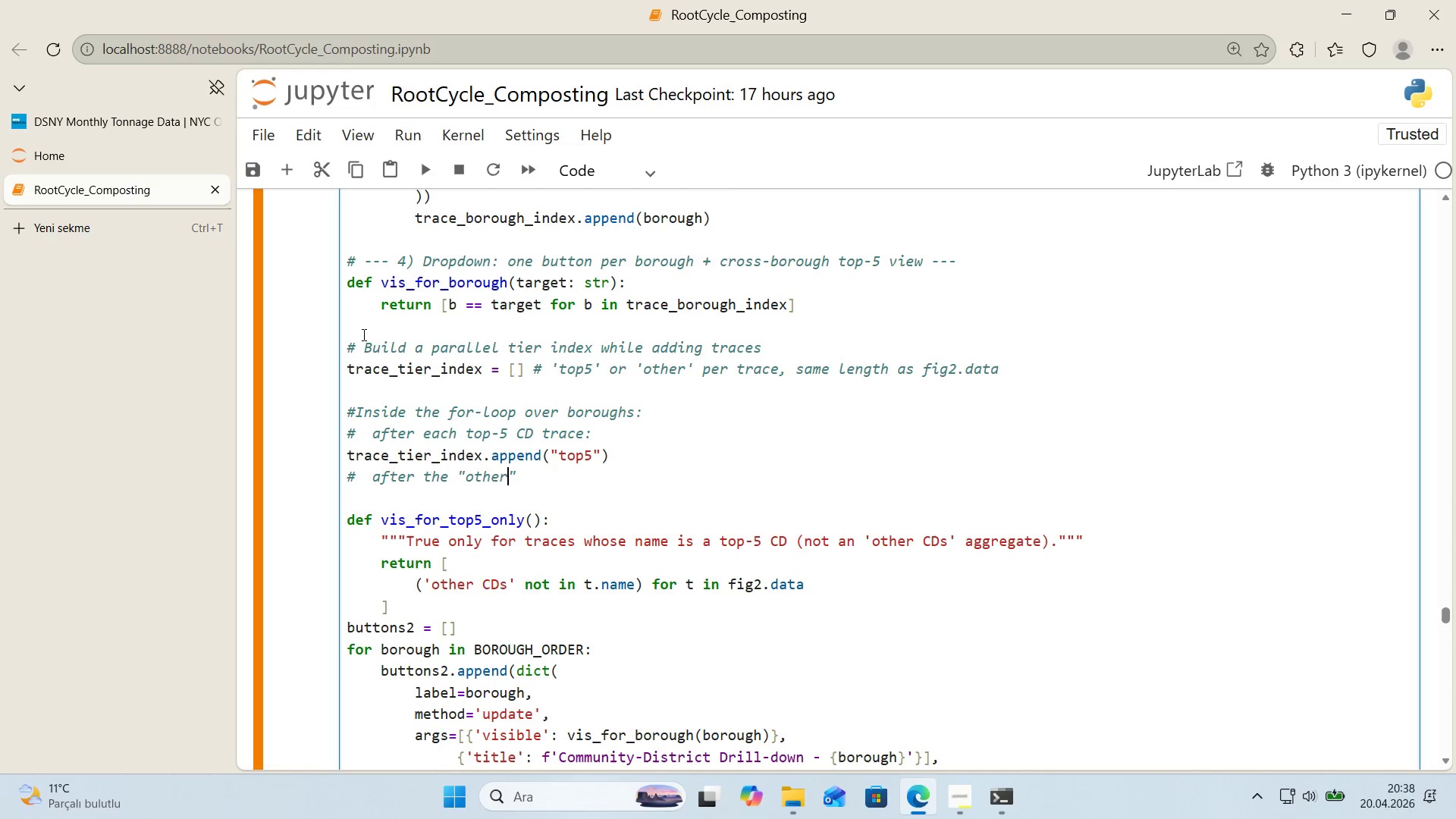 
key(ArrowRight)
 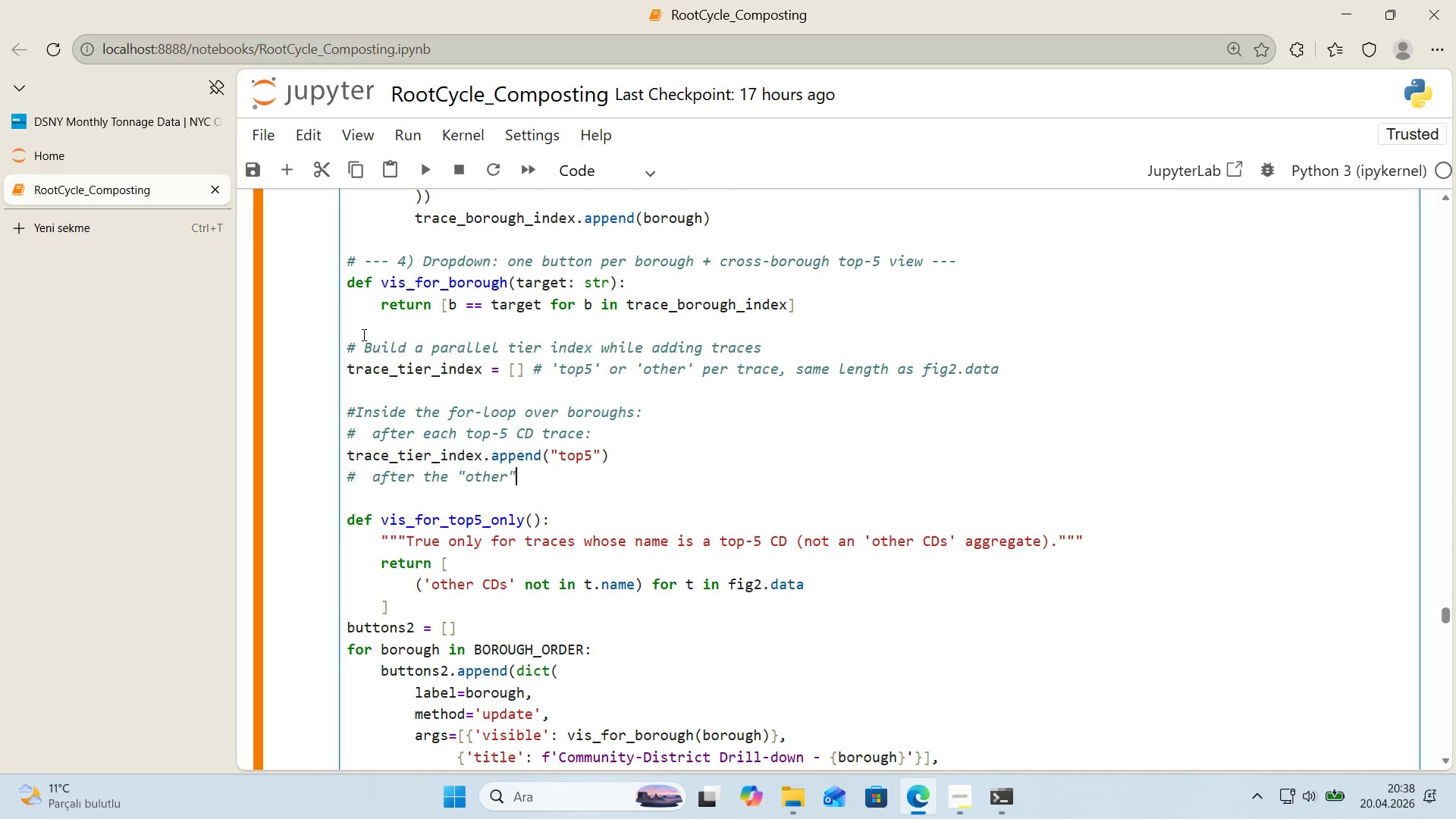 
key(Space)
 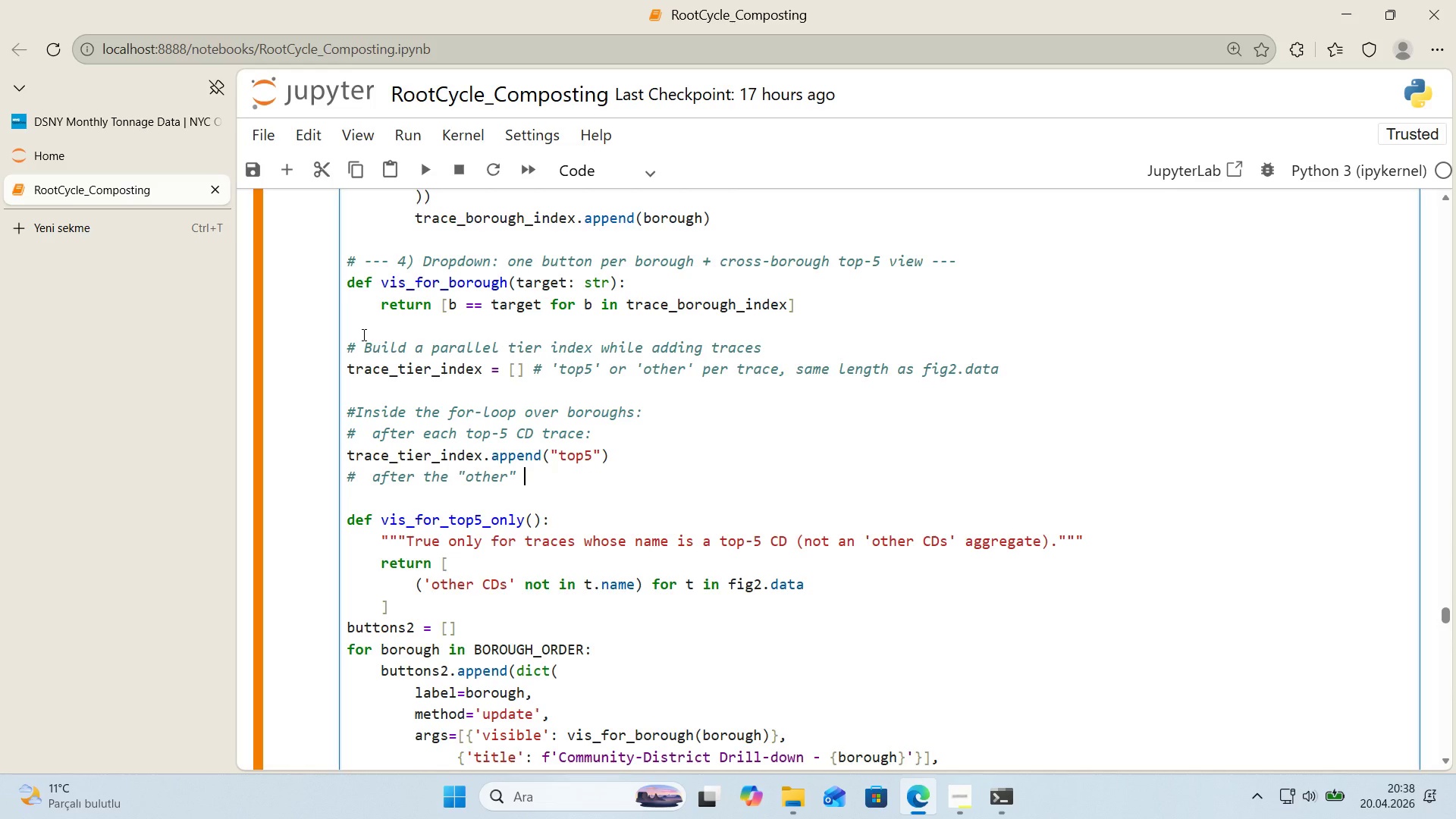 
key(ArrowLeft)
 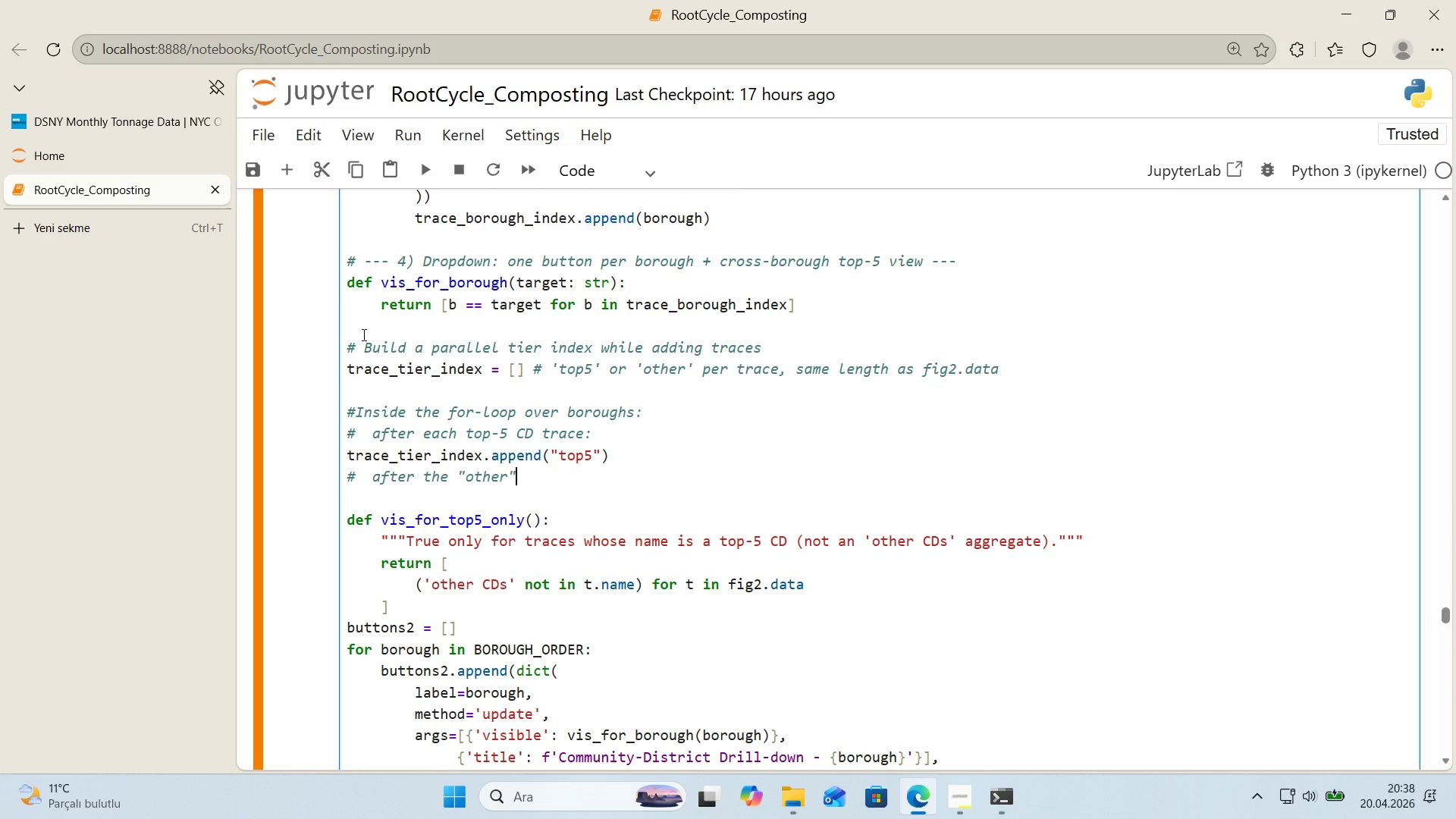 
key(ArrowLeft)
 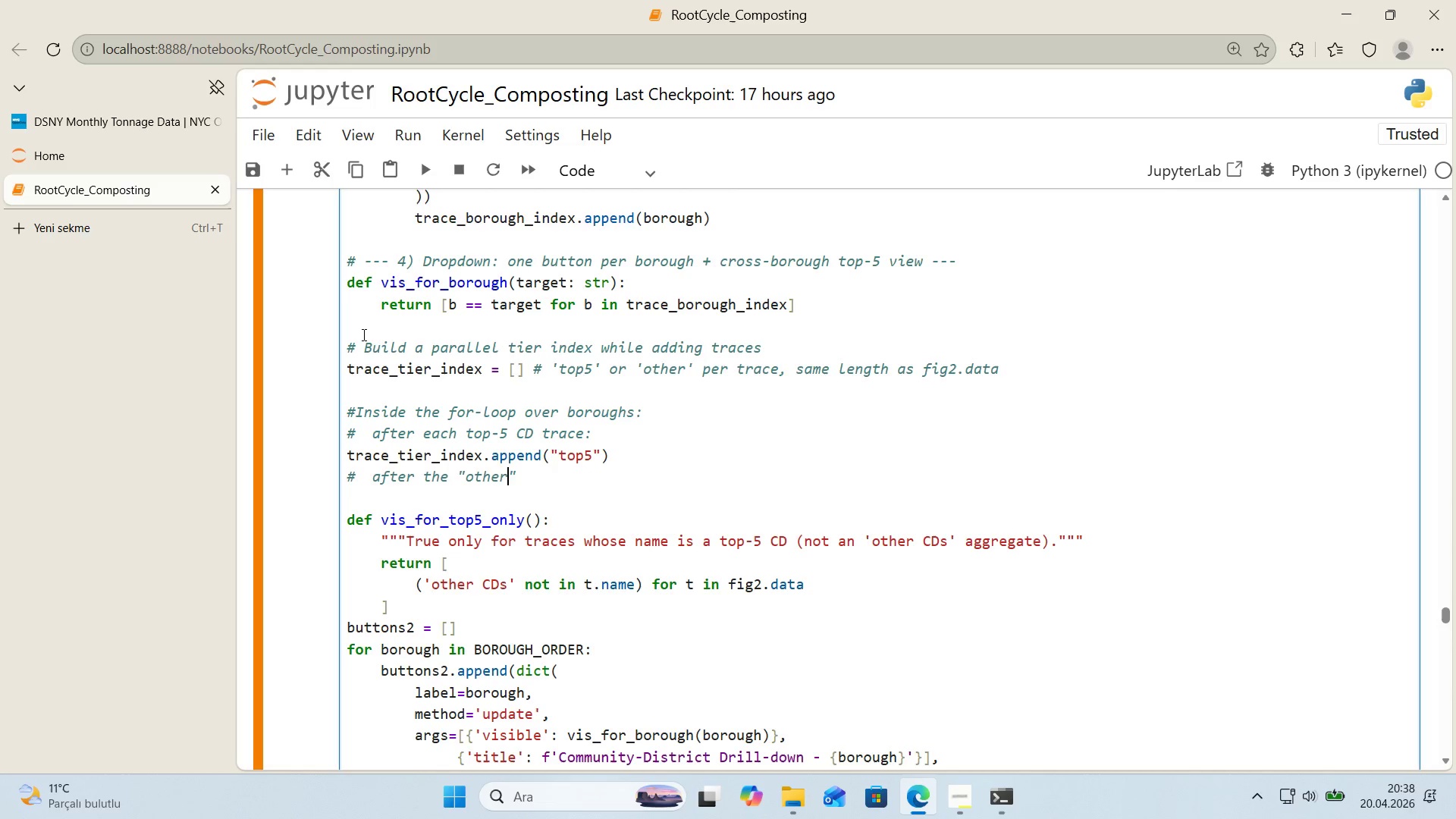 
type( CDs)
 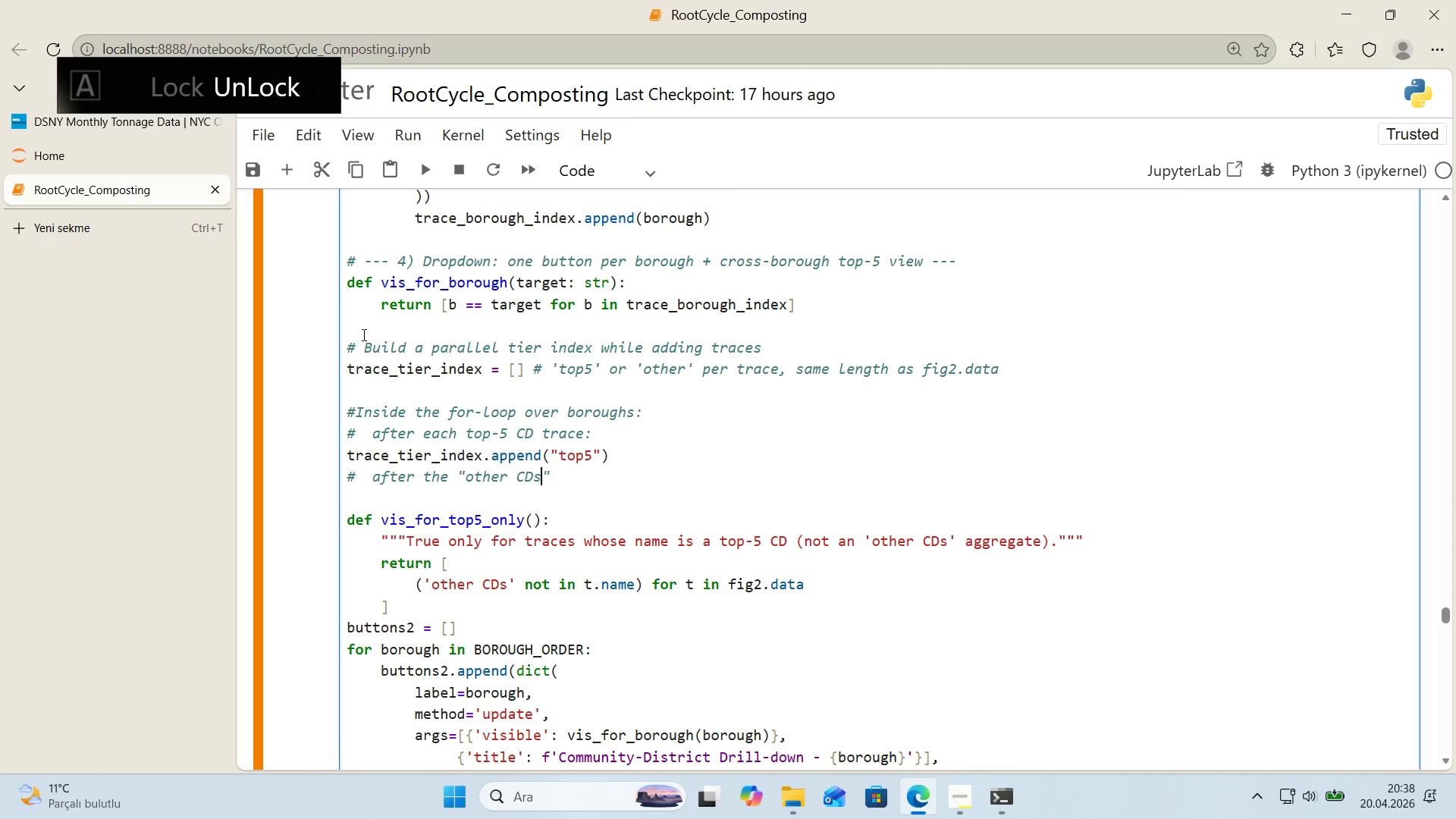 
key(ArrowRight)
 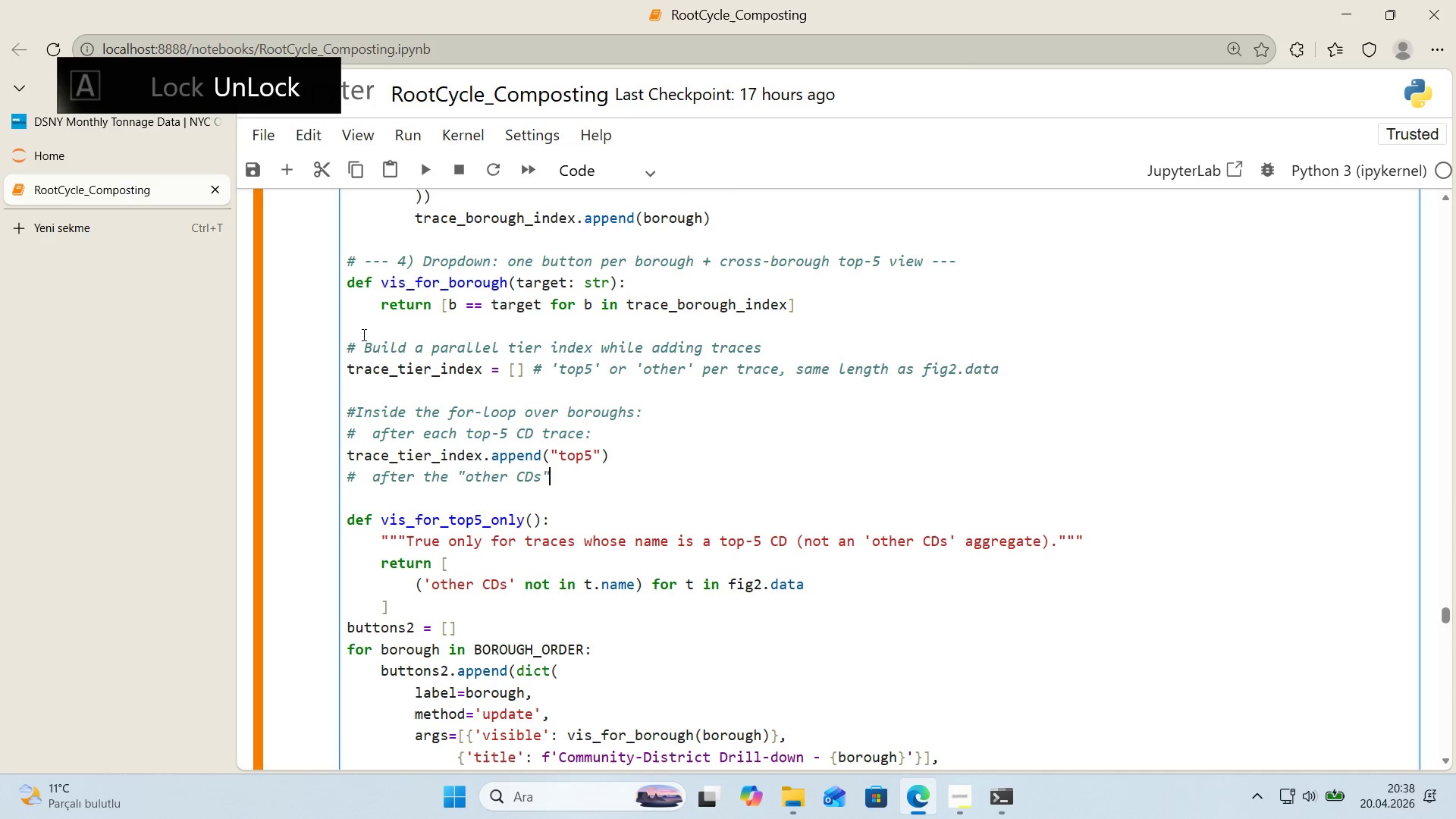 
type( aggreeg)
key(Backspace)
key(Backspace)
type(gate trace>)
 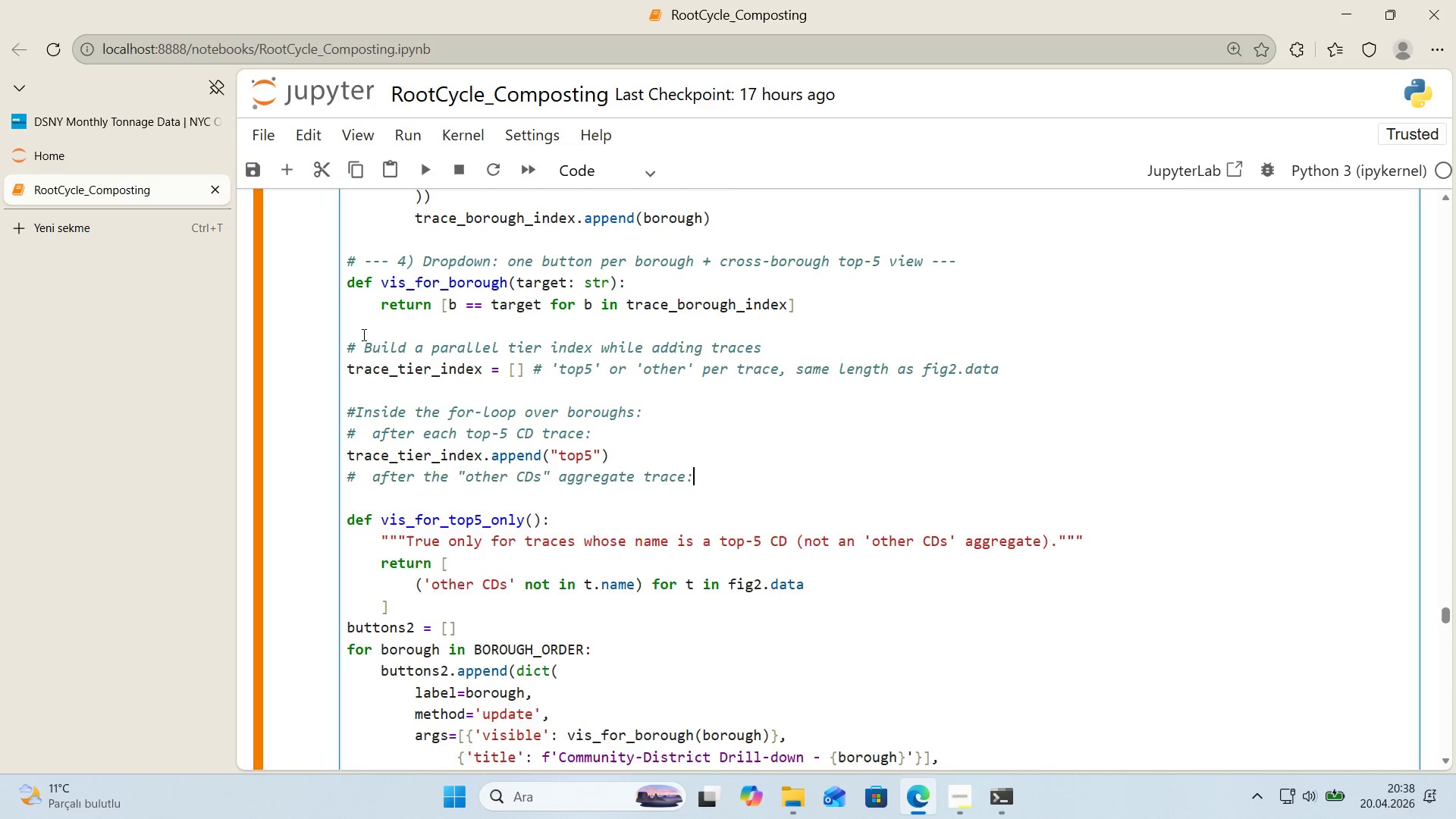 
key(Enter)
 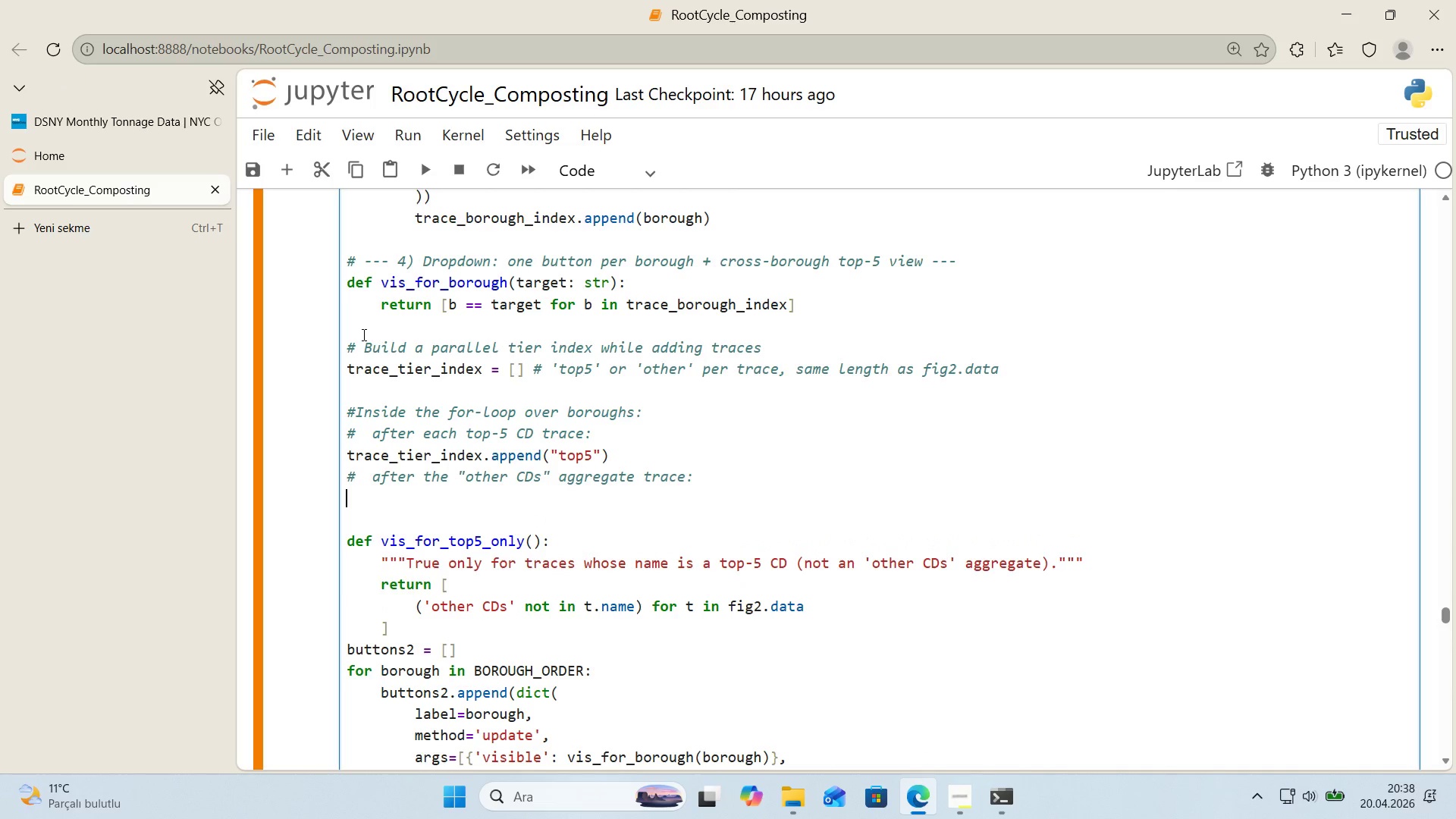 
type(trace_t'er_'ndex.append*()
 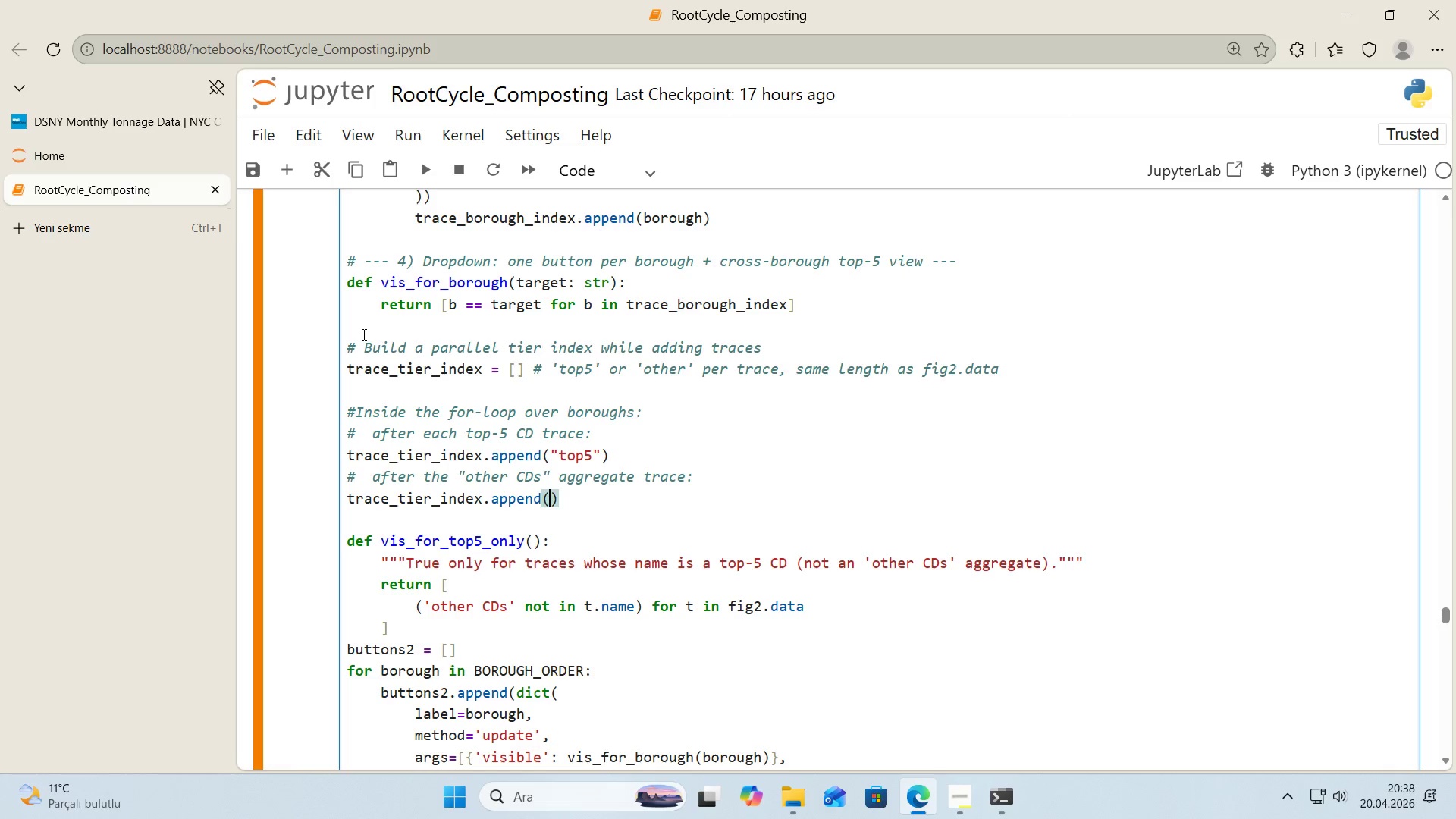 
 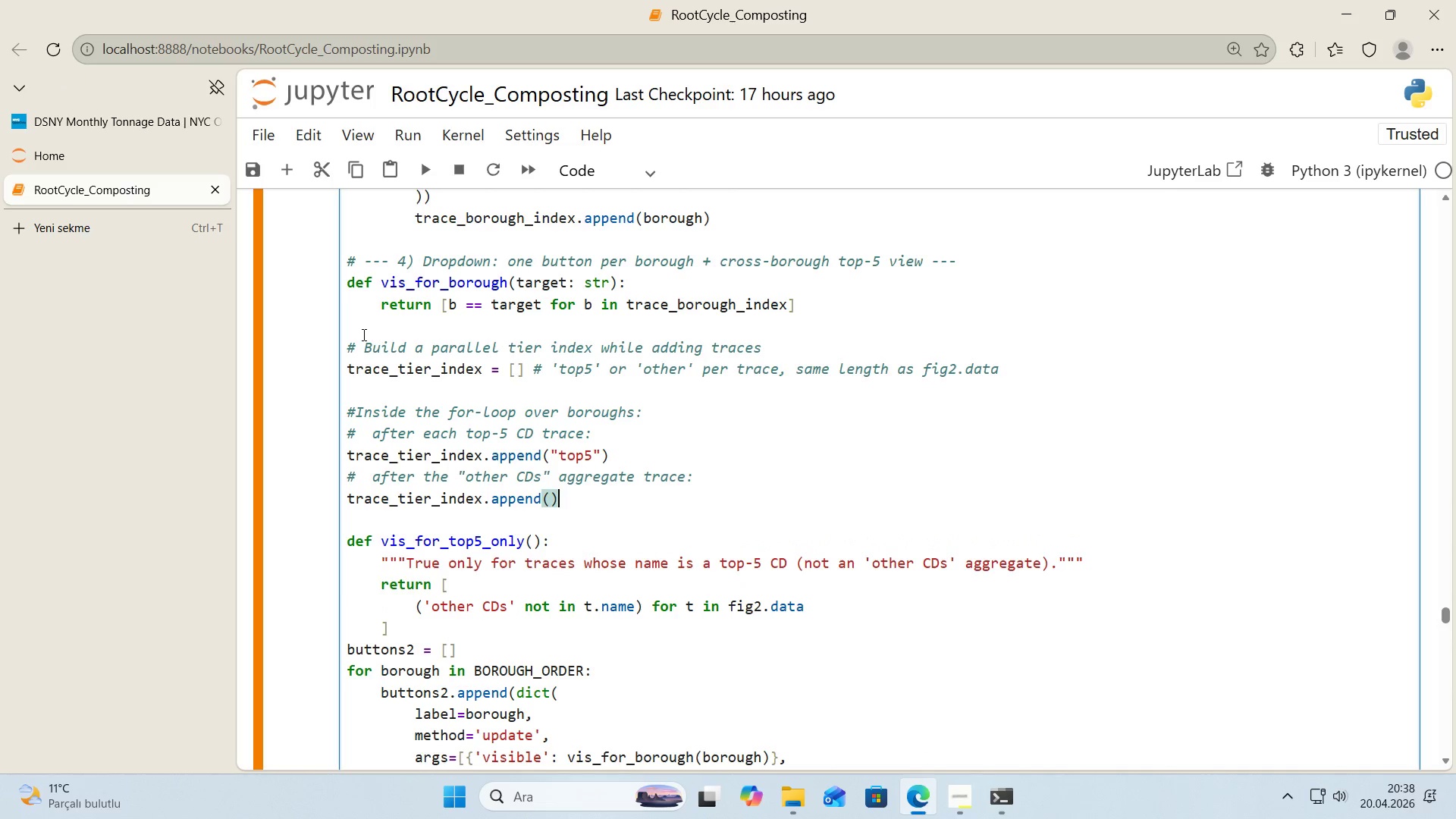 
key(ArrowLeft)
 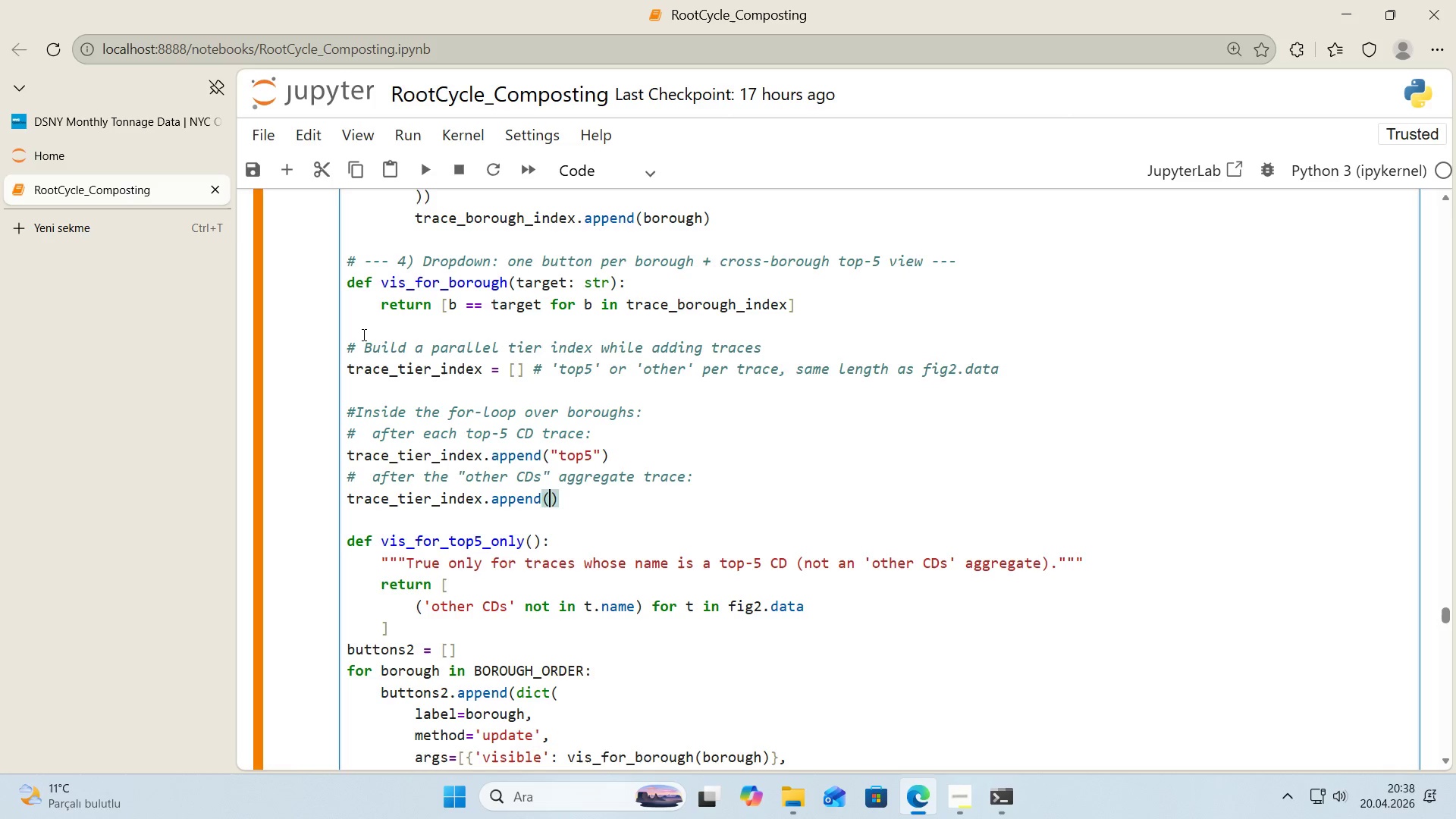 
key(Backquote)
 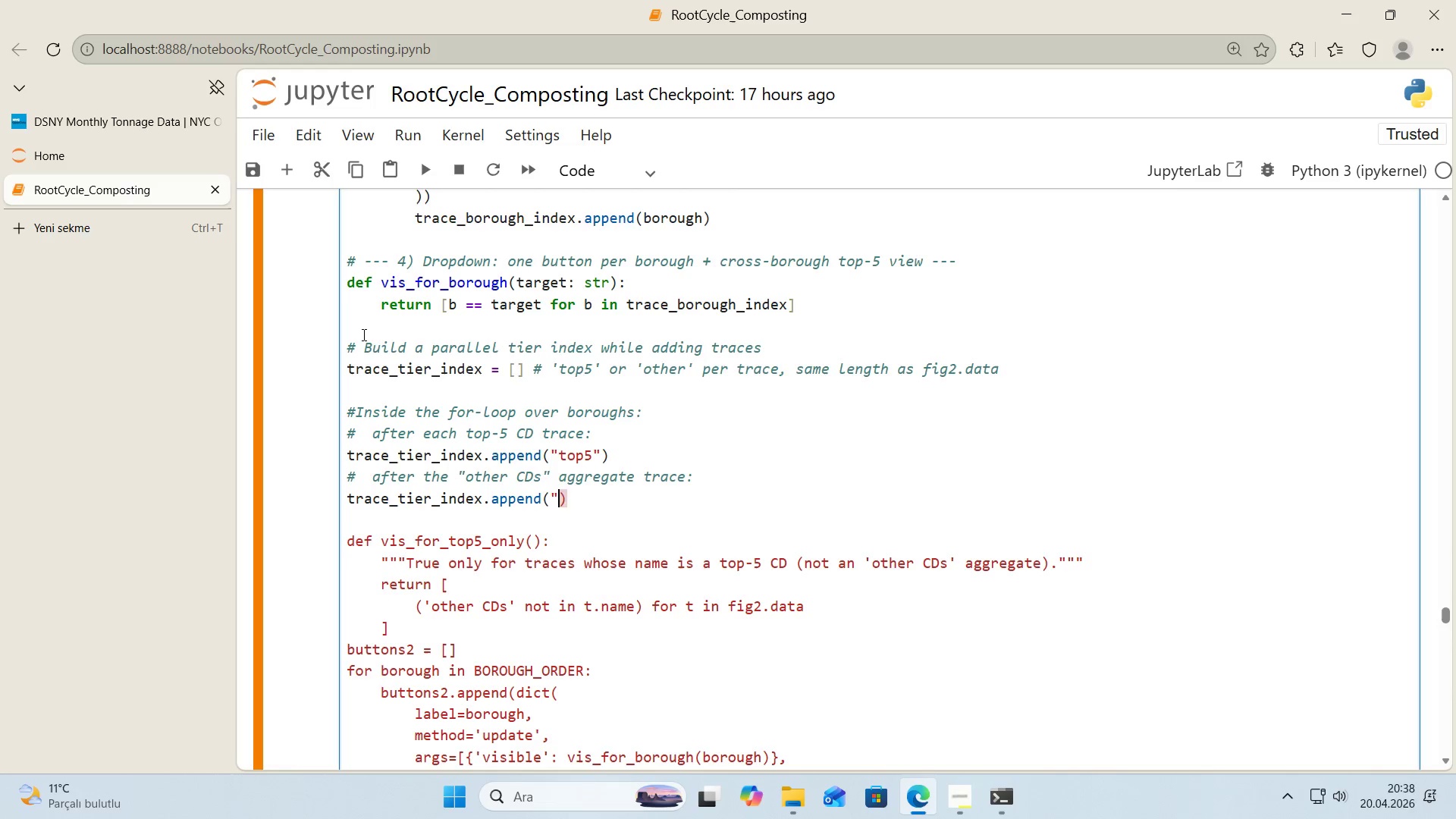 
key(Backquote)
 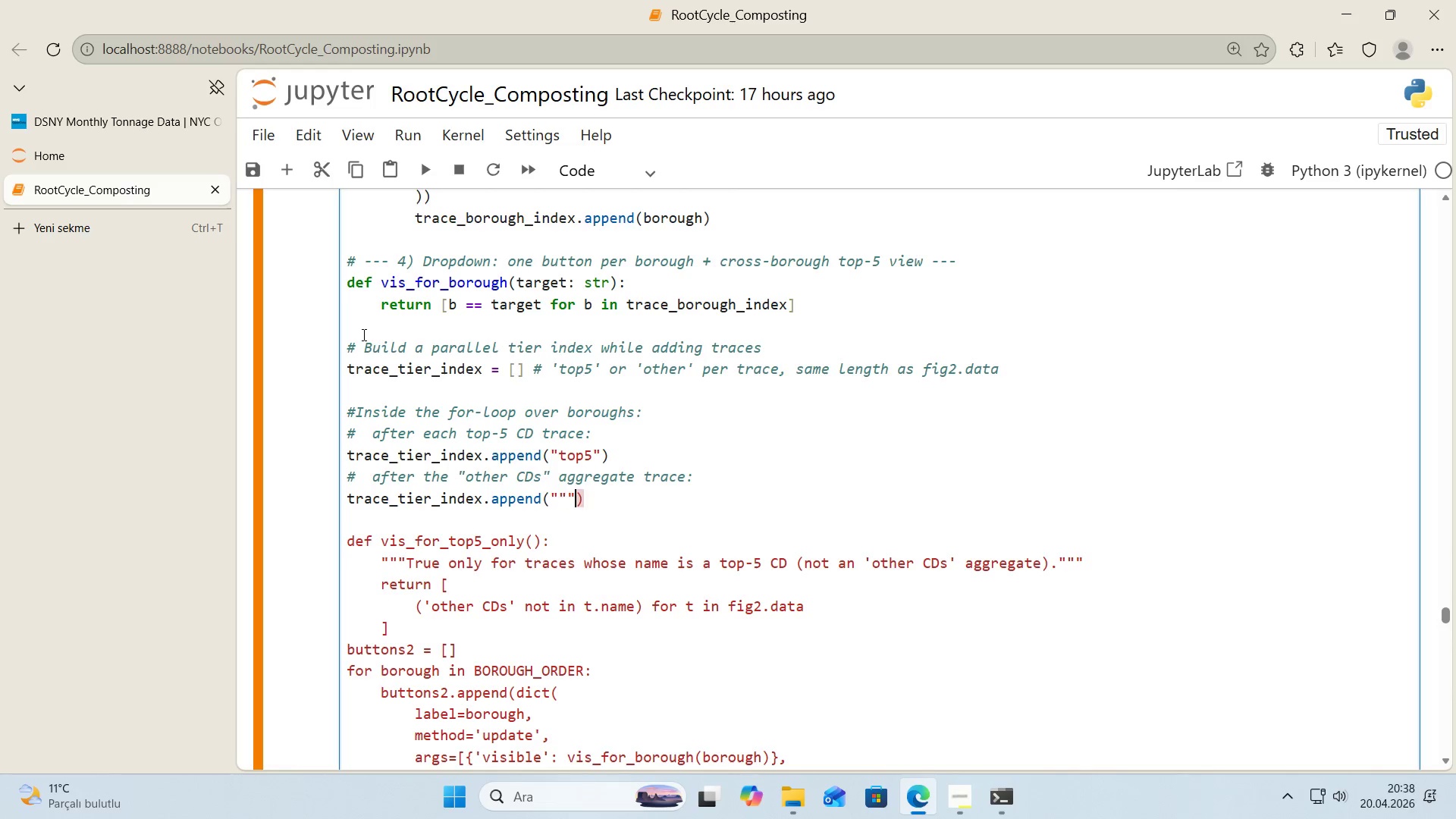 
key(Backquote)
 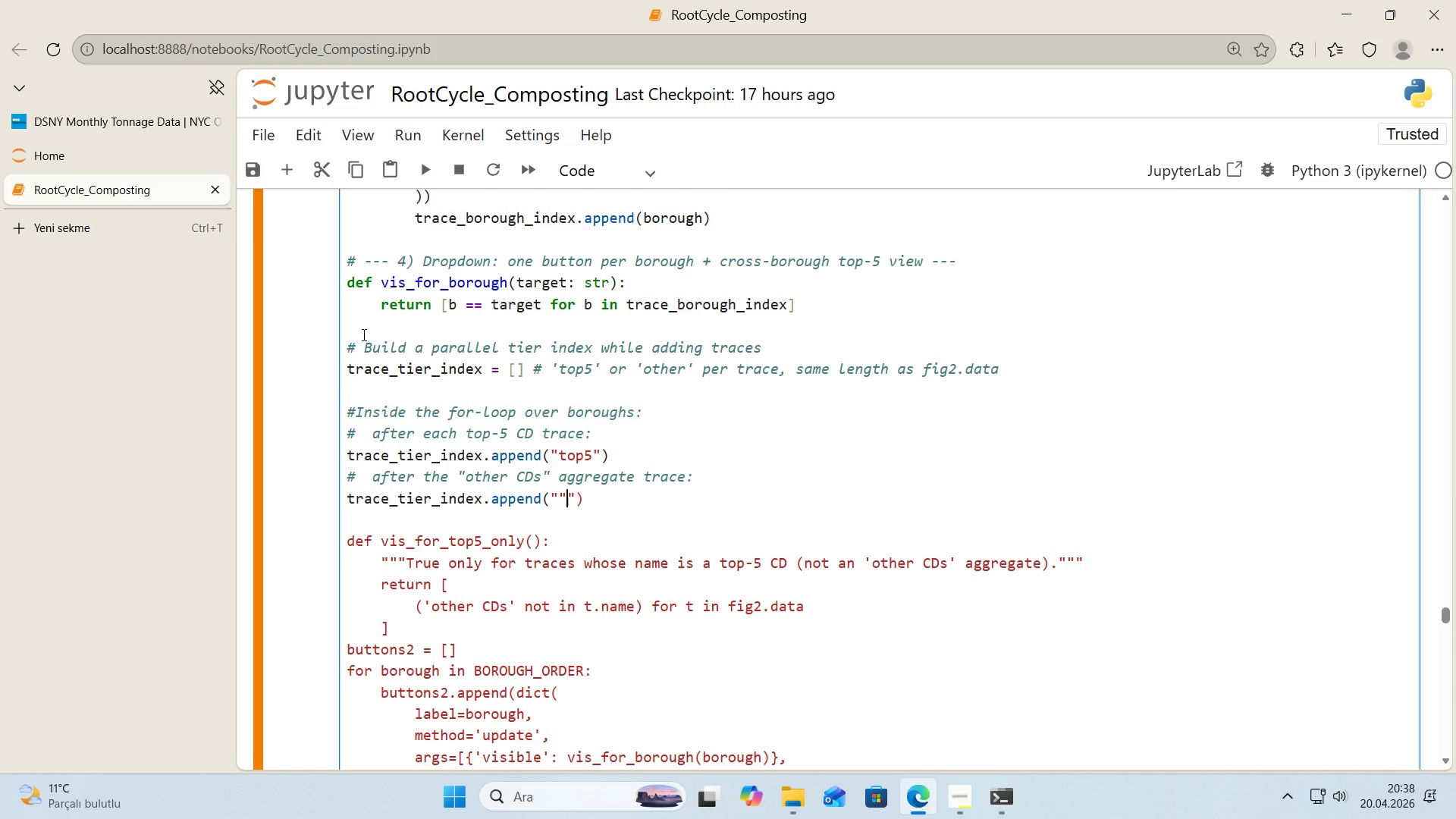 
key(ArrowLeft)
 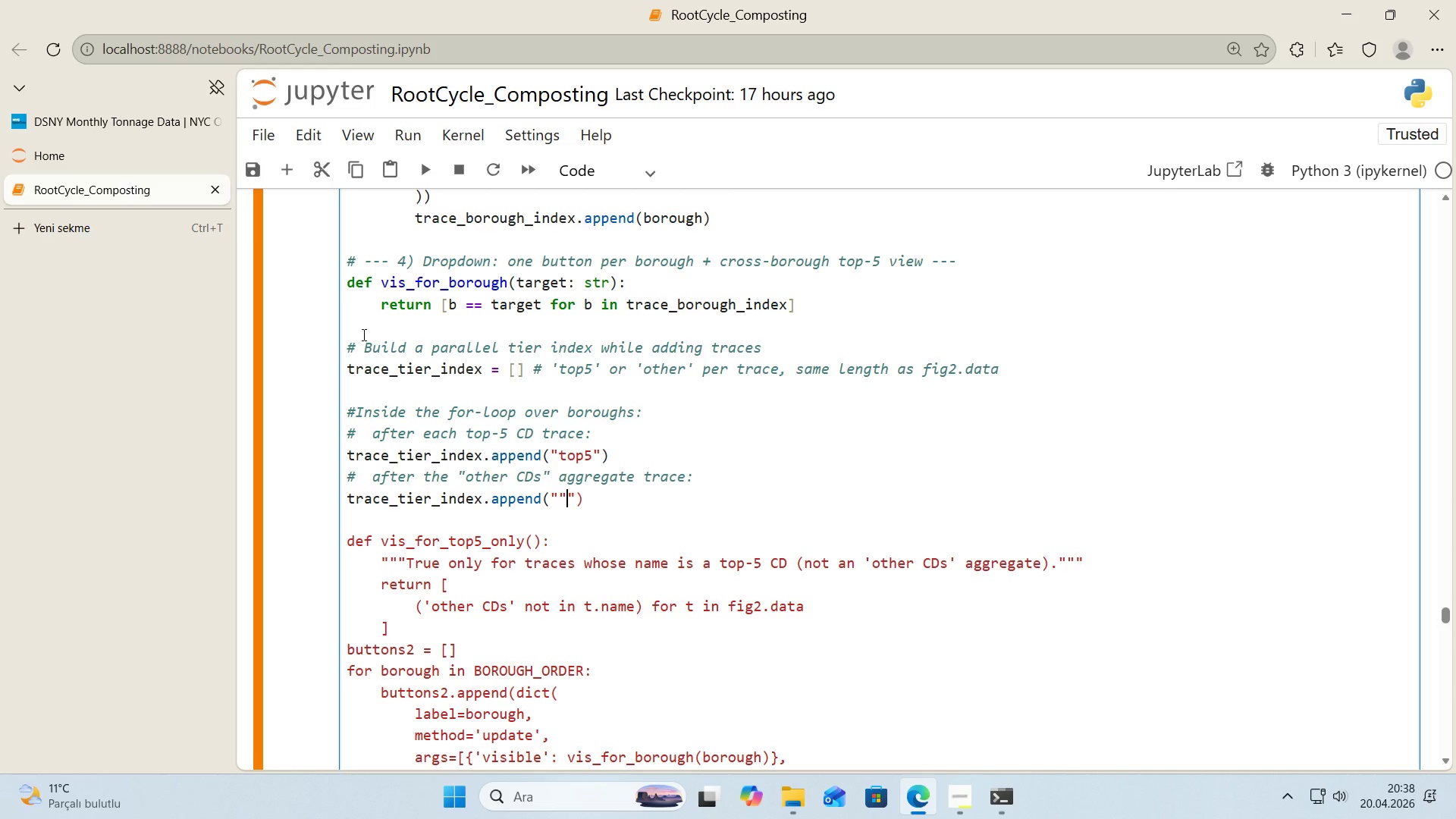 
key(Backspace)
type(other)
 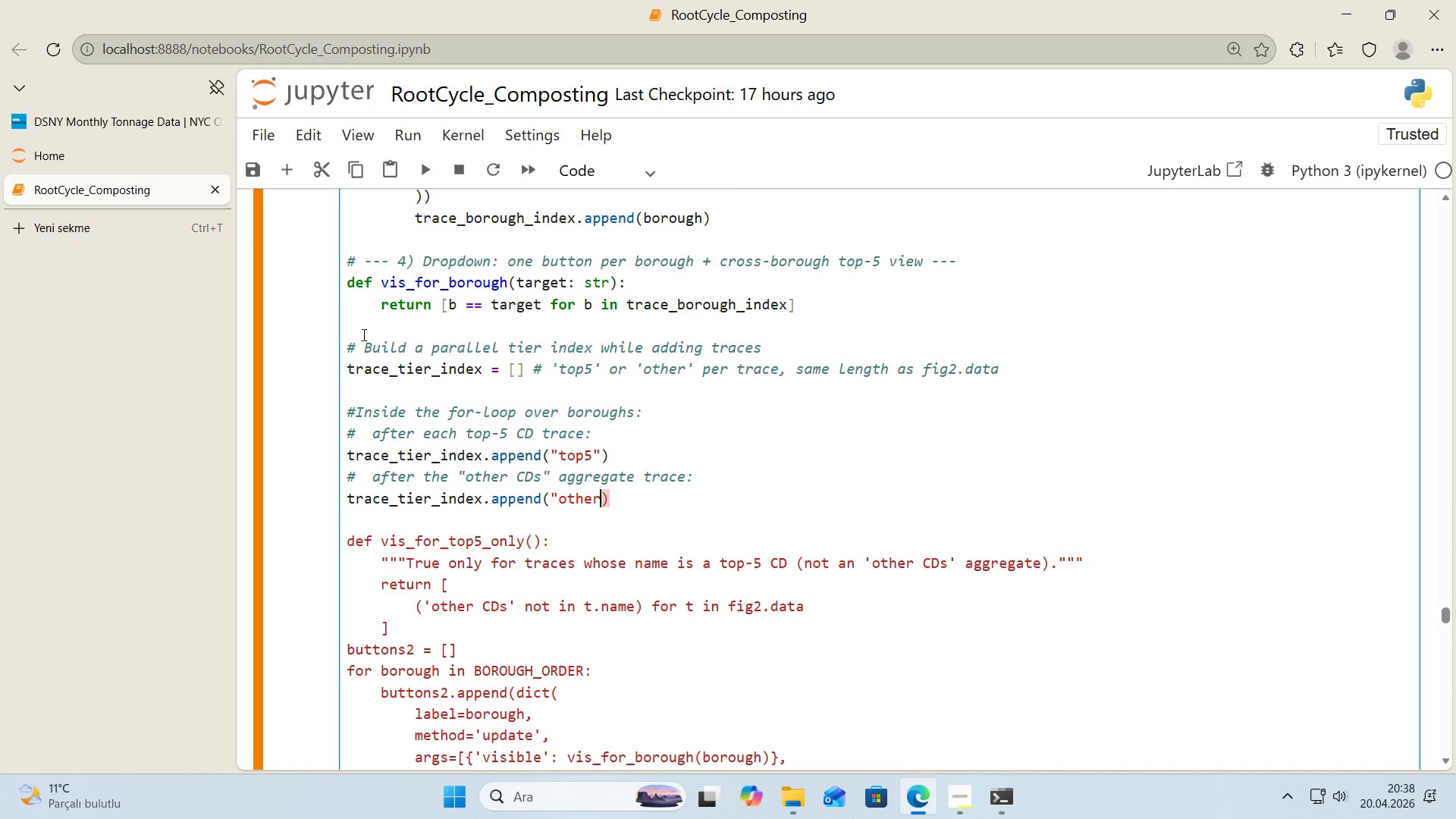 
key(ArrowRight)
 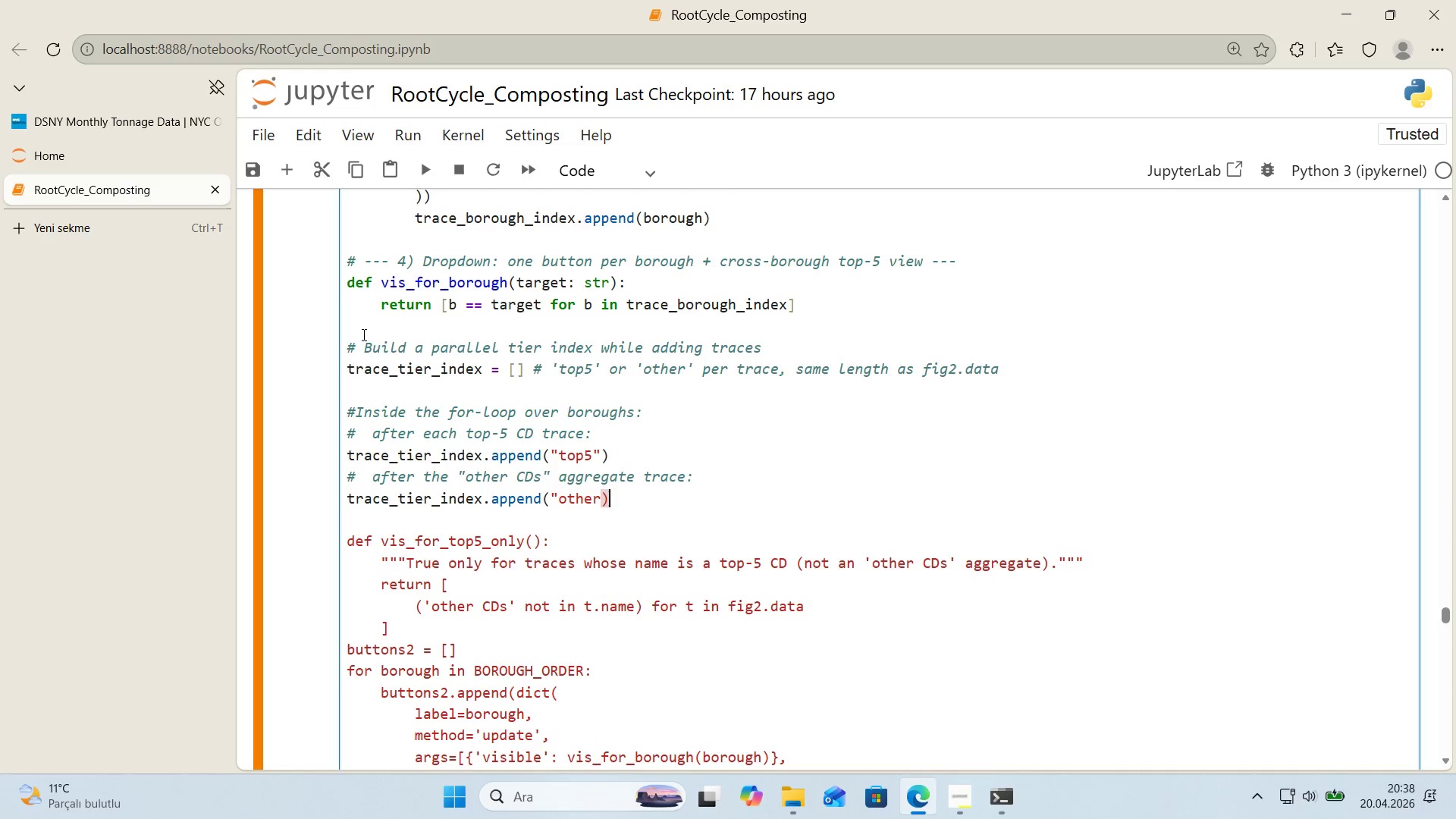 
key(ArrowLeft)
 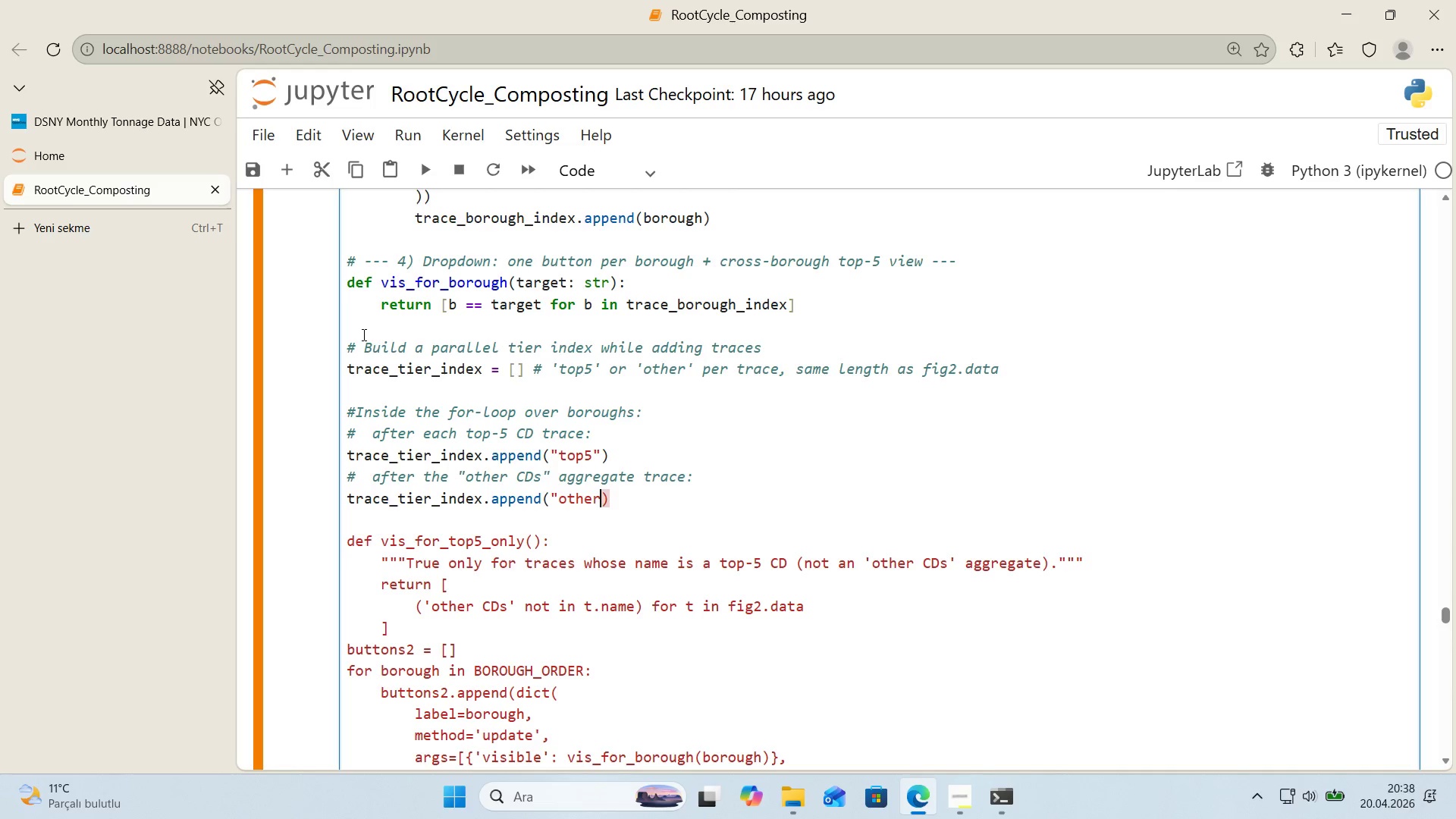 
key(Backquote)
 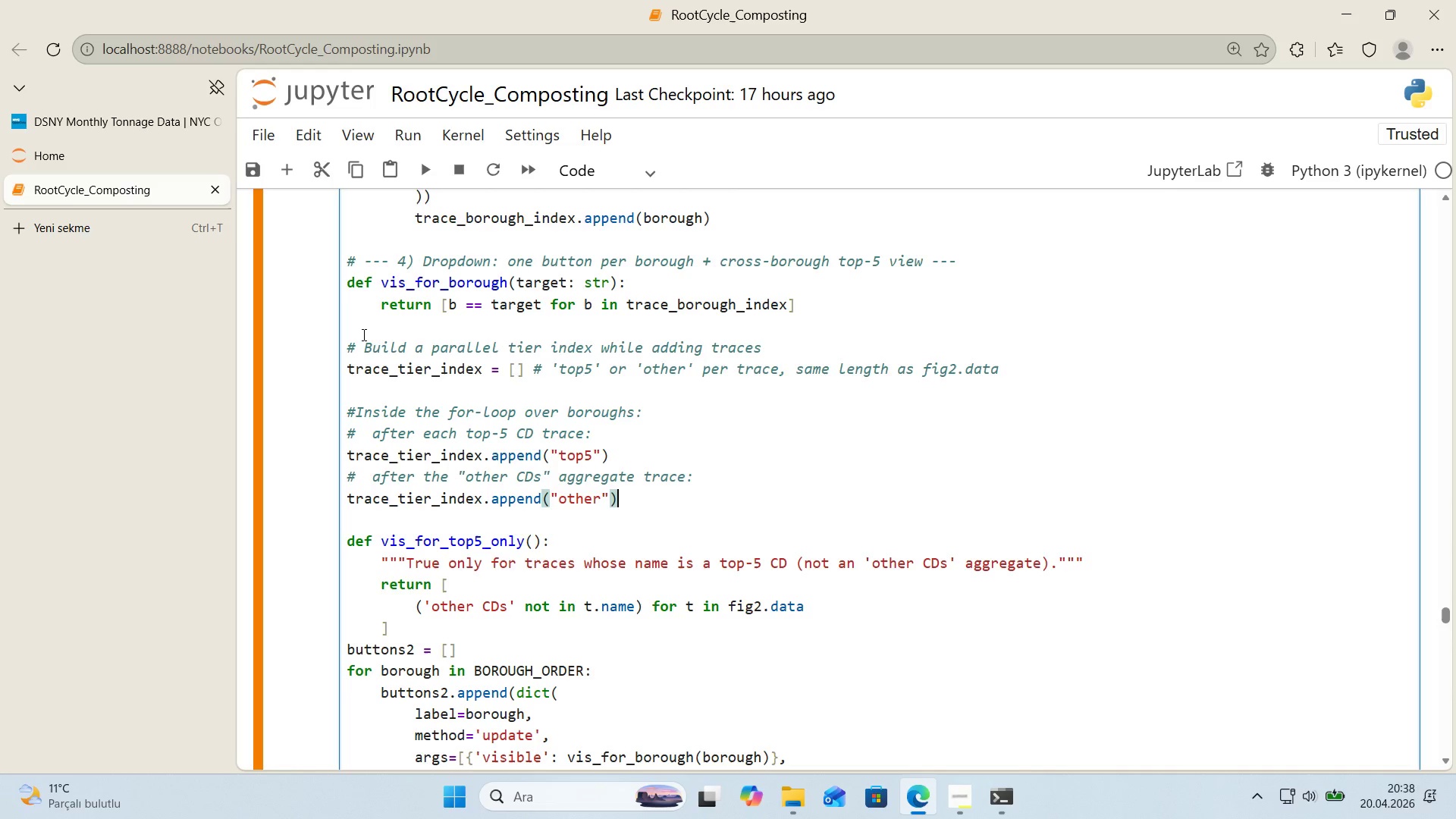 
key(ArrowRight)
 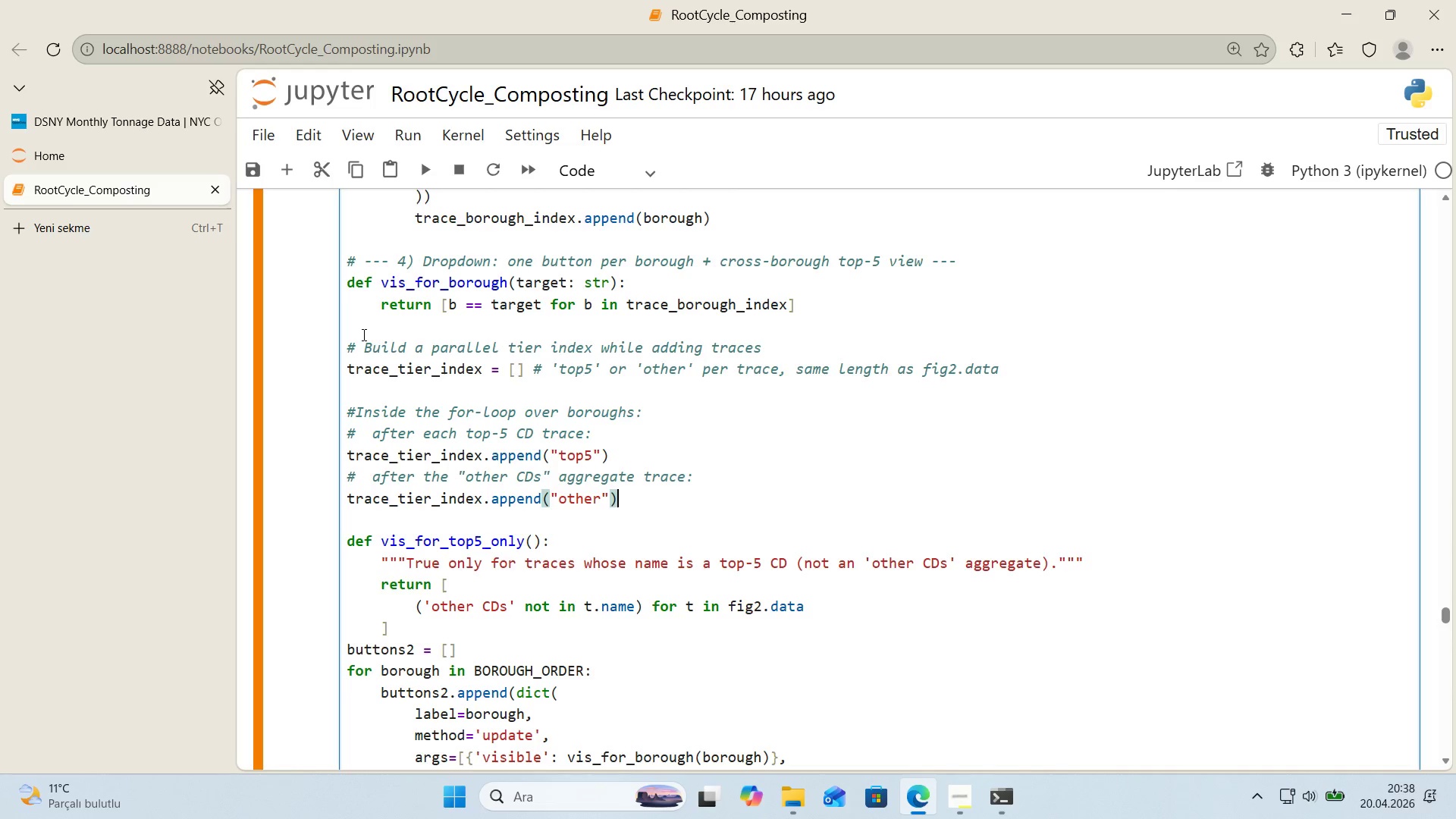 
key(ArrowDown)
 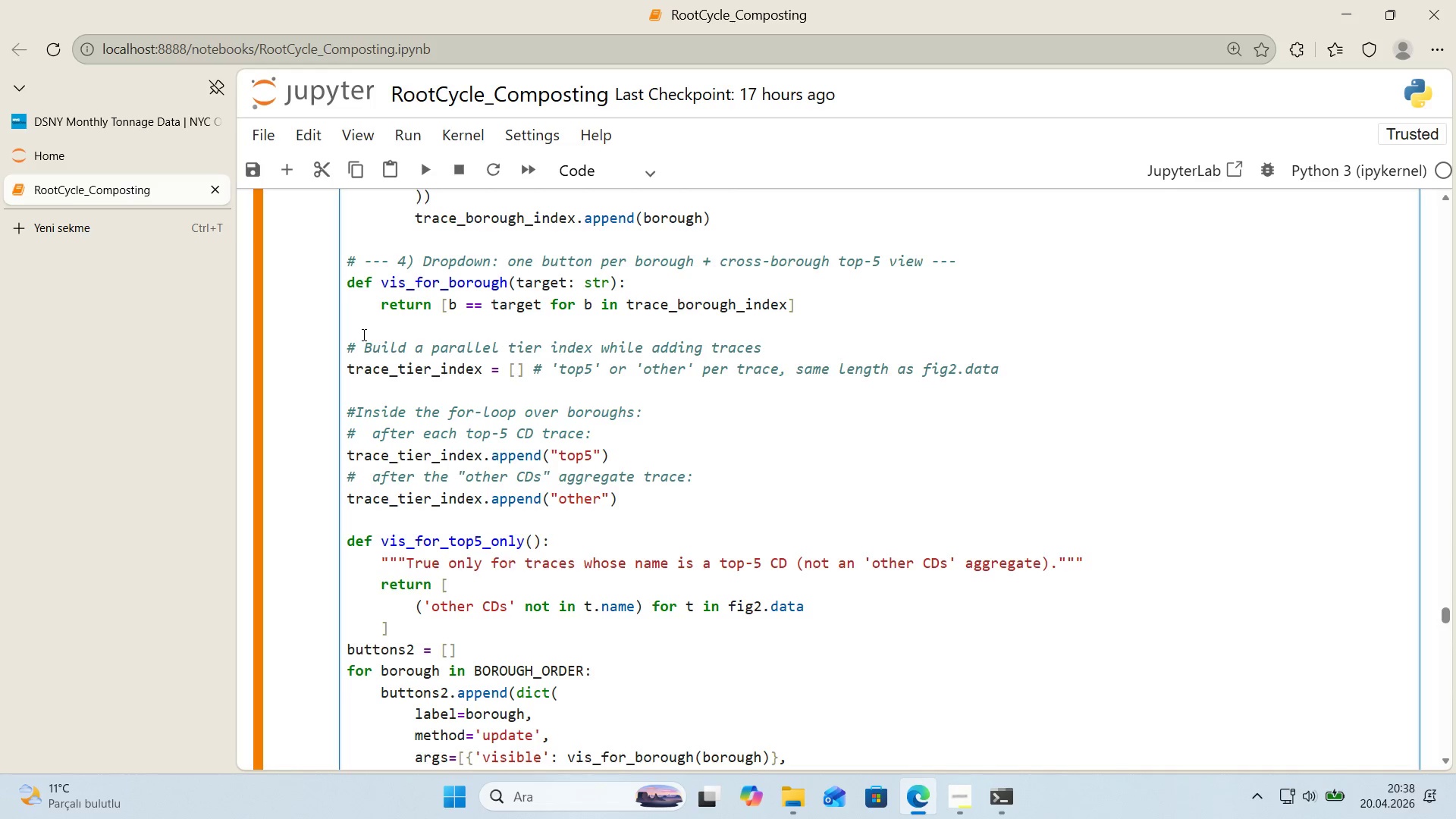 
scroll: coordinate [362, 337], scroll_direction: down, amount: 1.0
 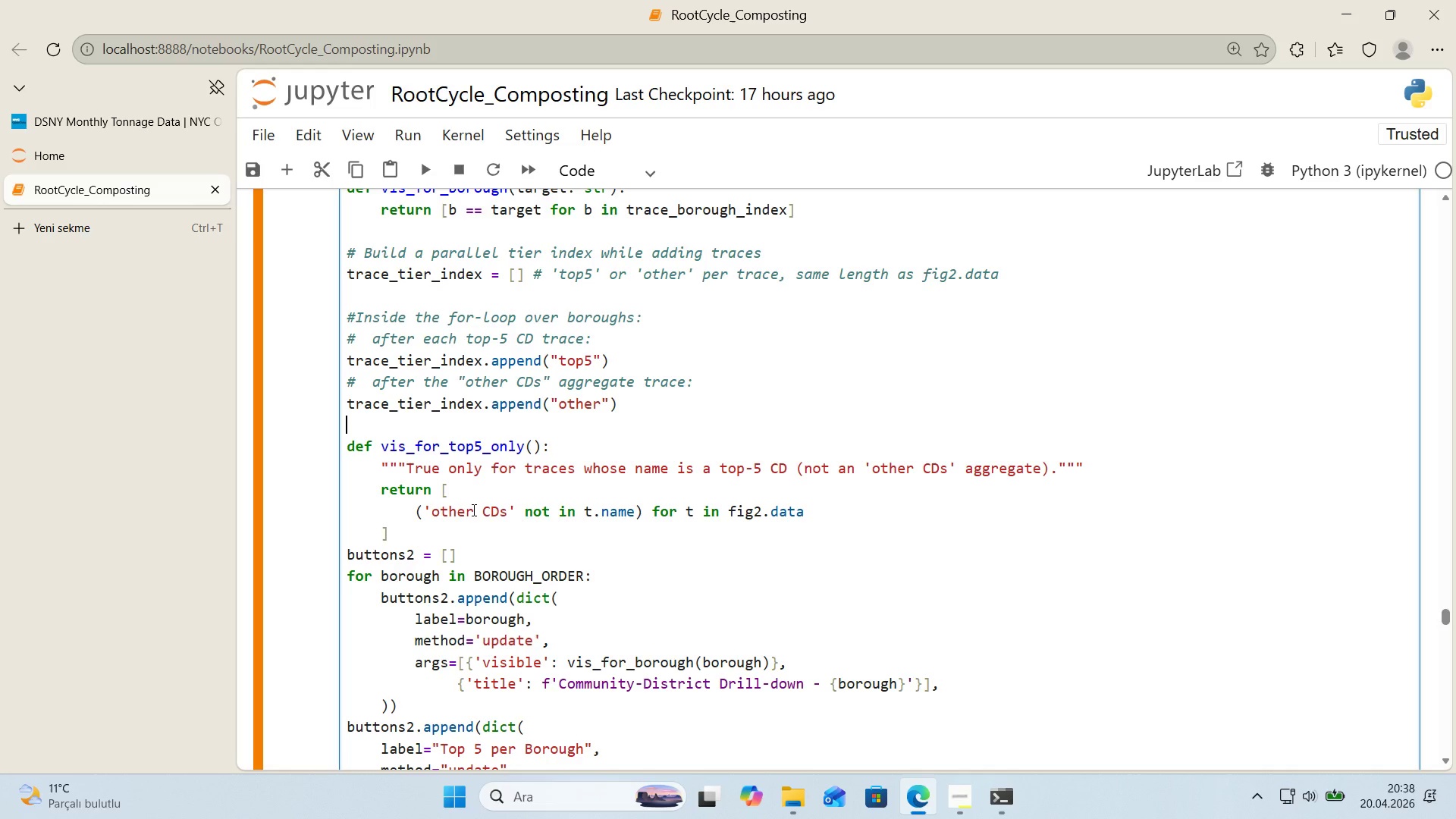 
wait(5.8)
 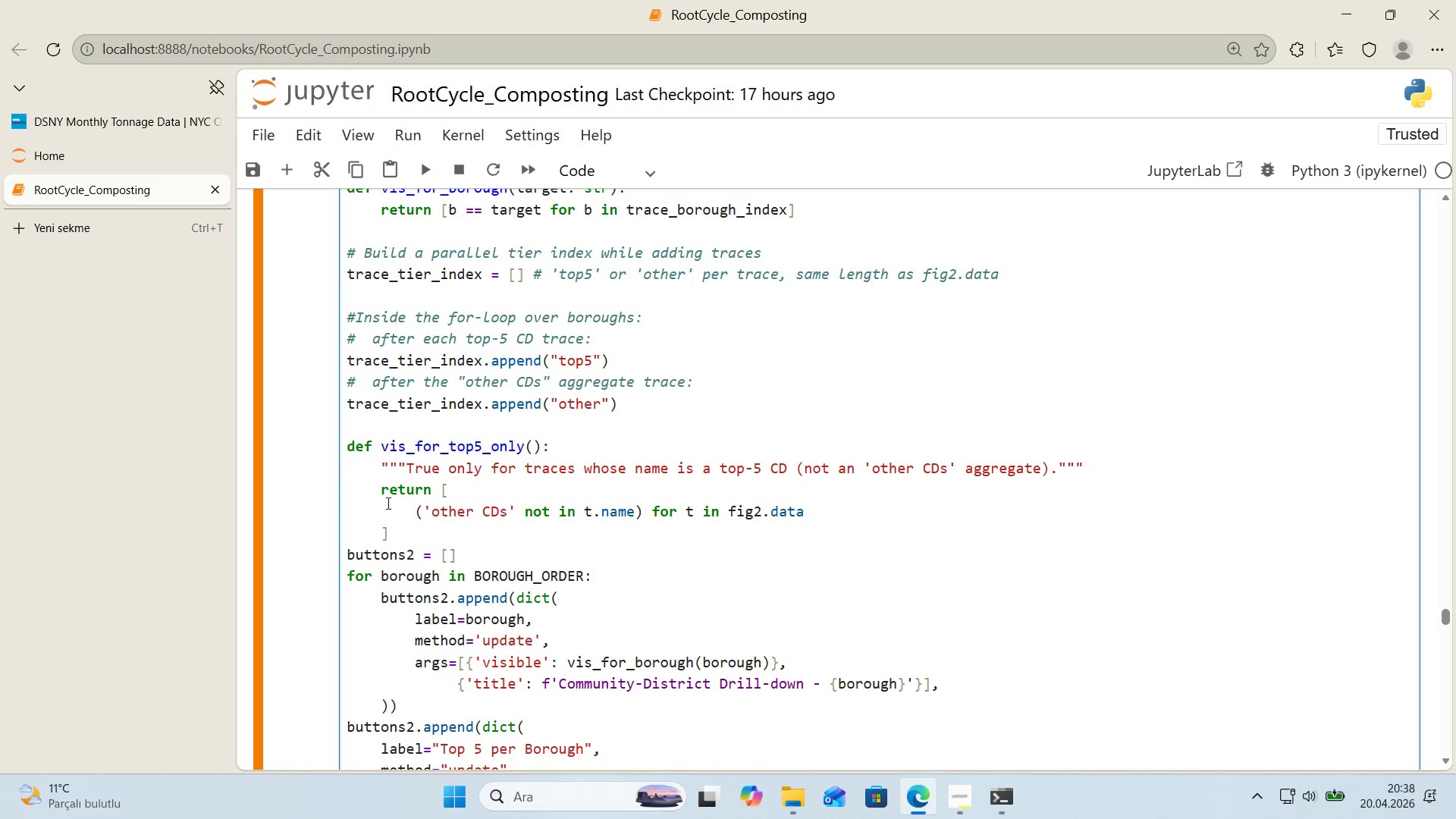 
left_click_drag(start_coordinate=[397, 535], to_coordinate=[451, 494])
 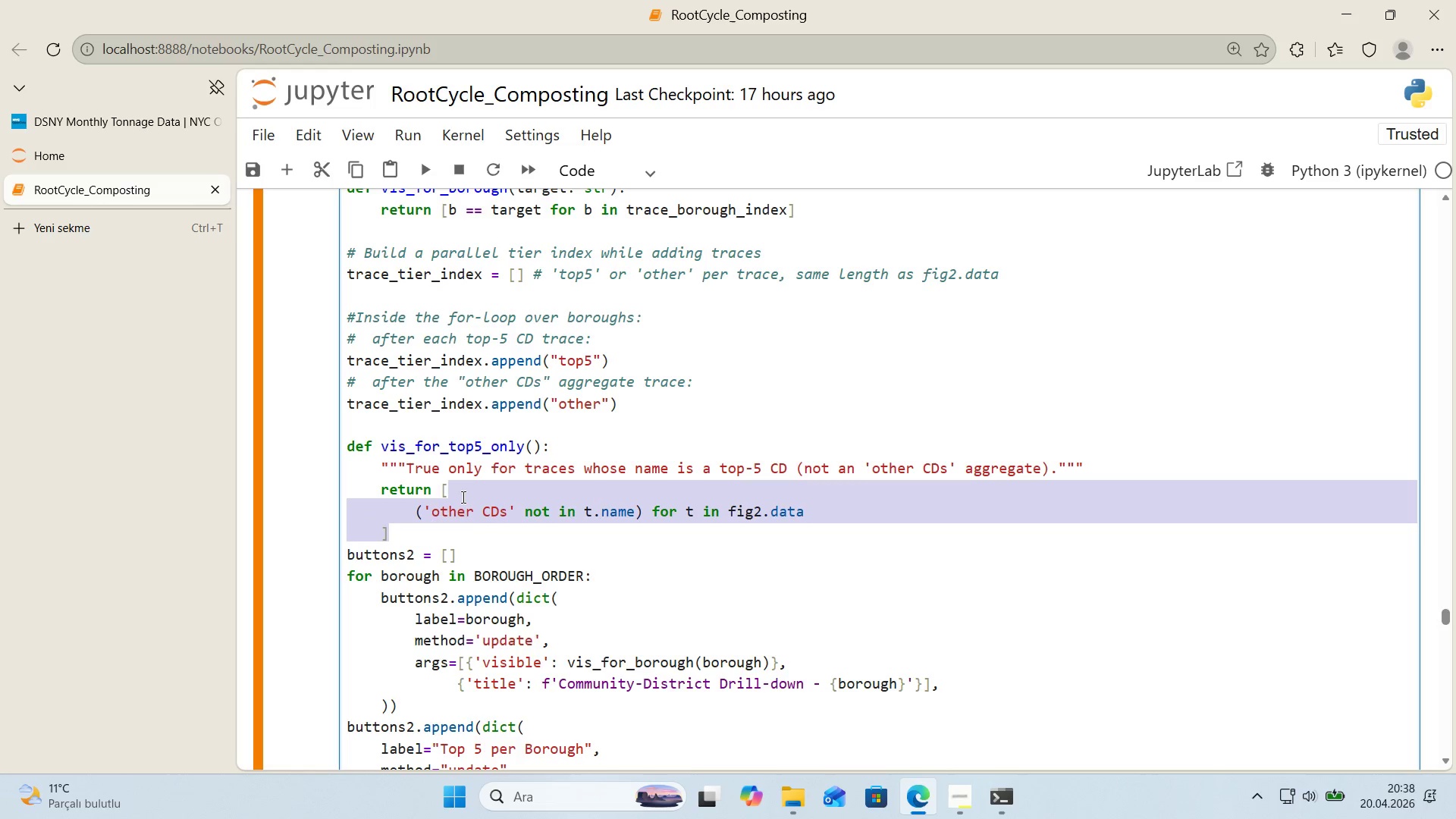 
key(Backspace)
 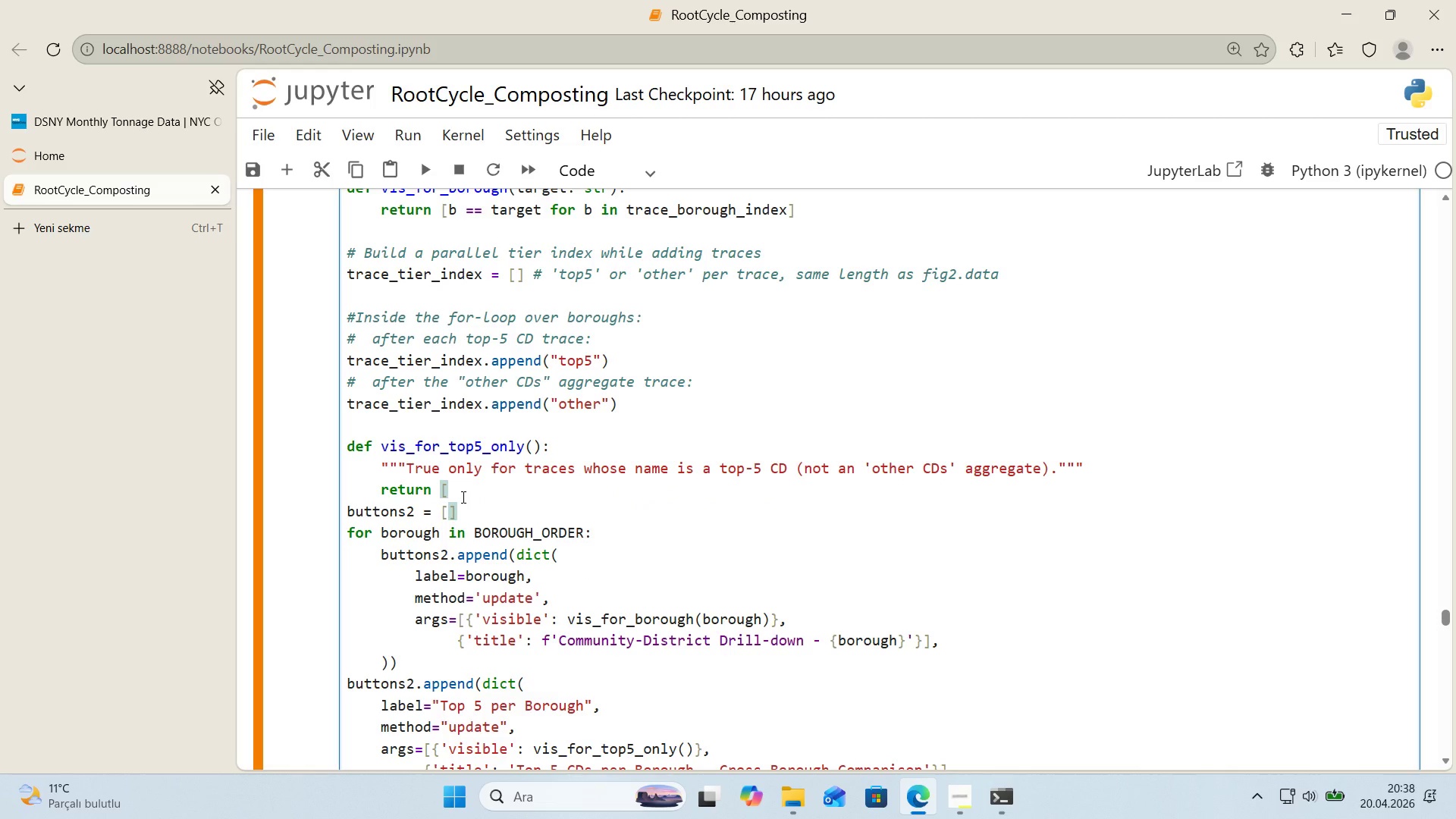 
key(Alt+Control+9)
 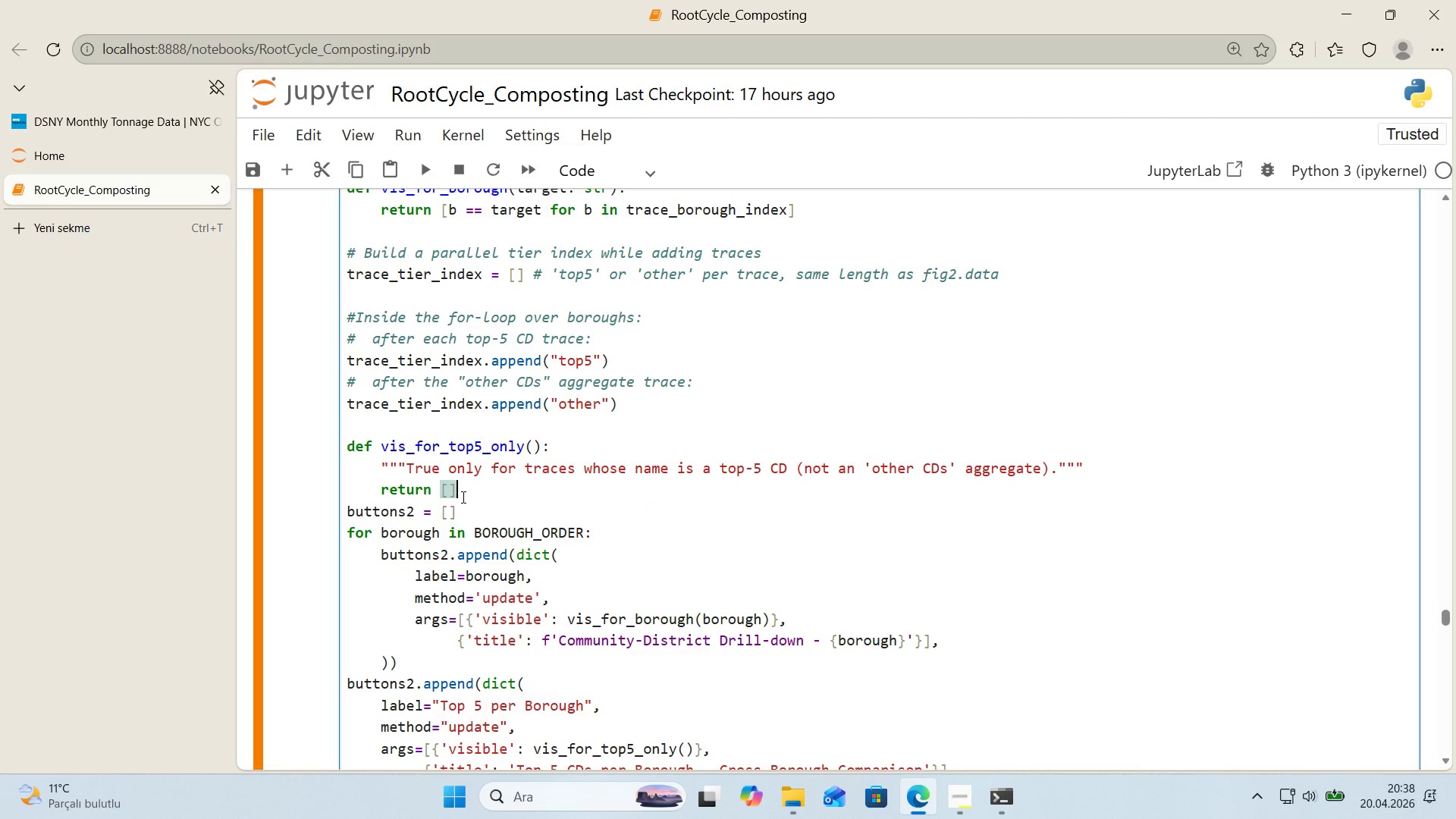 
key(ArrowLeft)
 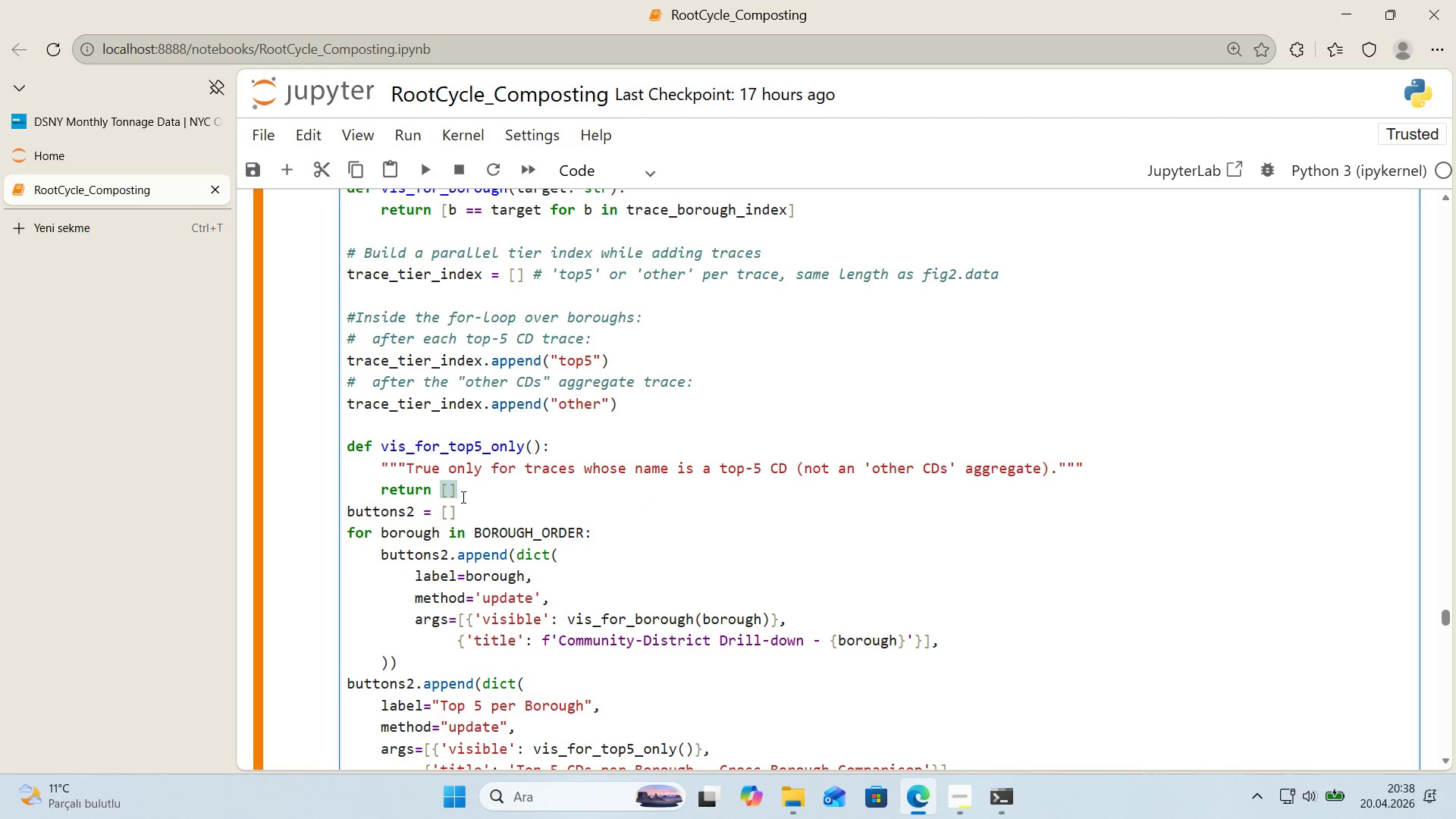 
type(t )) ``)
 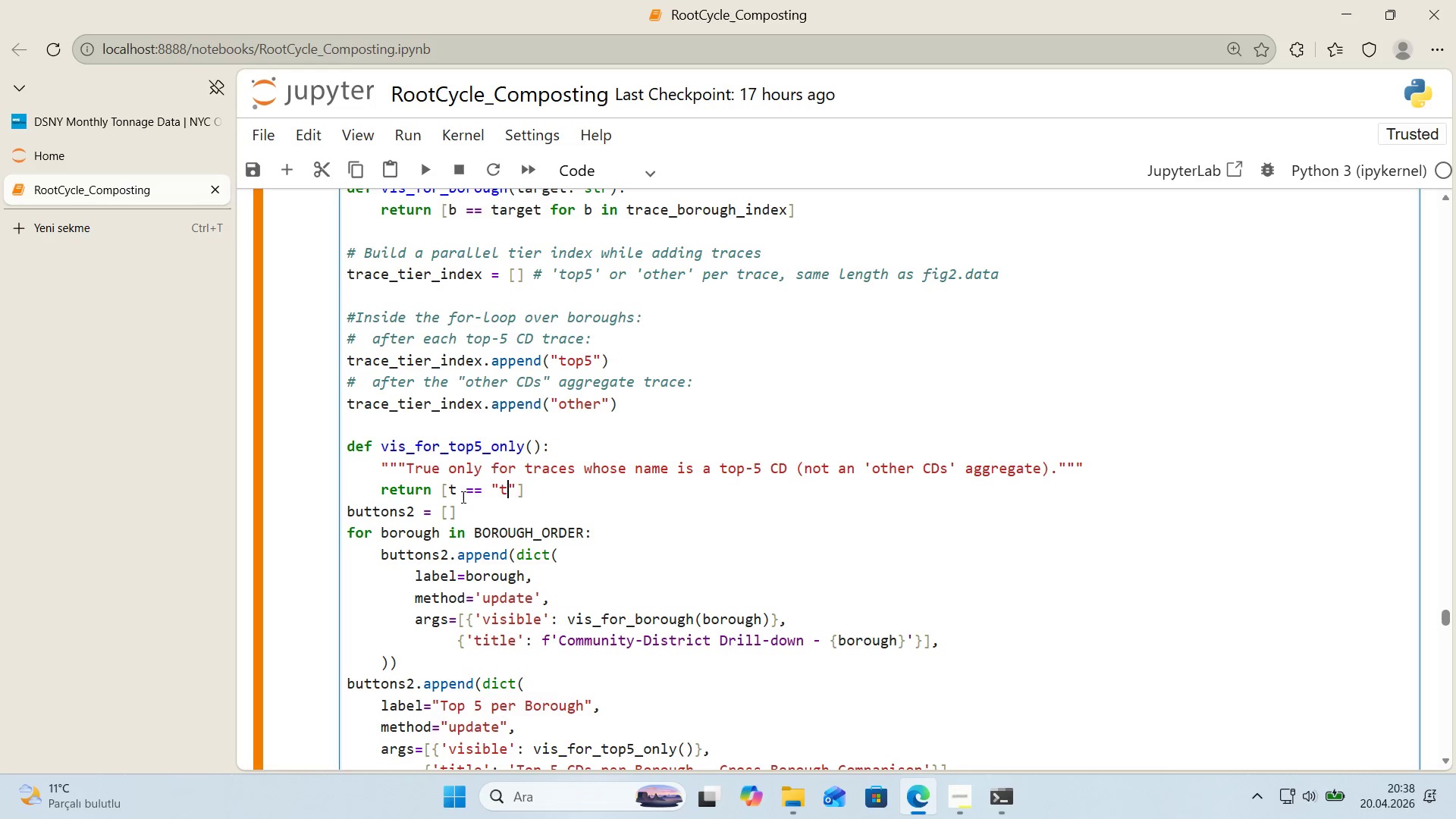 
 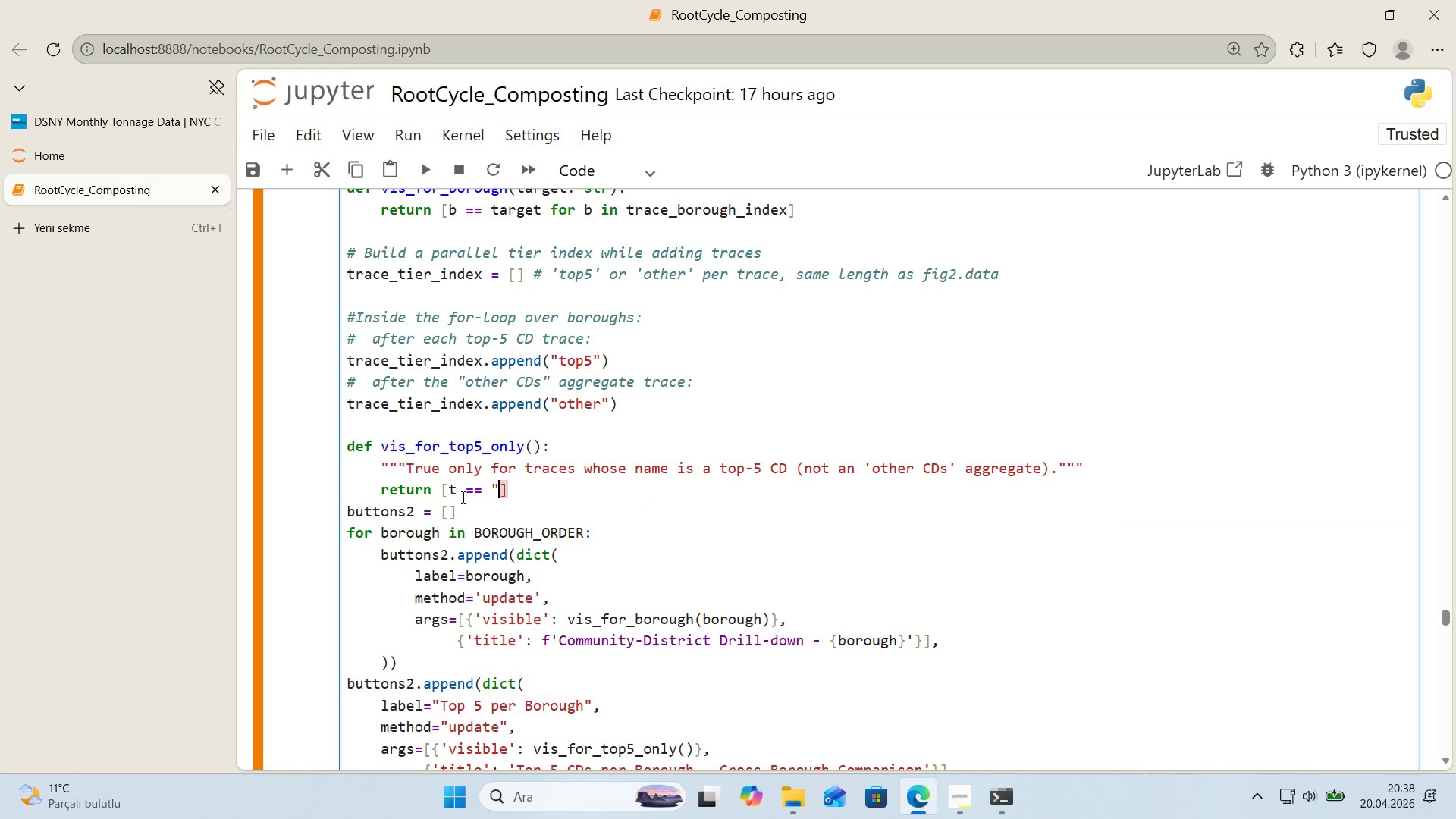 
key(ArrowLeft)
 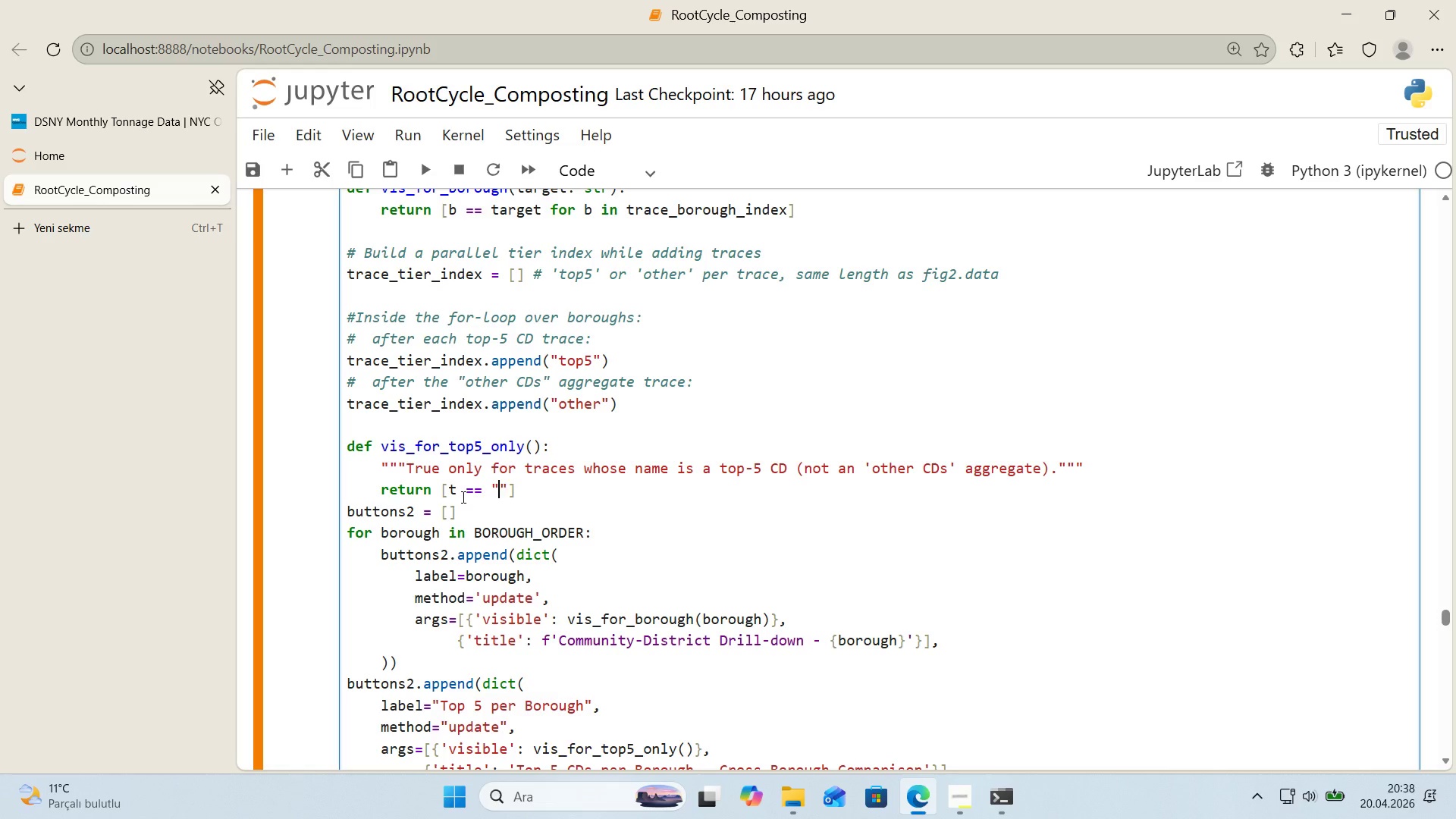 
type(top5)
 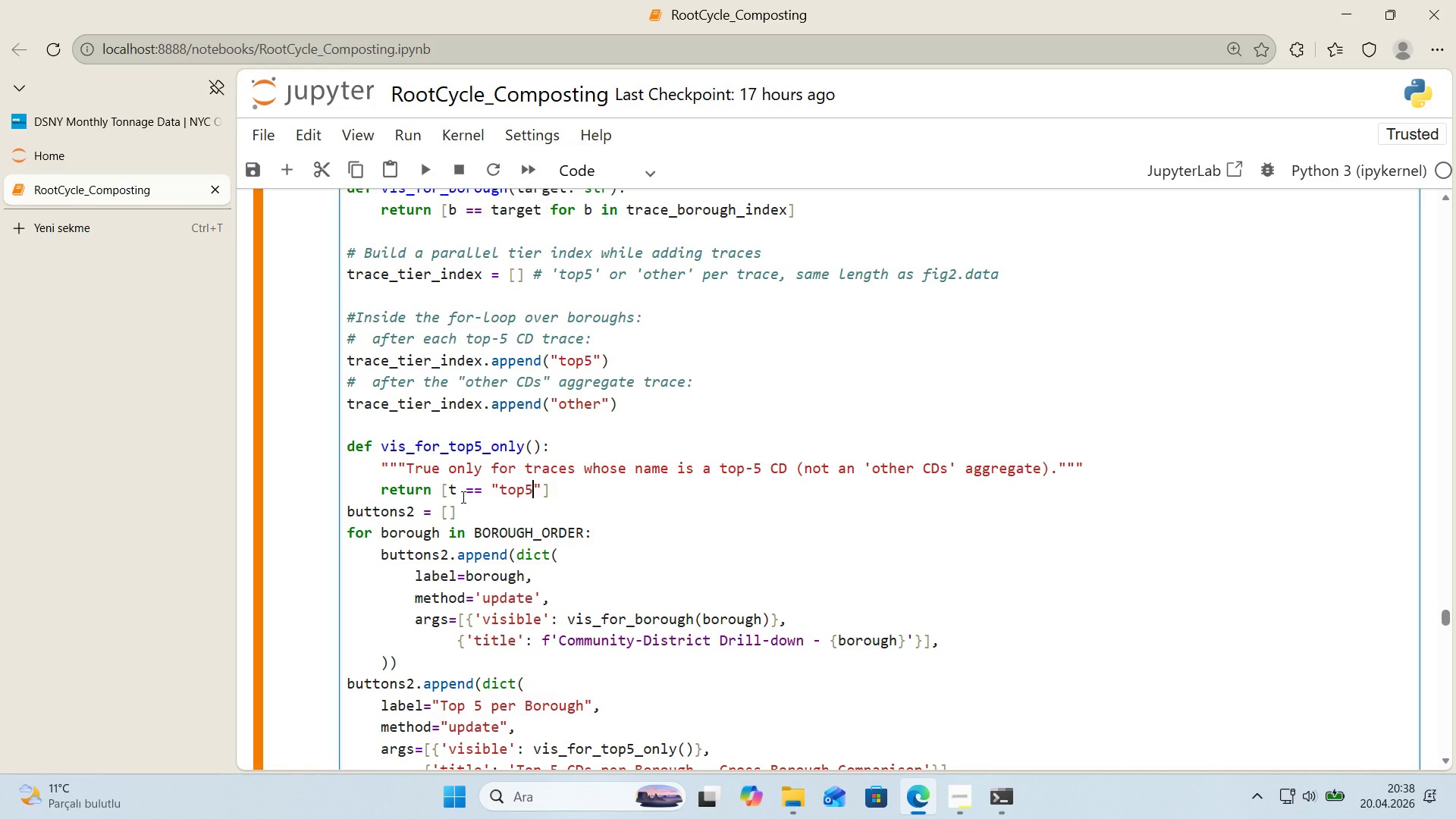 
key(ArrowRight)
 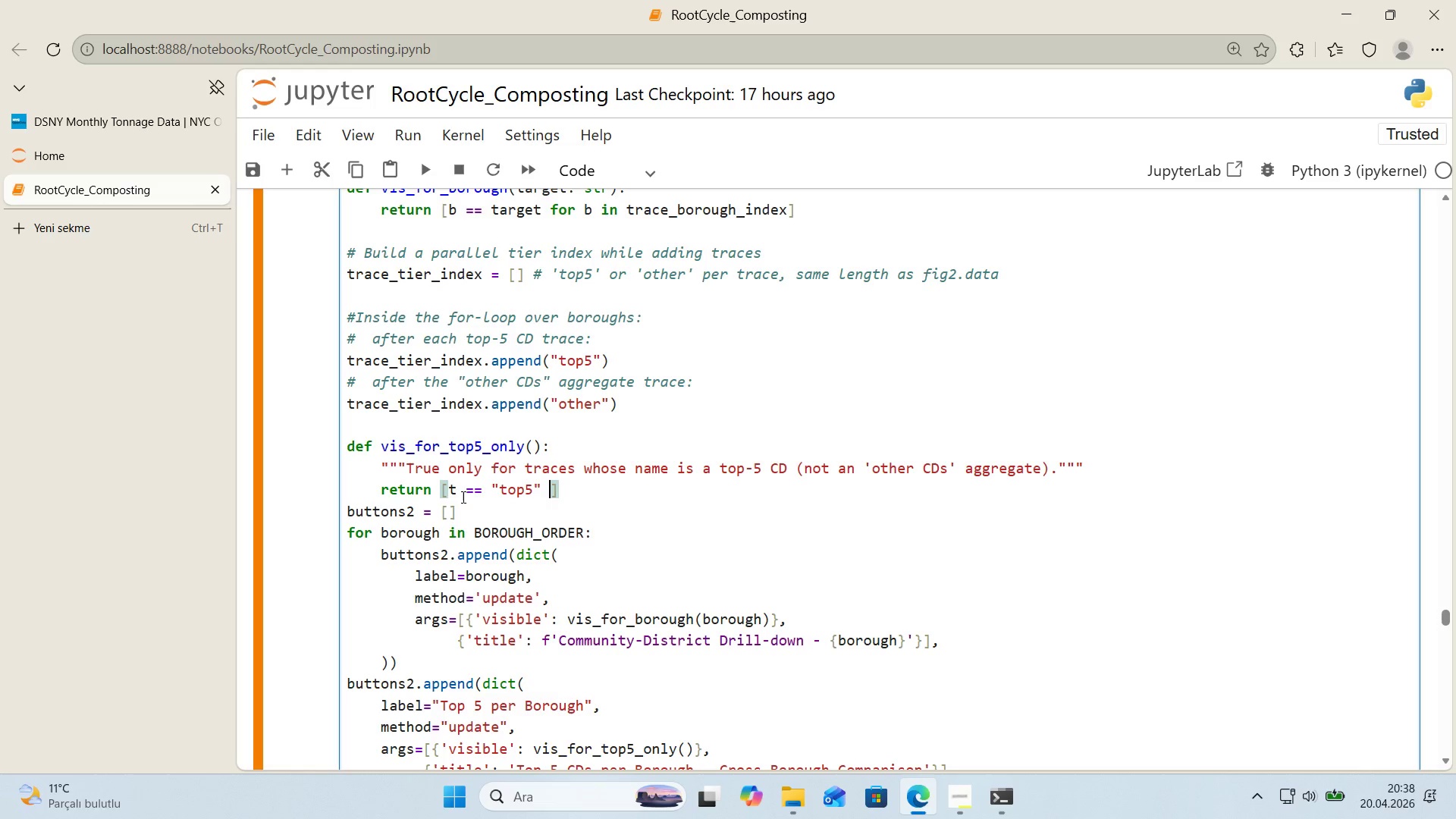 
type( for t 'n trace_t'er_'ndeex)
key(Backspace)
key(Backspace)
type(x)
 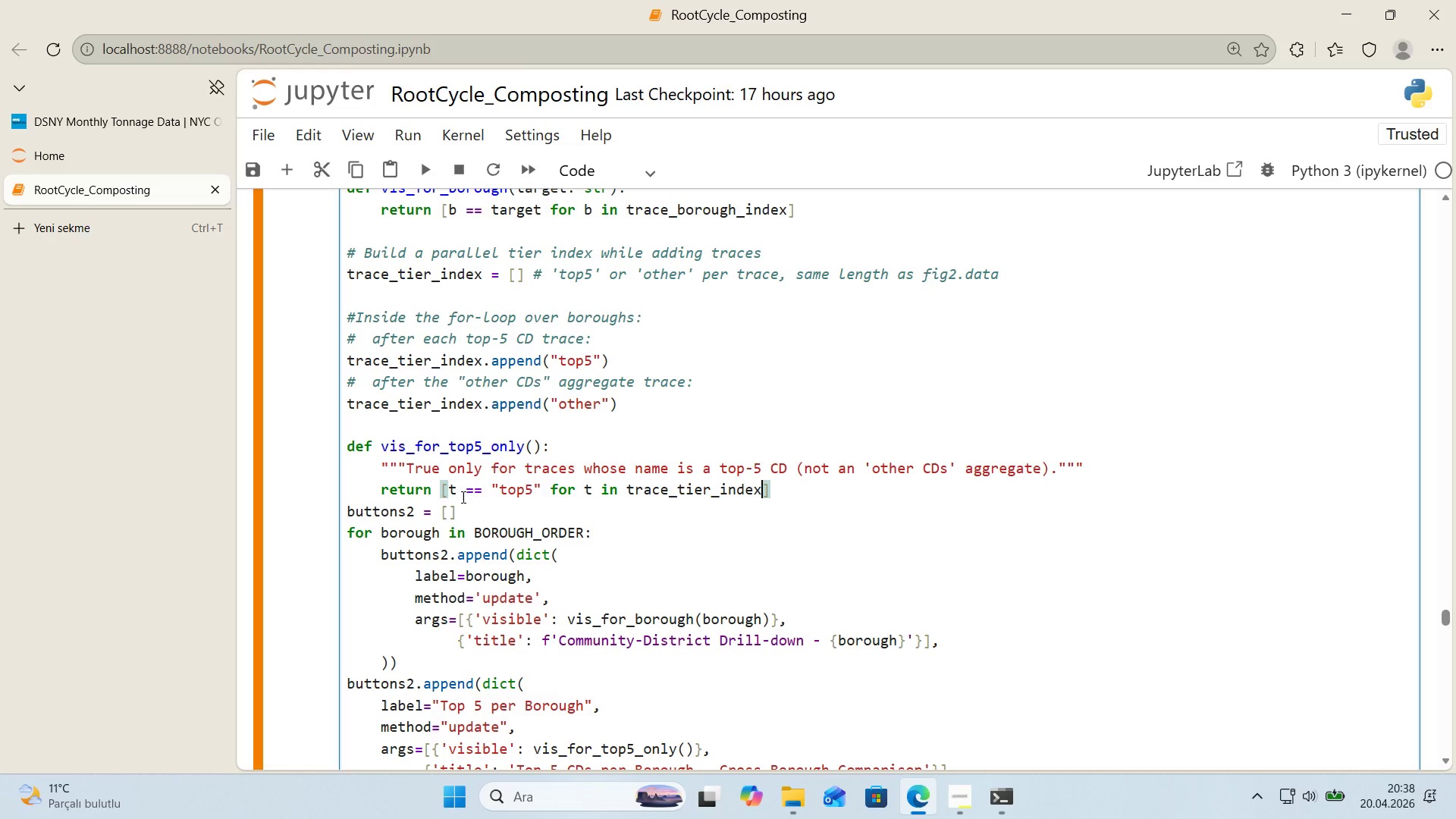 
wait(12.66)
 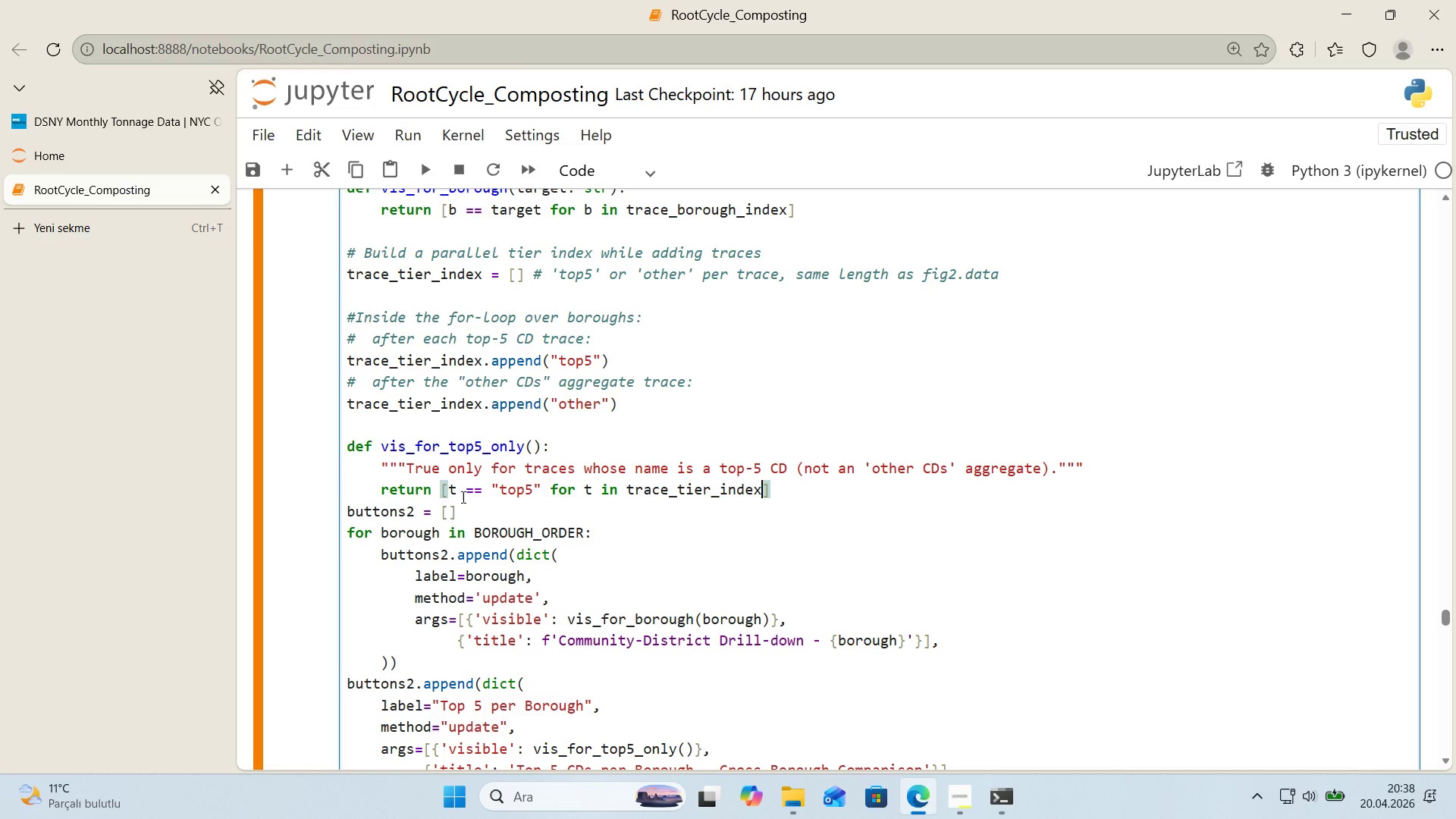 
key(ArrowRight)
 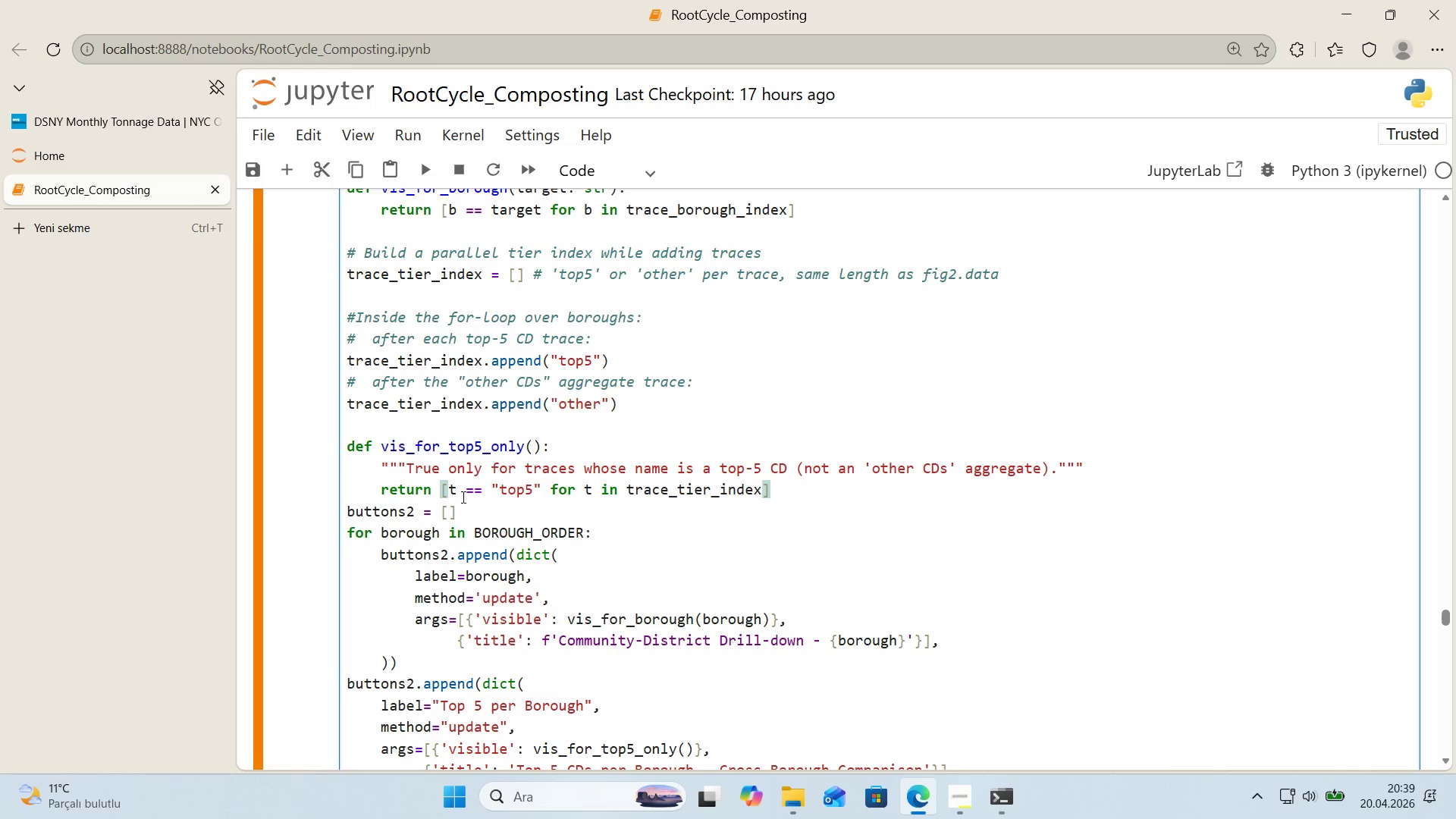 
wait(14.05)
 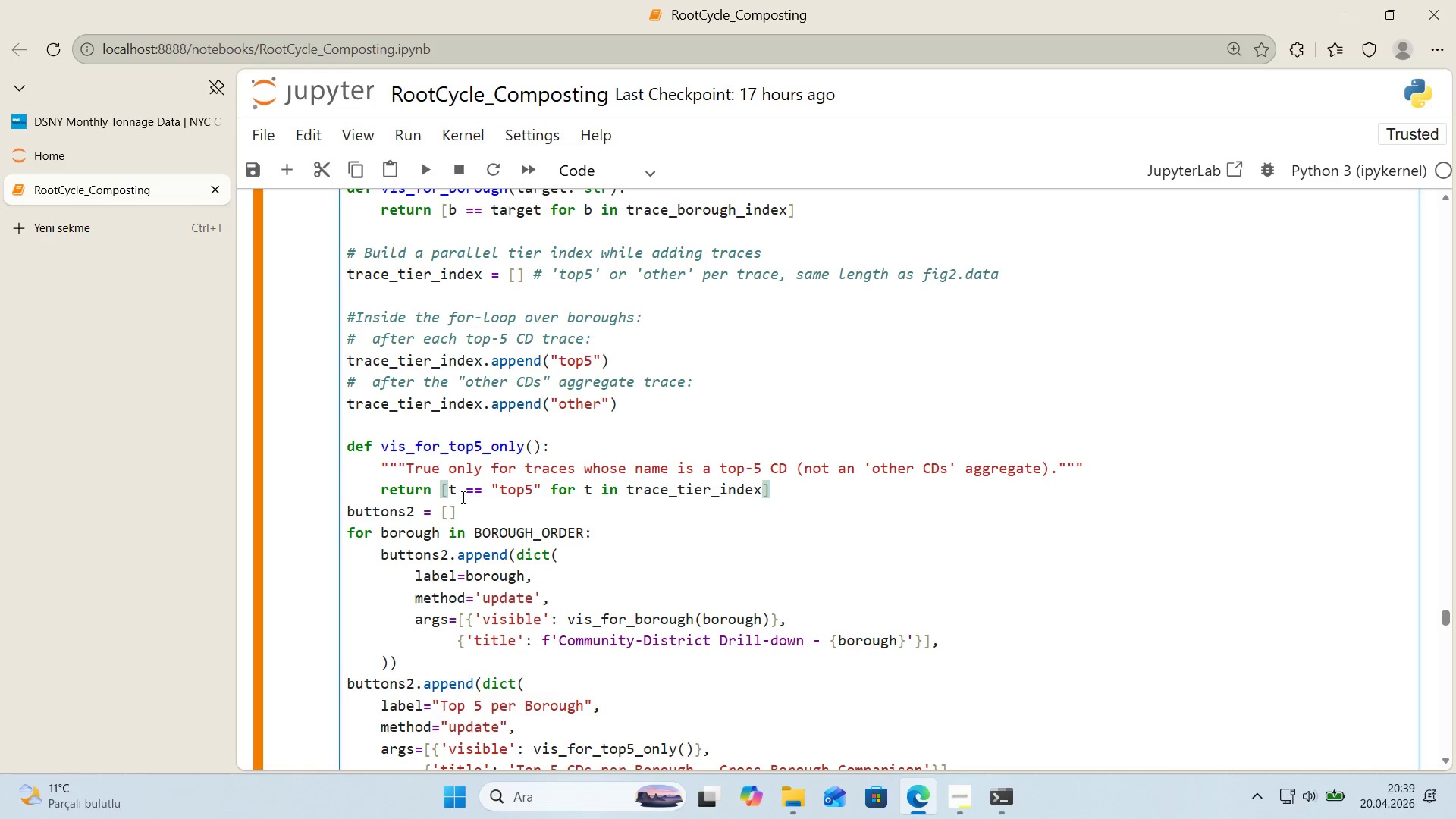 
scroll: coordinate [811, 443], scroll_direction: up, amount: 35.0
 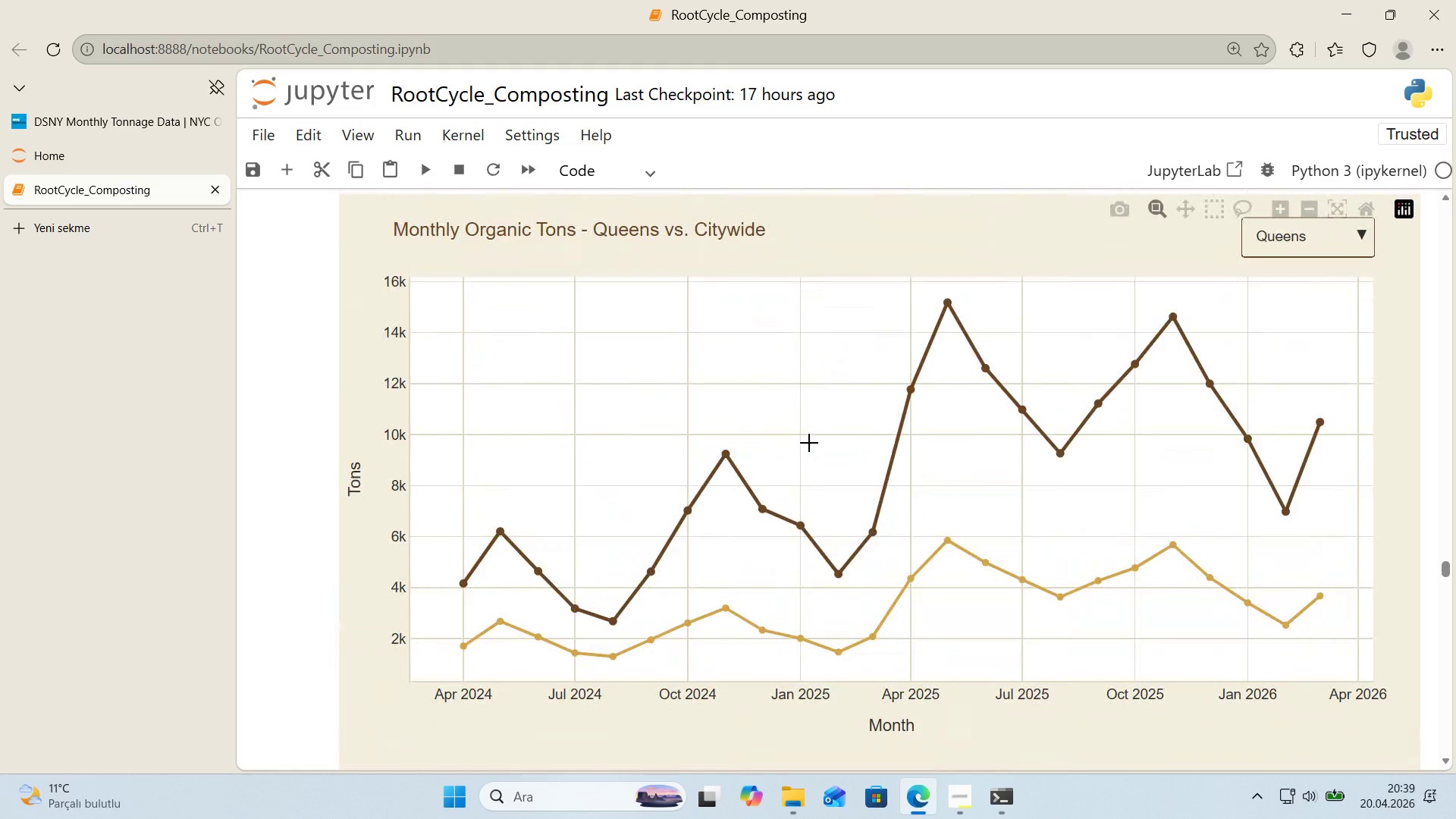 
scroll: coordinate [798, 445], scroll_direction: down, amount: 55.0
 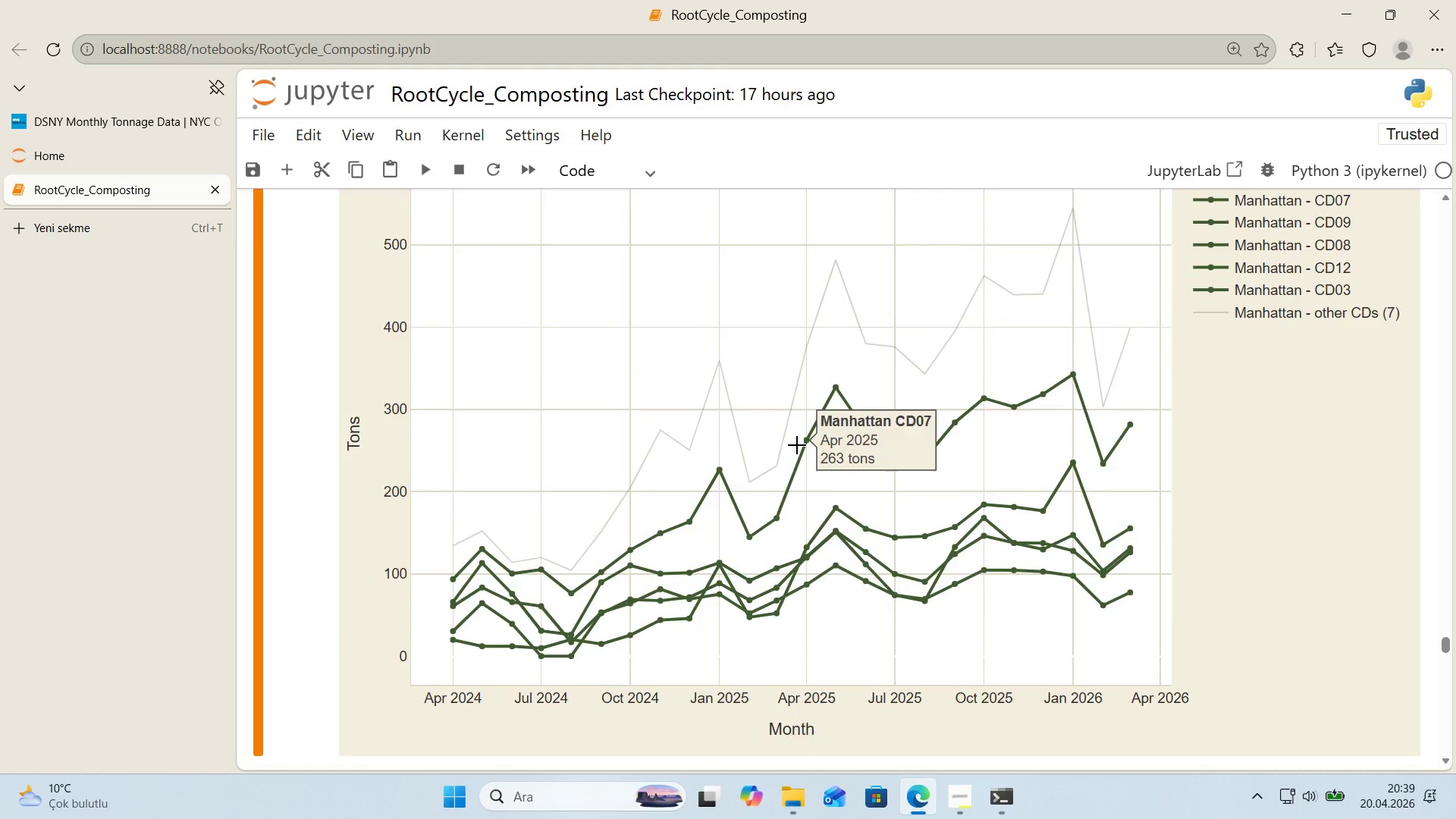 
scroll: coordinate [796, 445], scroll_direction: up, amount: 20.0
 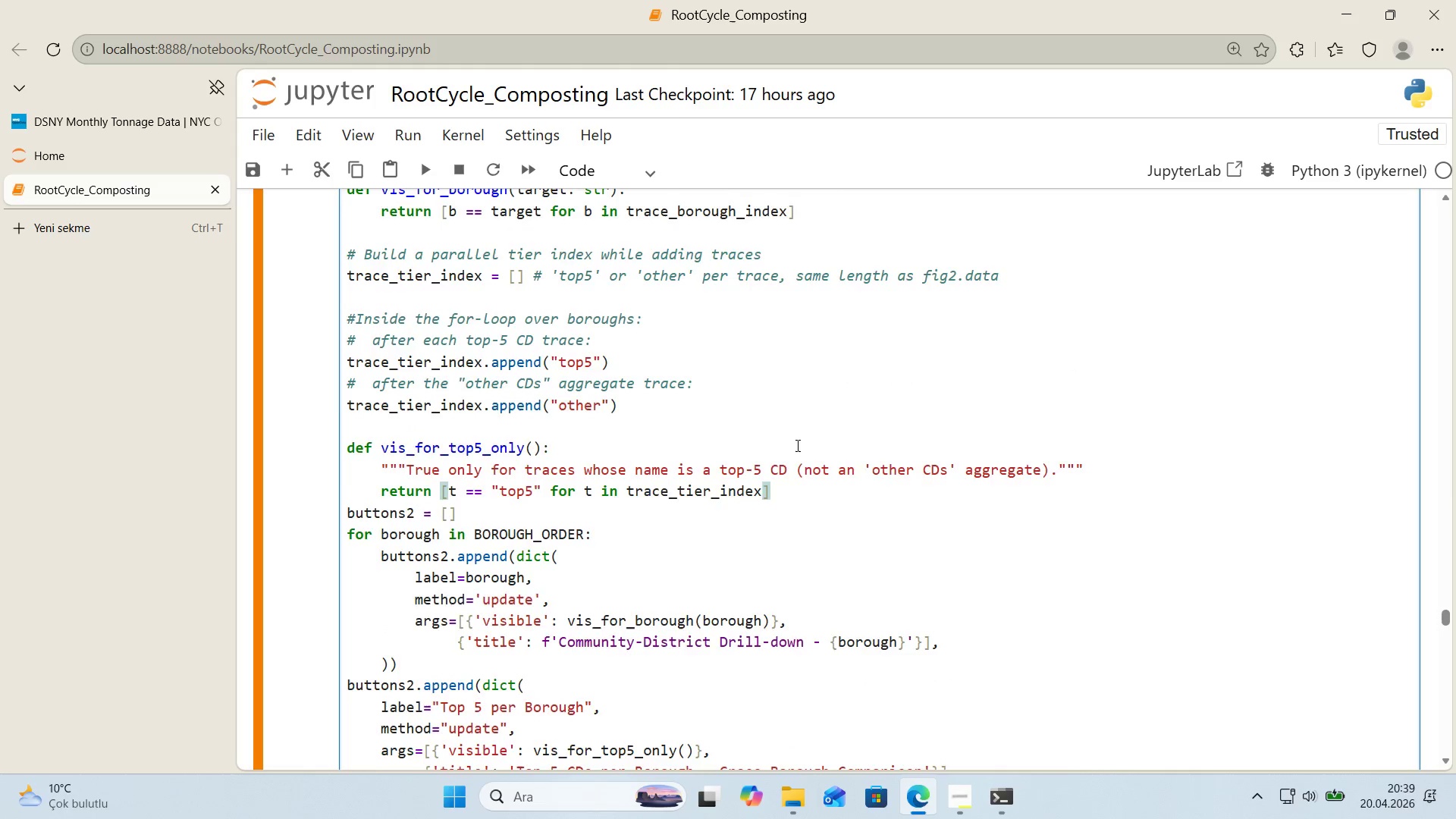 
scroll: coordinate [796, 445], scroll_direction: none, amount: 0.0
 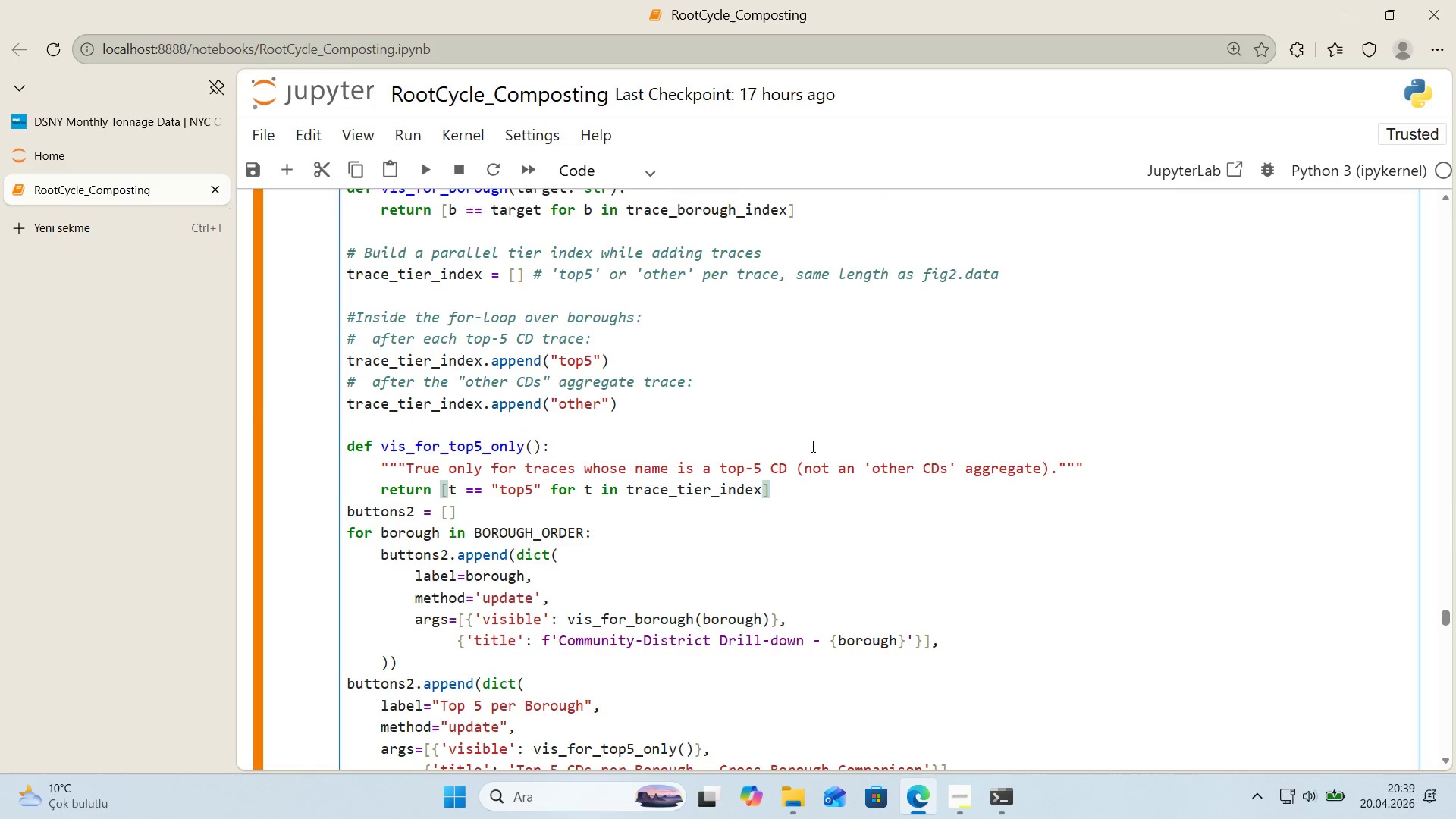 
scroll: coordinate [811, 446], scroll_direction: up, amount: 1.0
 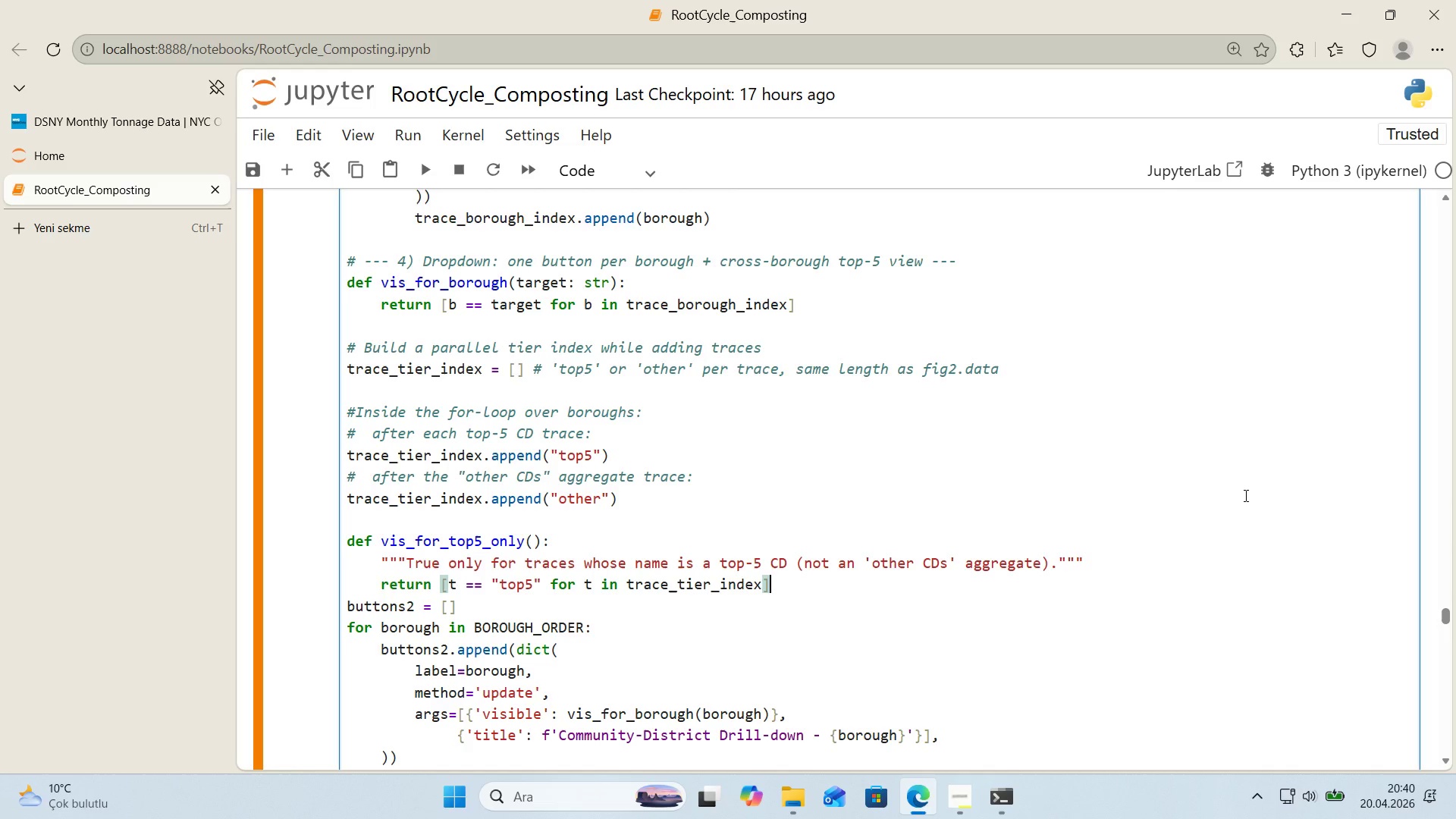 
wait(39.96)
 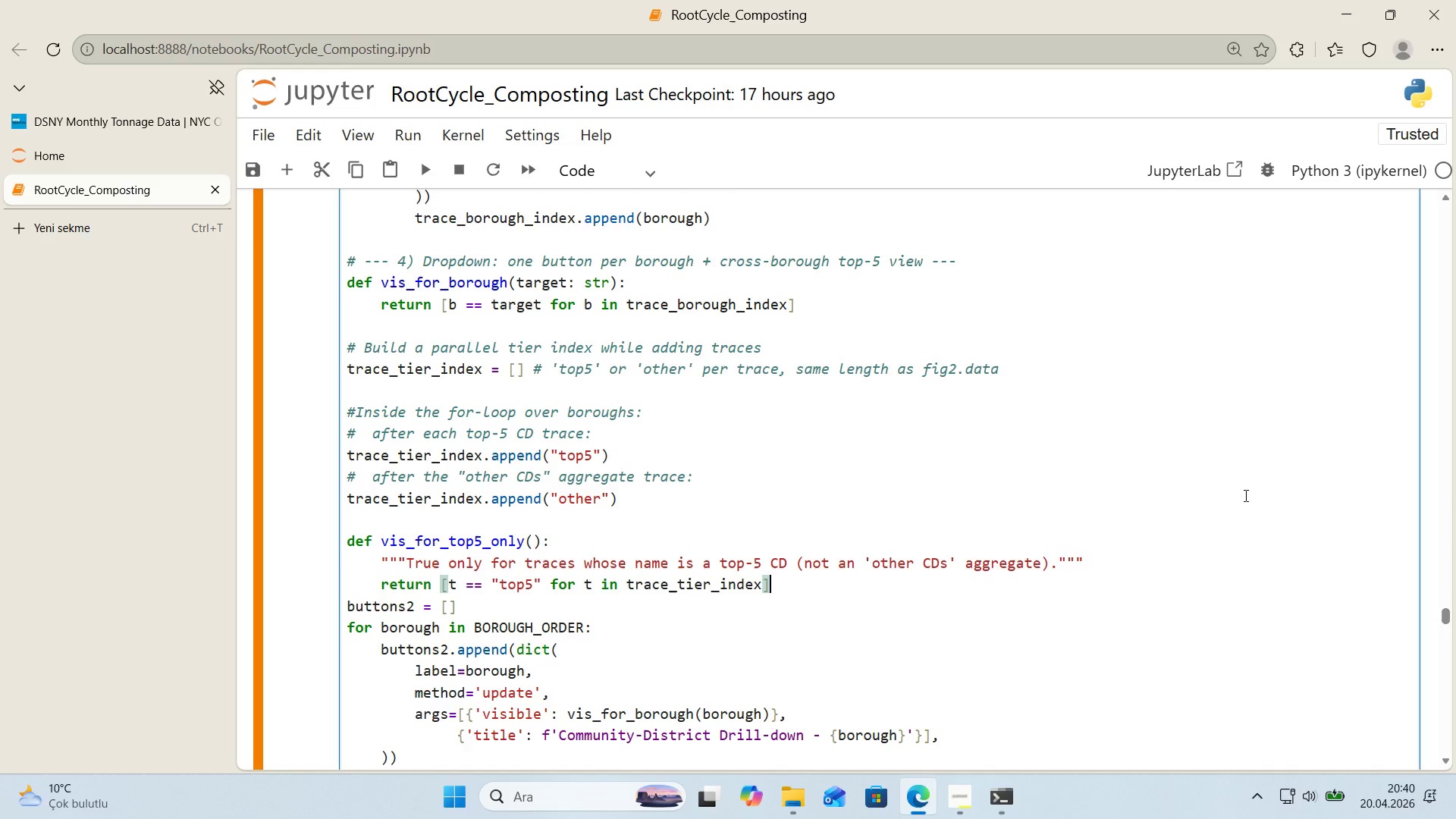 
left_click([475, 136])
 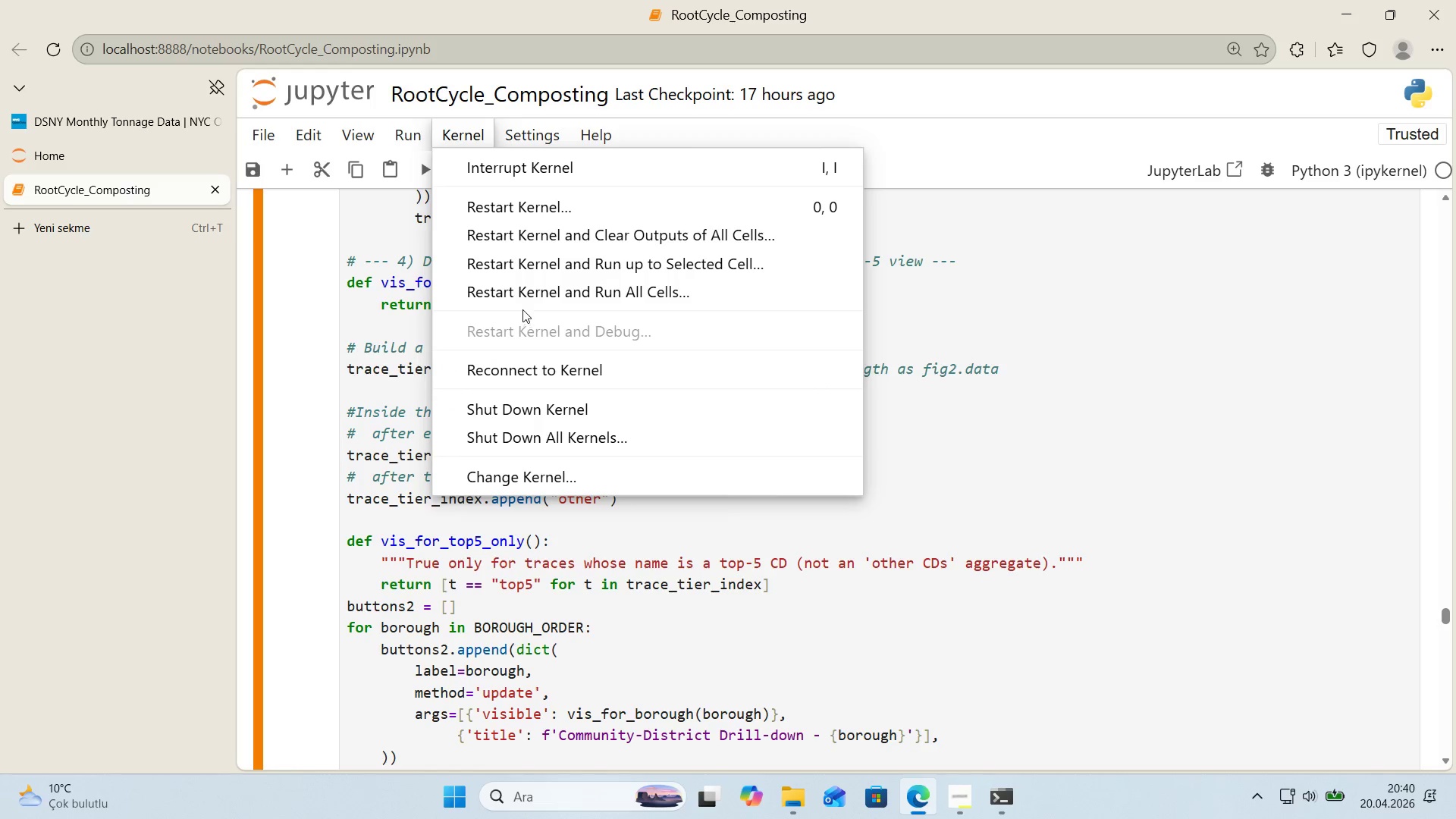 
left_click([528, 293])
 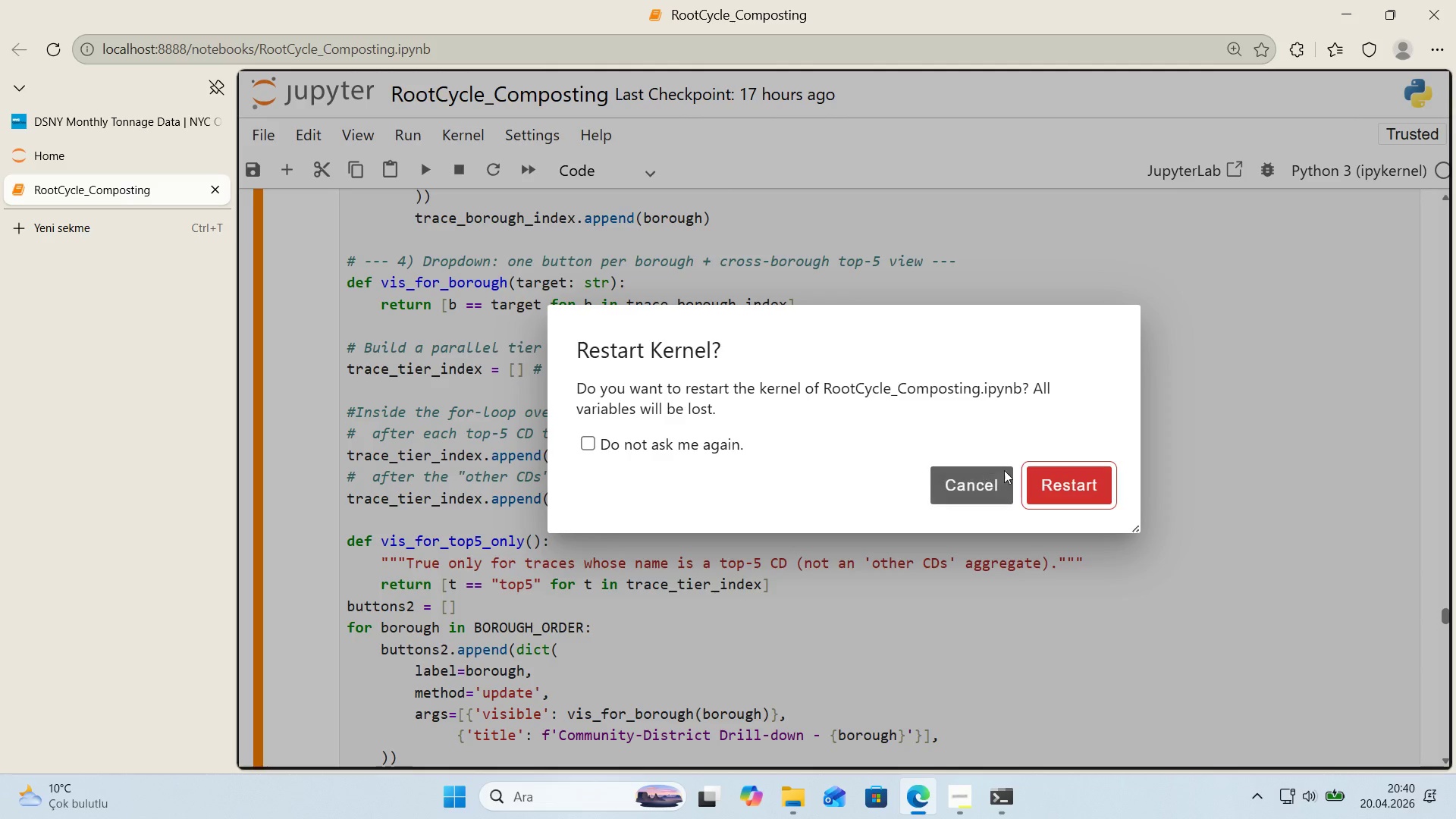 
left_click([1050, 485])
 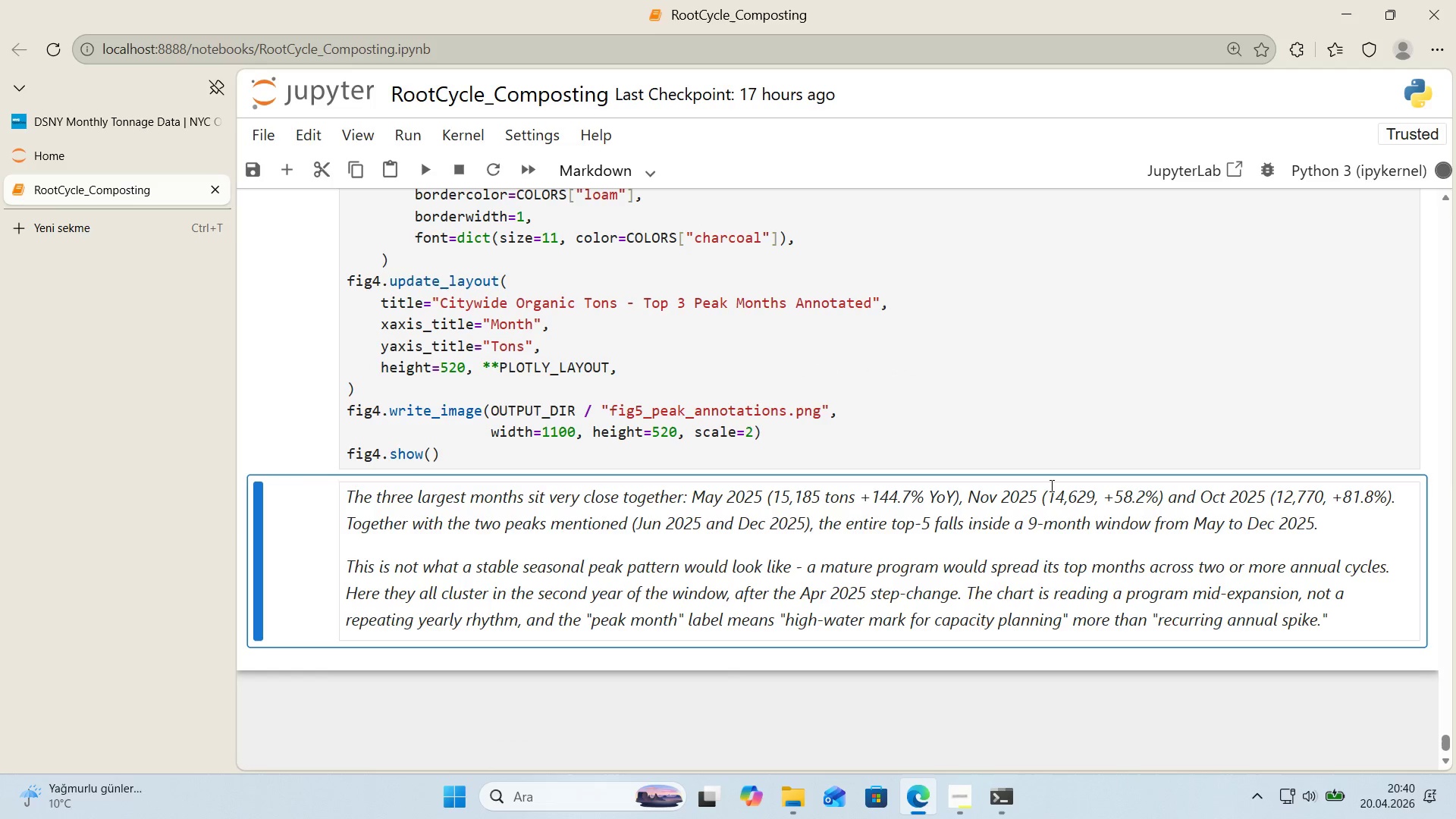 
scroll: coordinate [871, 414], scroll_direction: up, amount: 10.0
 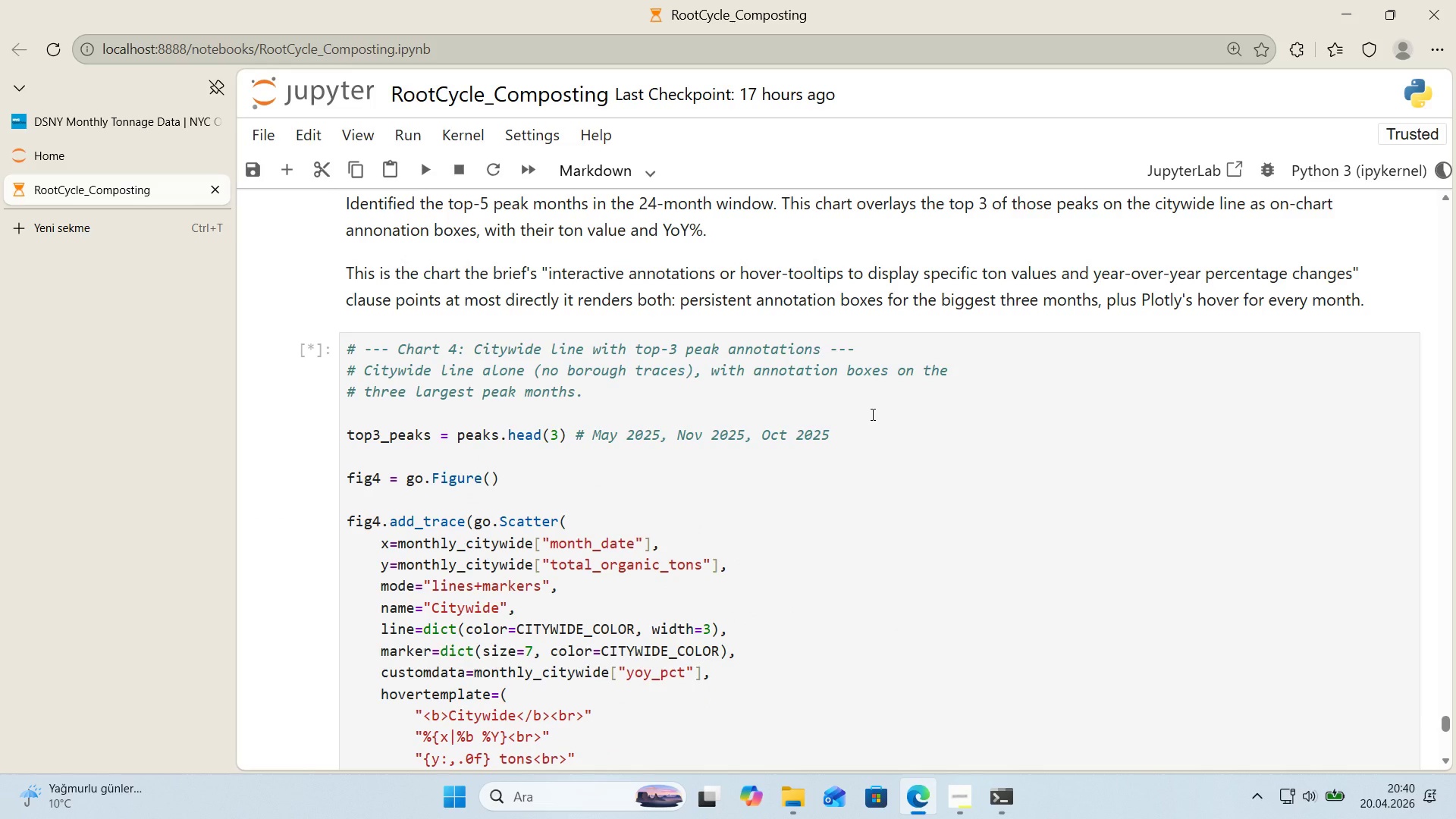 
scroll: coordinate [871, 416], scroll_direction: down, amount: 4.0
 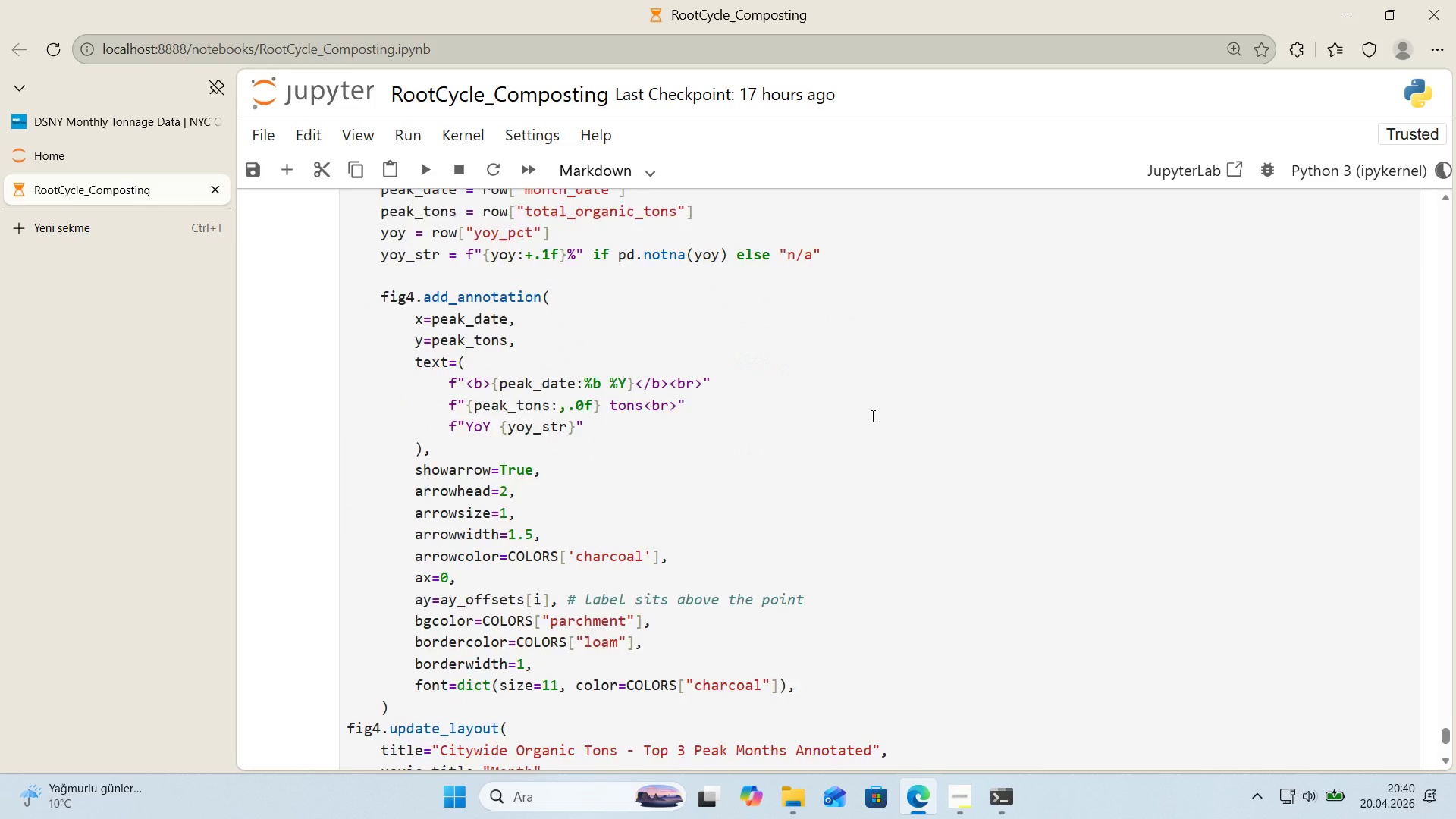 
scroll: coordinate [871, 416], scroll_direction: up, amount: 1.0
 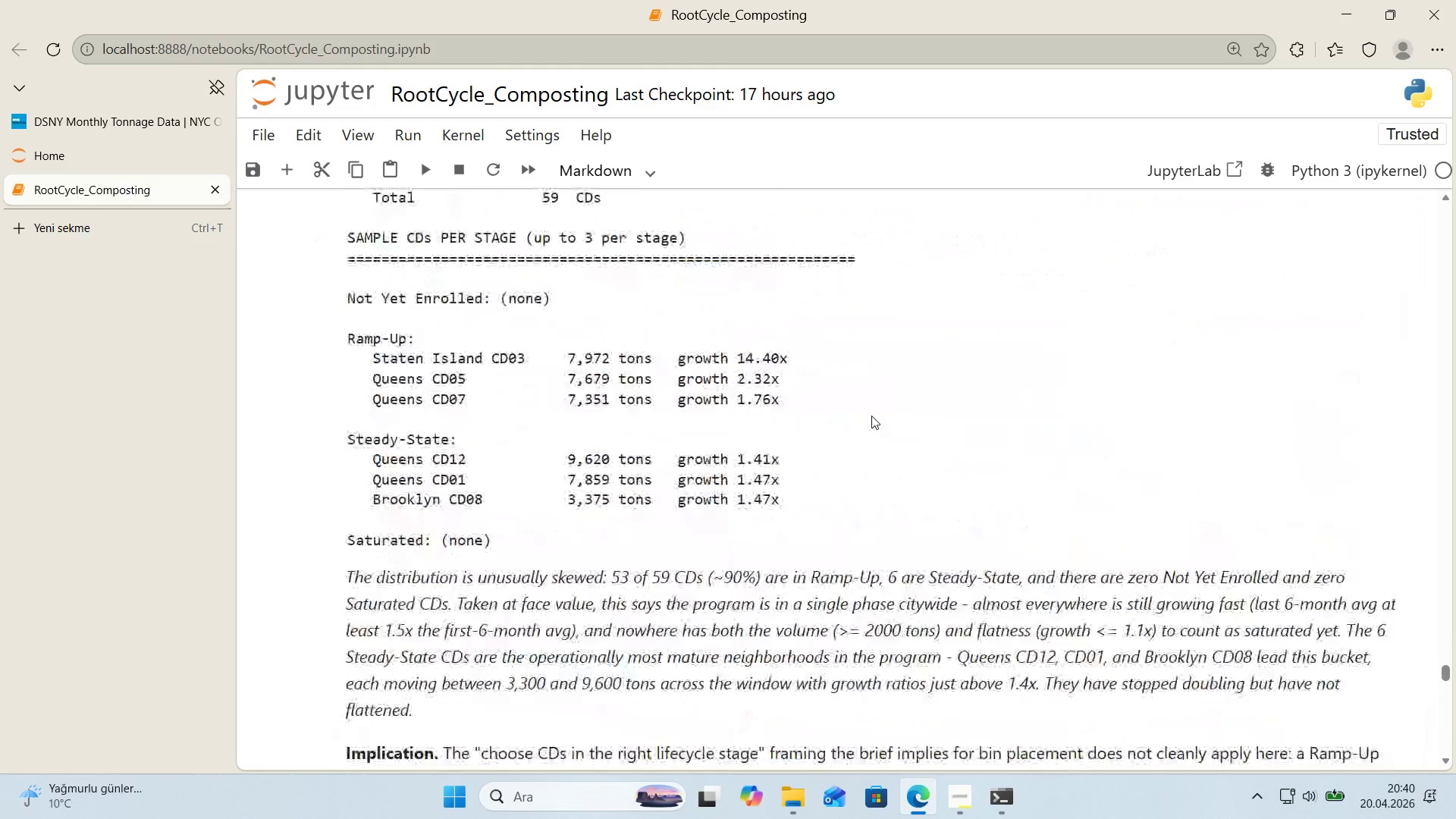 
scroll: coordinate [871, 416], scroll_direction: down, amount: 9.0
 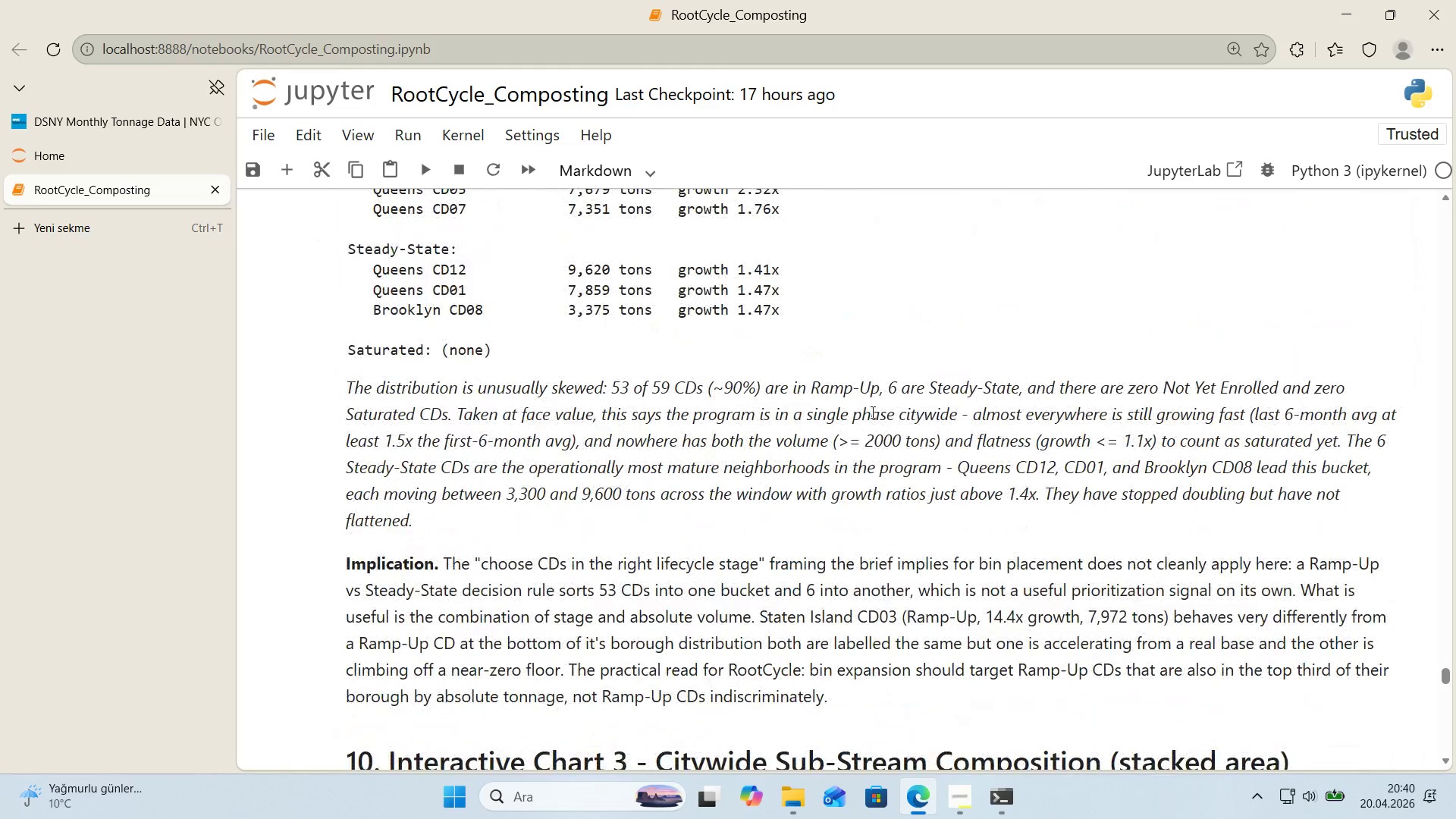 
scroll: coordinate [868, 412], scroll_direction: up, amount: 38.0
 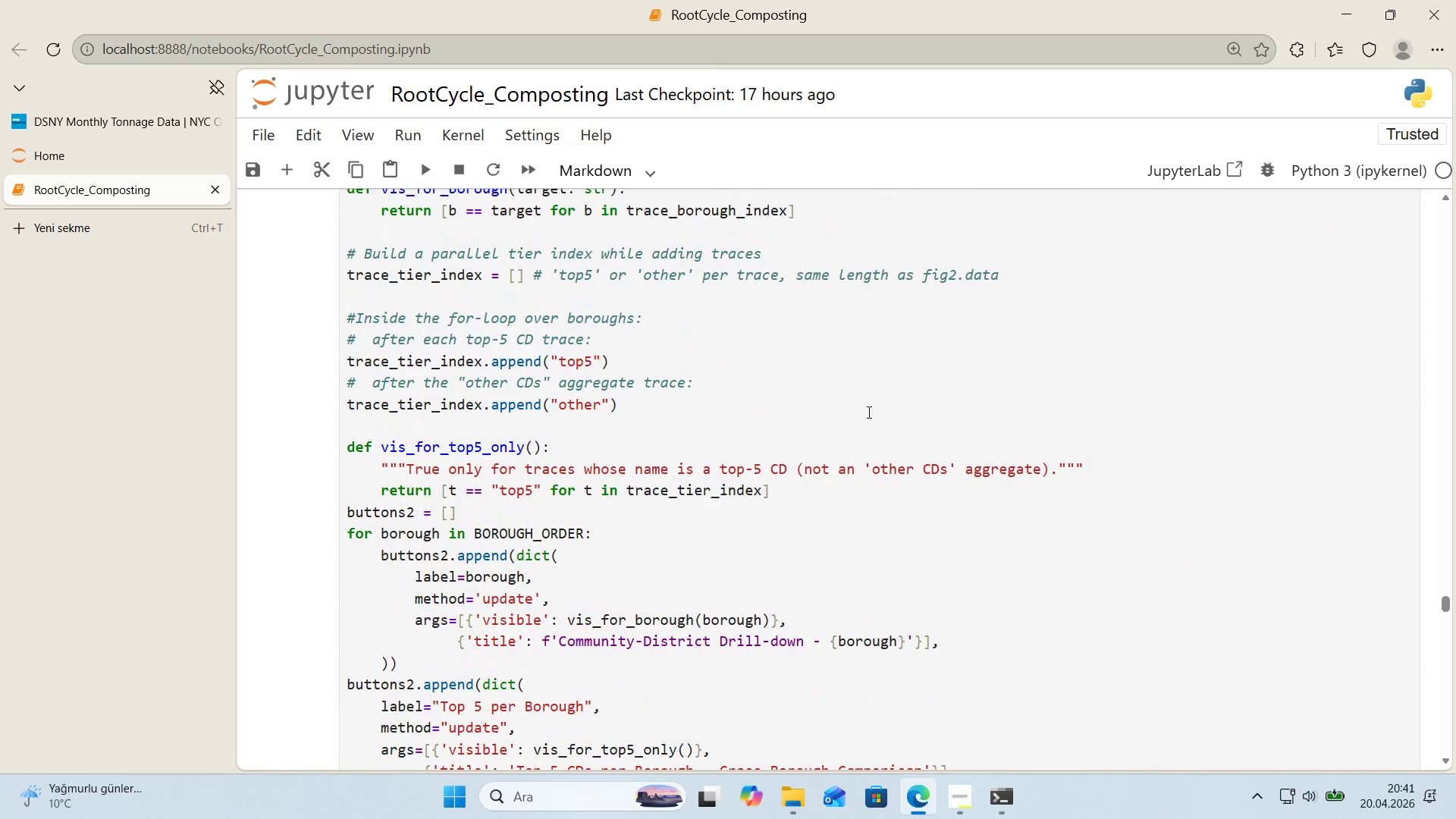 
scroll: coordinate [868, 412], scroll_direction: down, amount: 1.0
 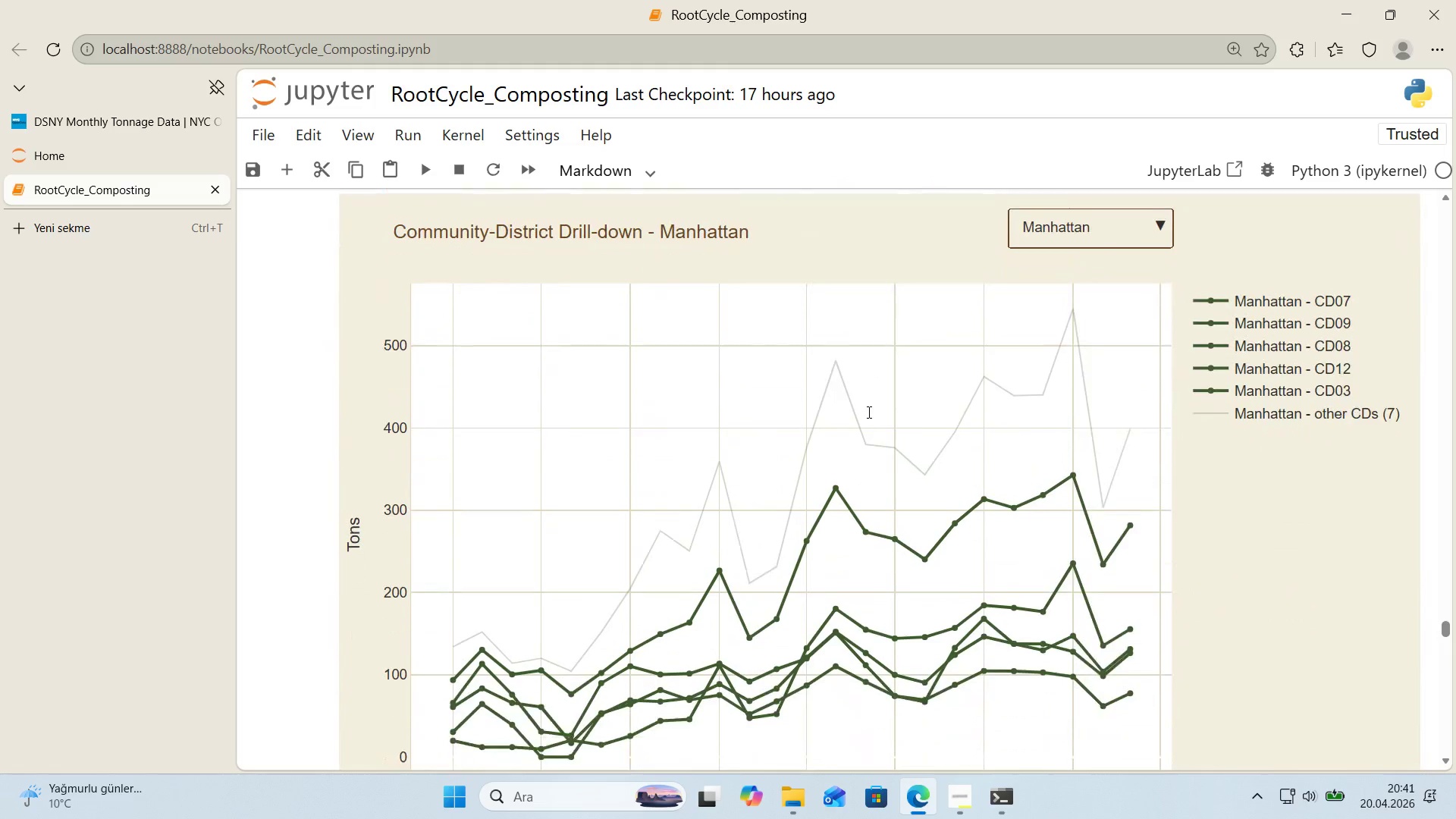 
scroll: coordinate [868, 412], scroll_direction: up, amount: 1.0
 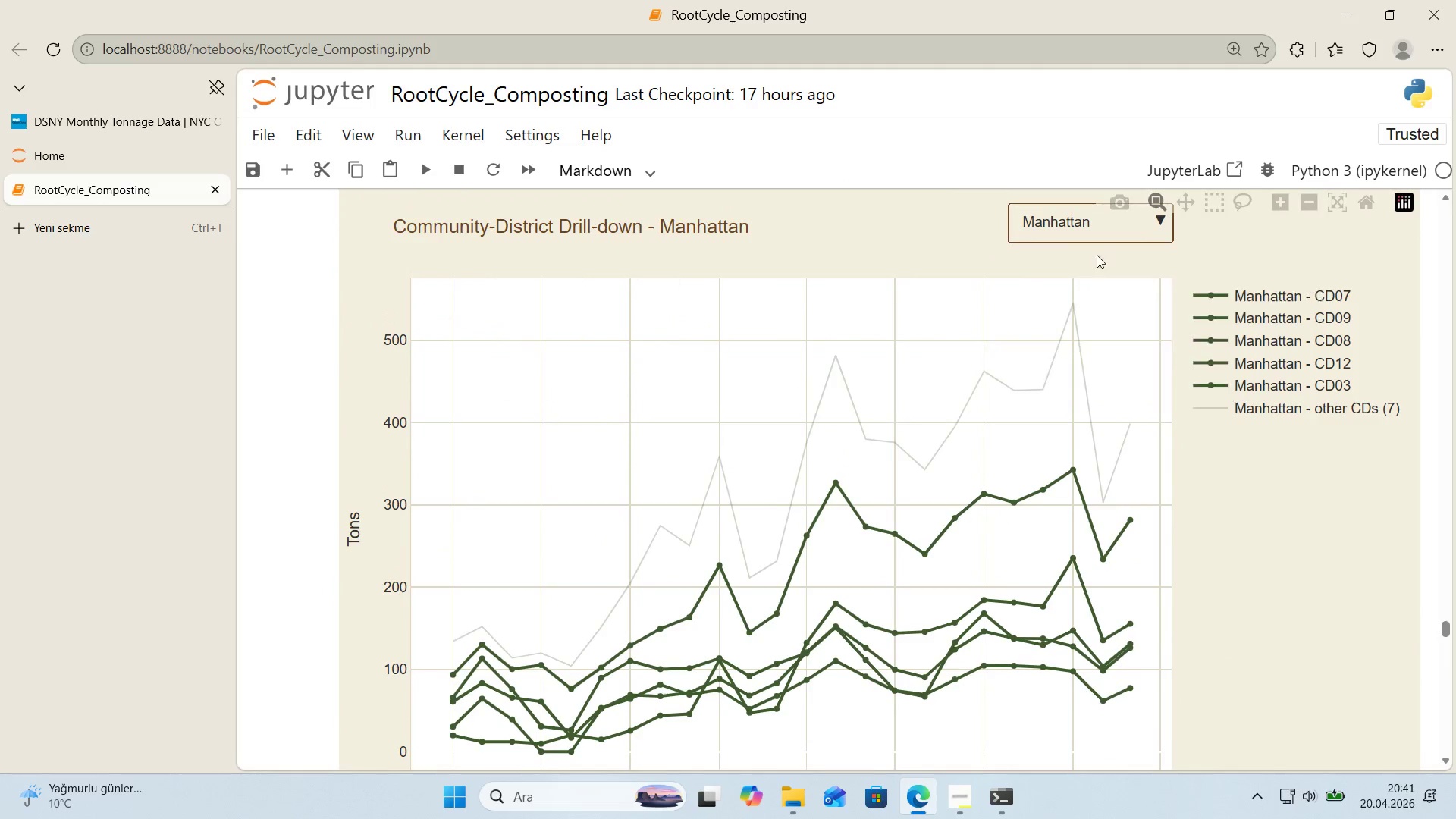 
left_click([1100, 236])
 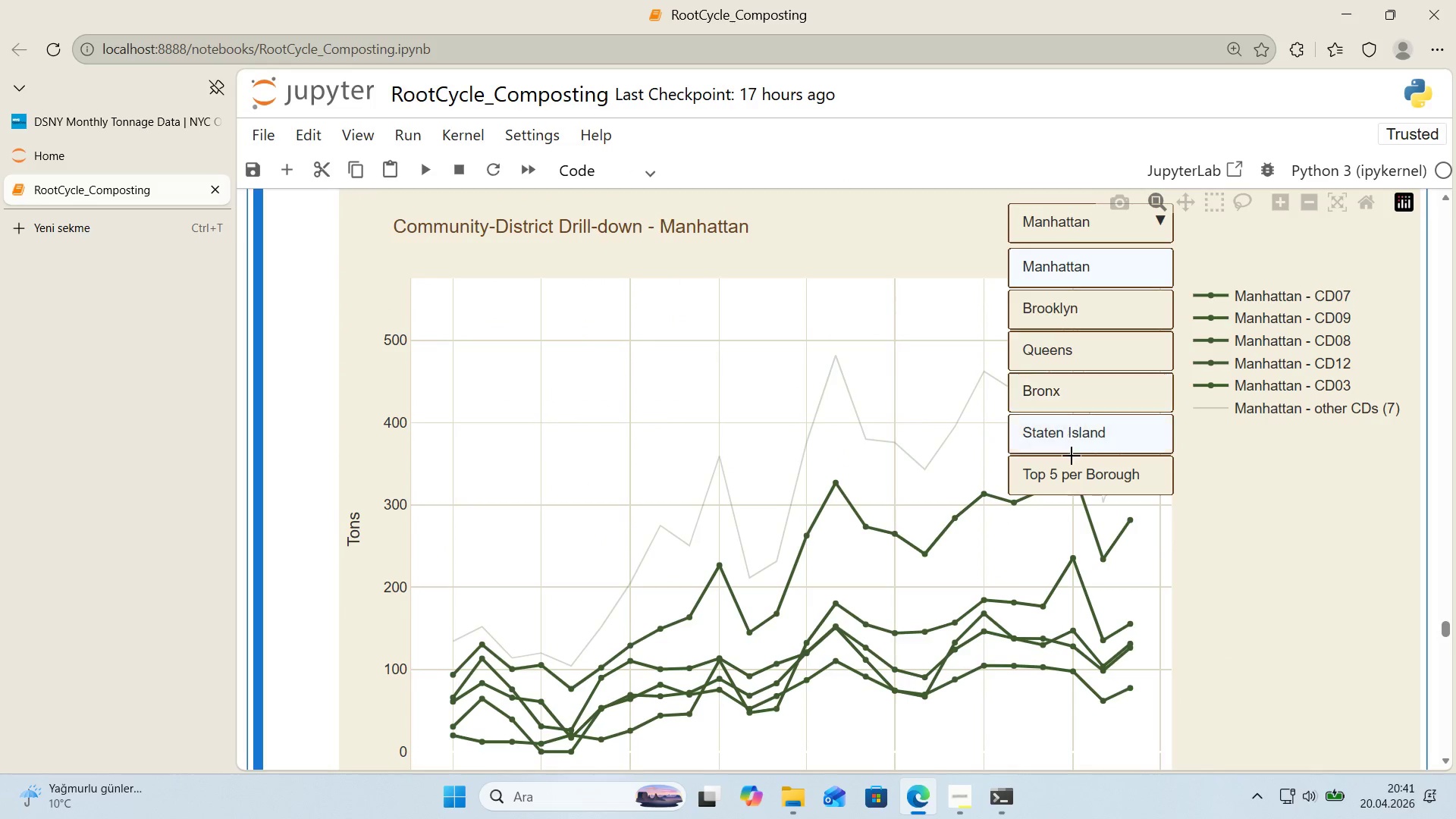 
left_click([1075, 474])
 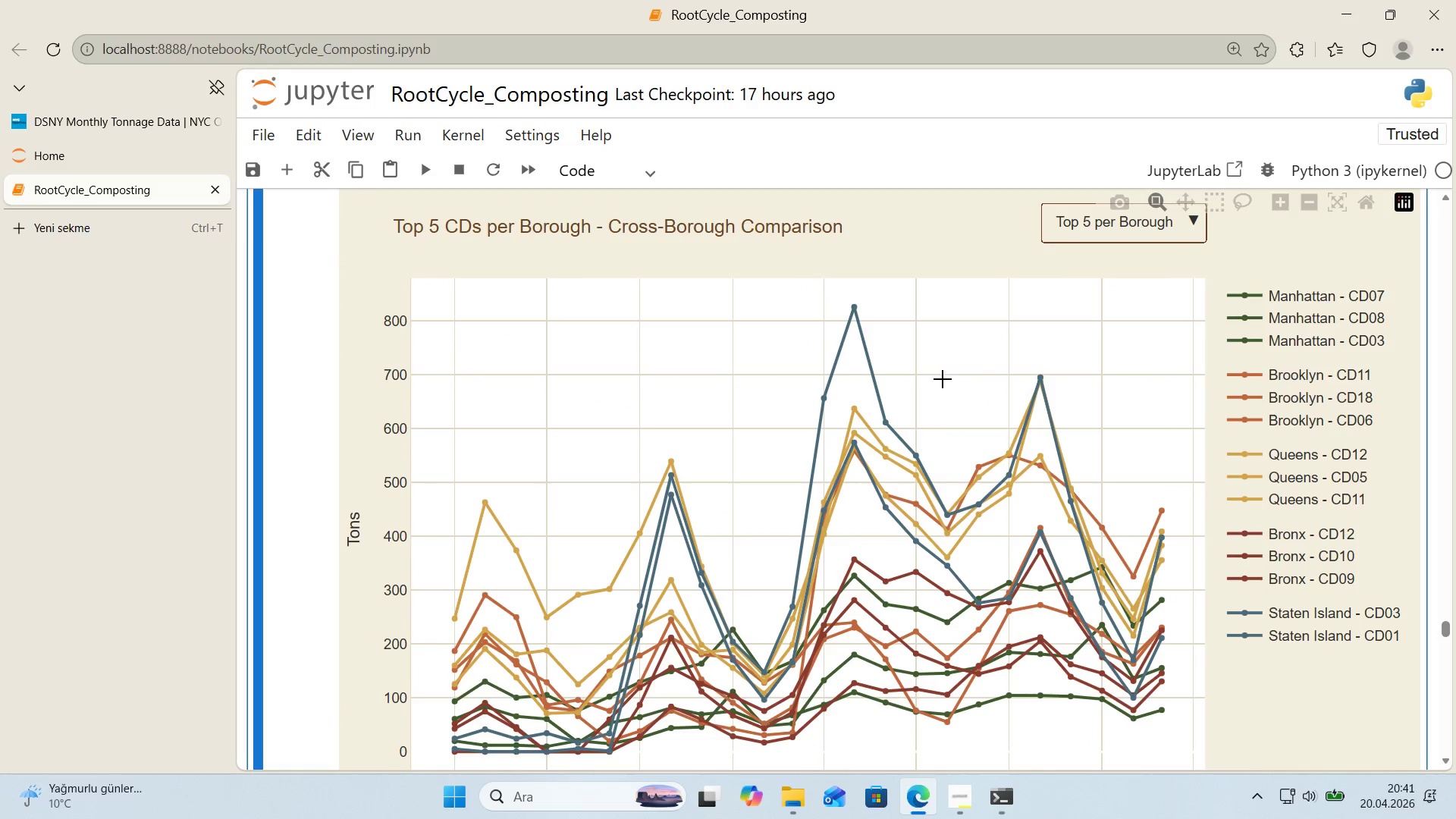 
scroll: coordinate [980, 368], scroll_direction: down, amount: 3.0
 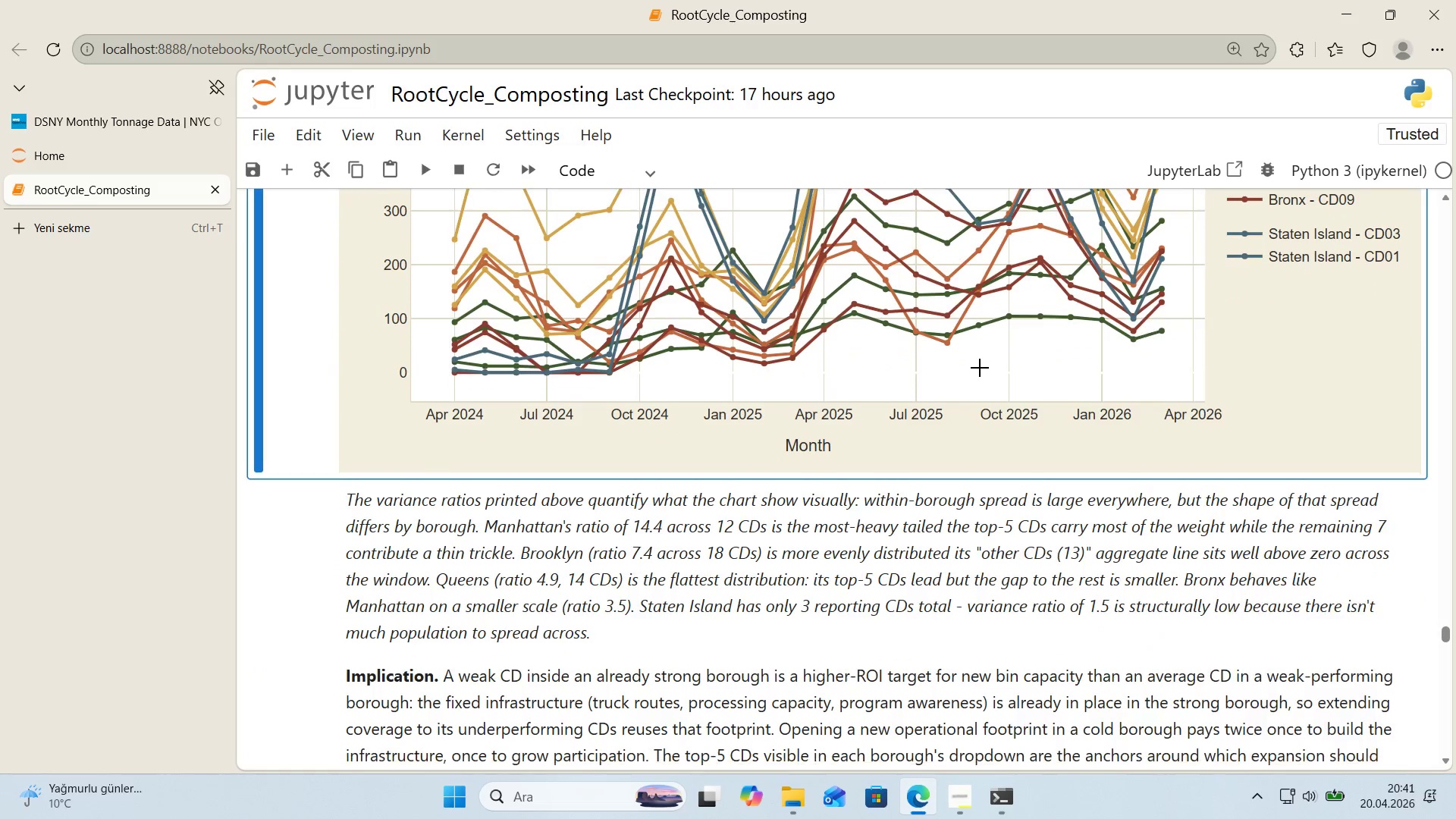 
scroll: coordinate [978, 368], scroll_direction: up, amount: 5.0
 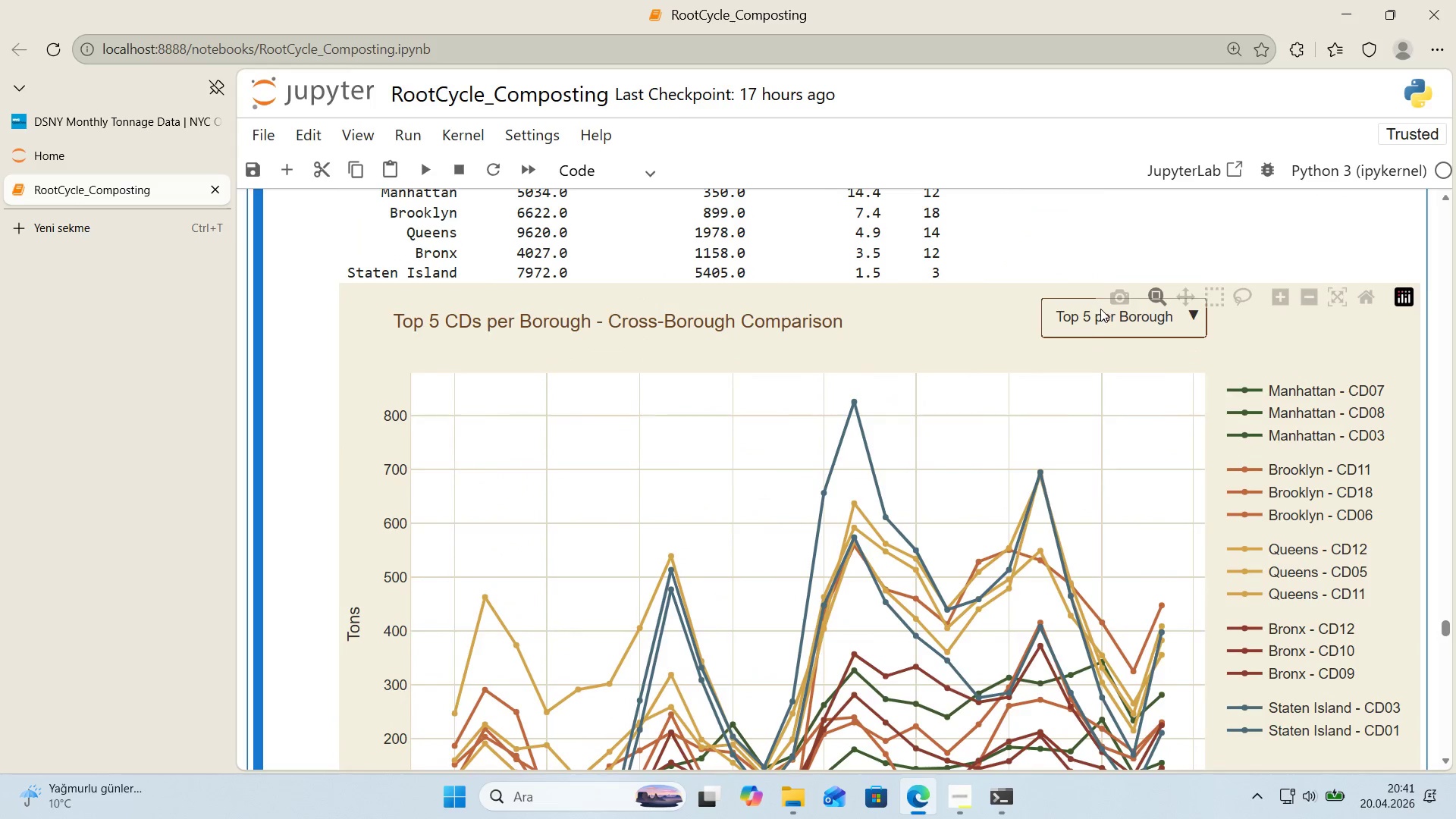 
double_click([1094, 318])
 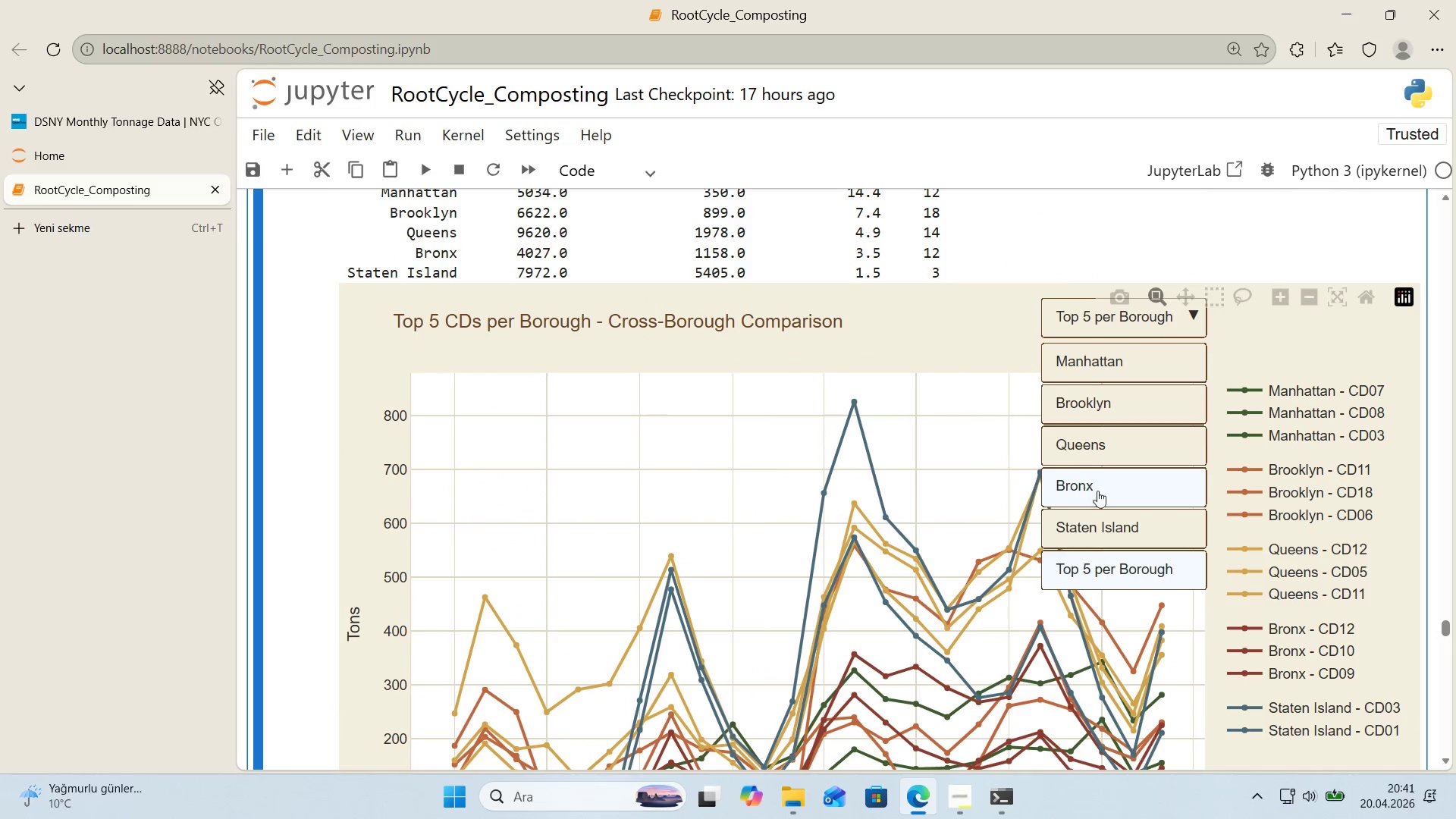 
left_click([1097, 520])
 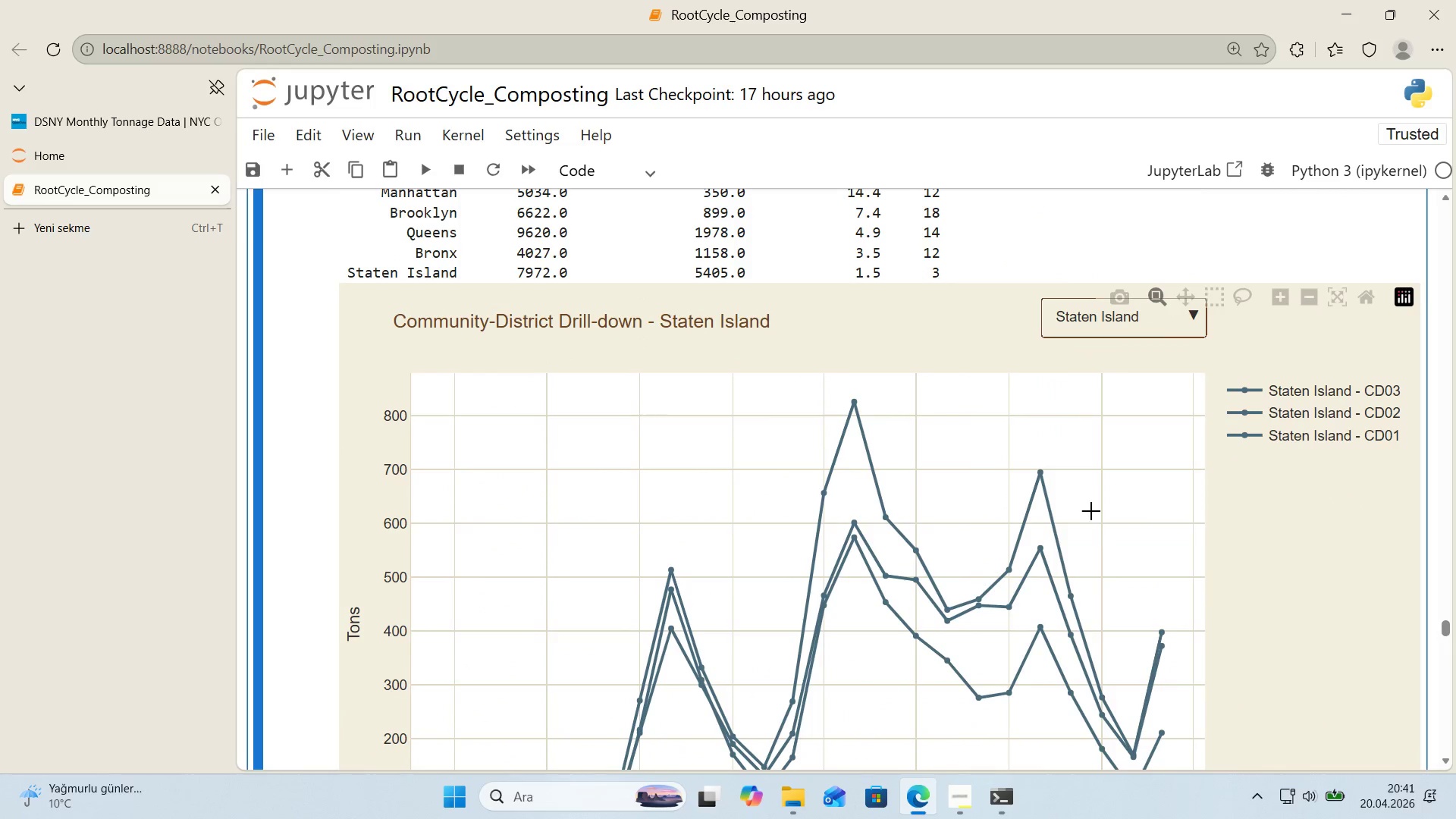 
scroll: coordinate [1056, 469], scroll_direction: down, amount: 2.0
 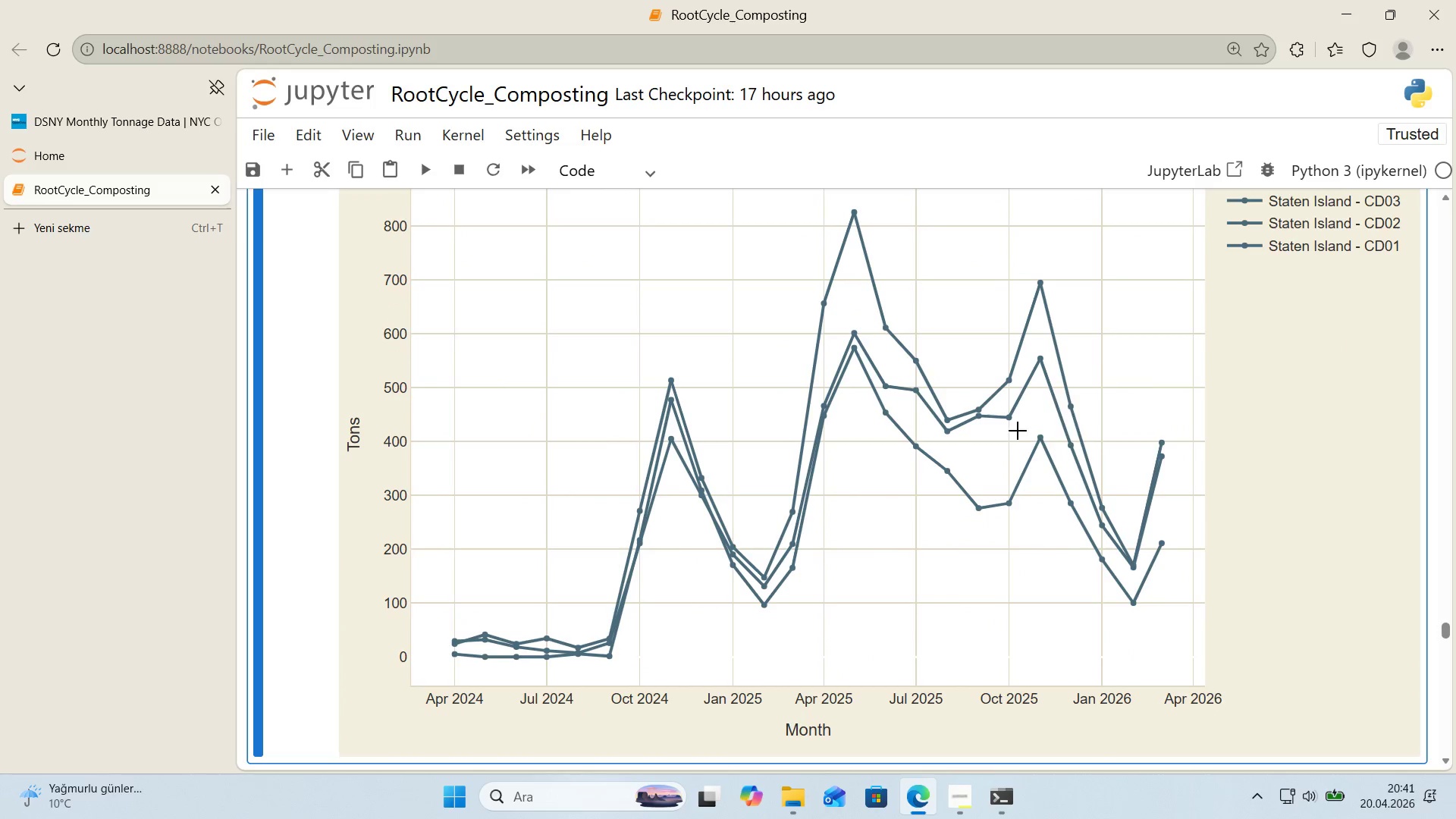 
scroll: coordinate [1152, 377], scroll_direction: up, amount: 1.0
 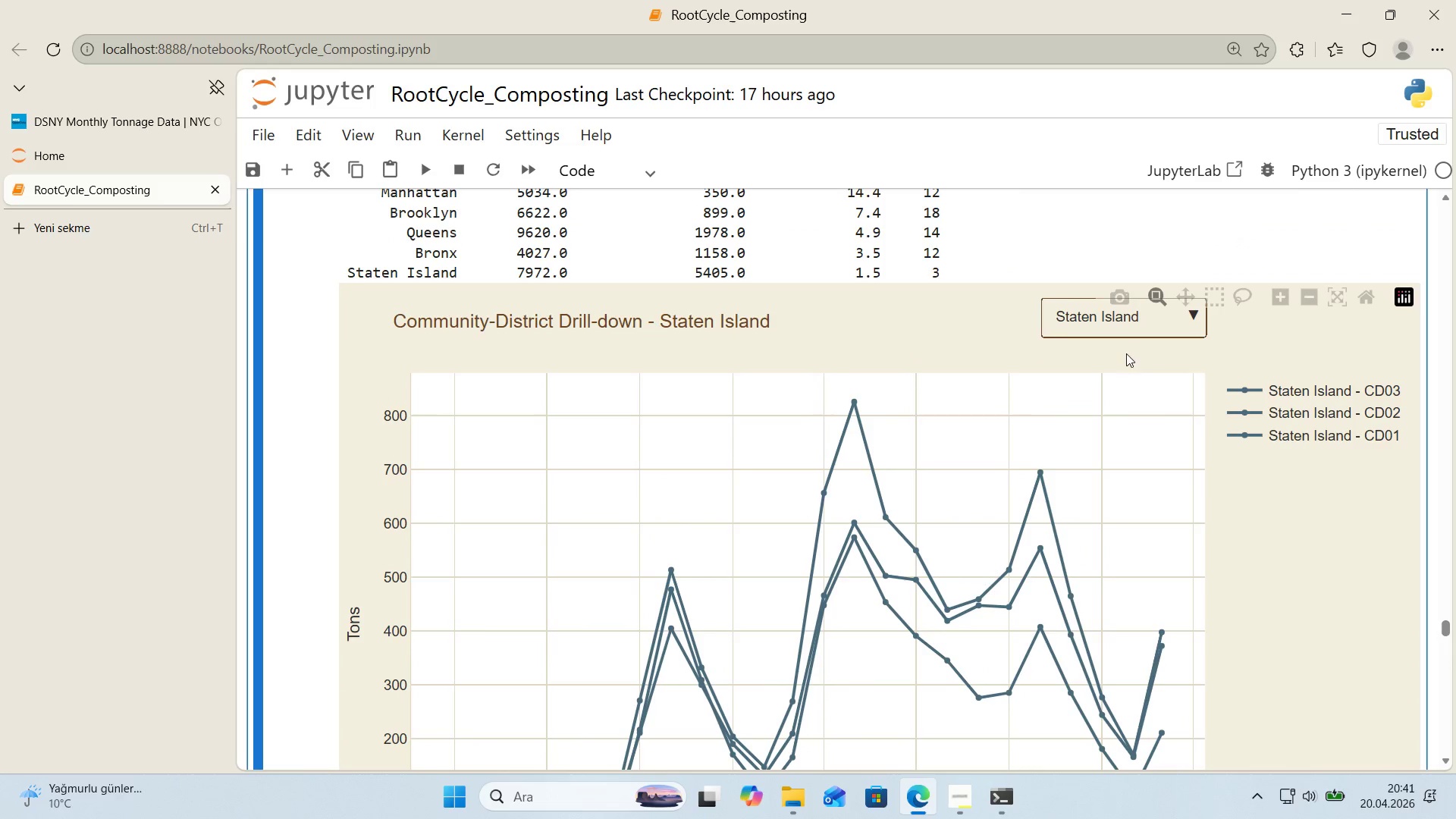 
left_click([1118, 331])
 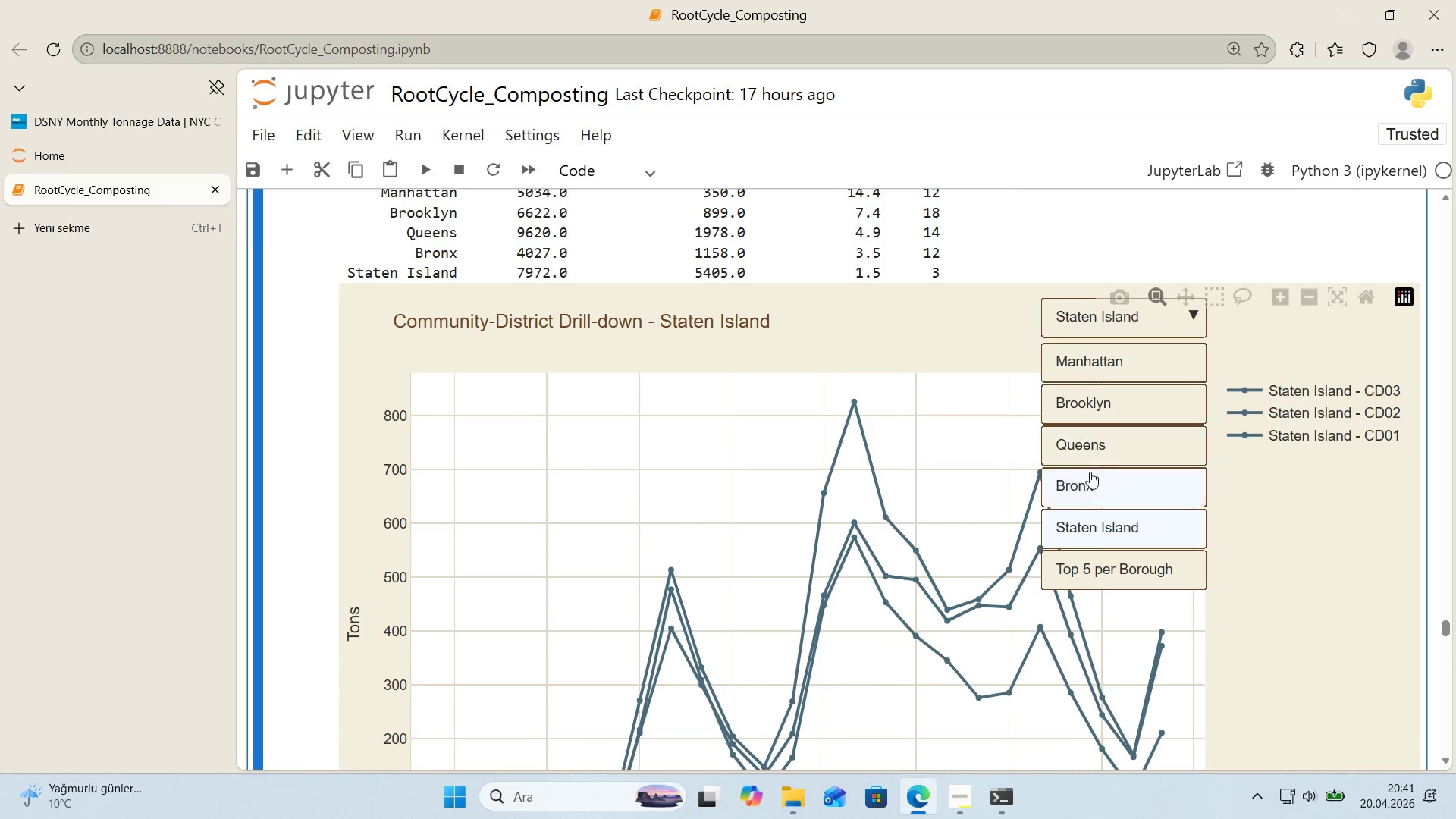 
left_click([1090, 479])
 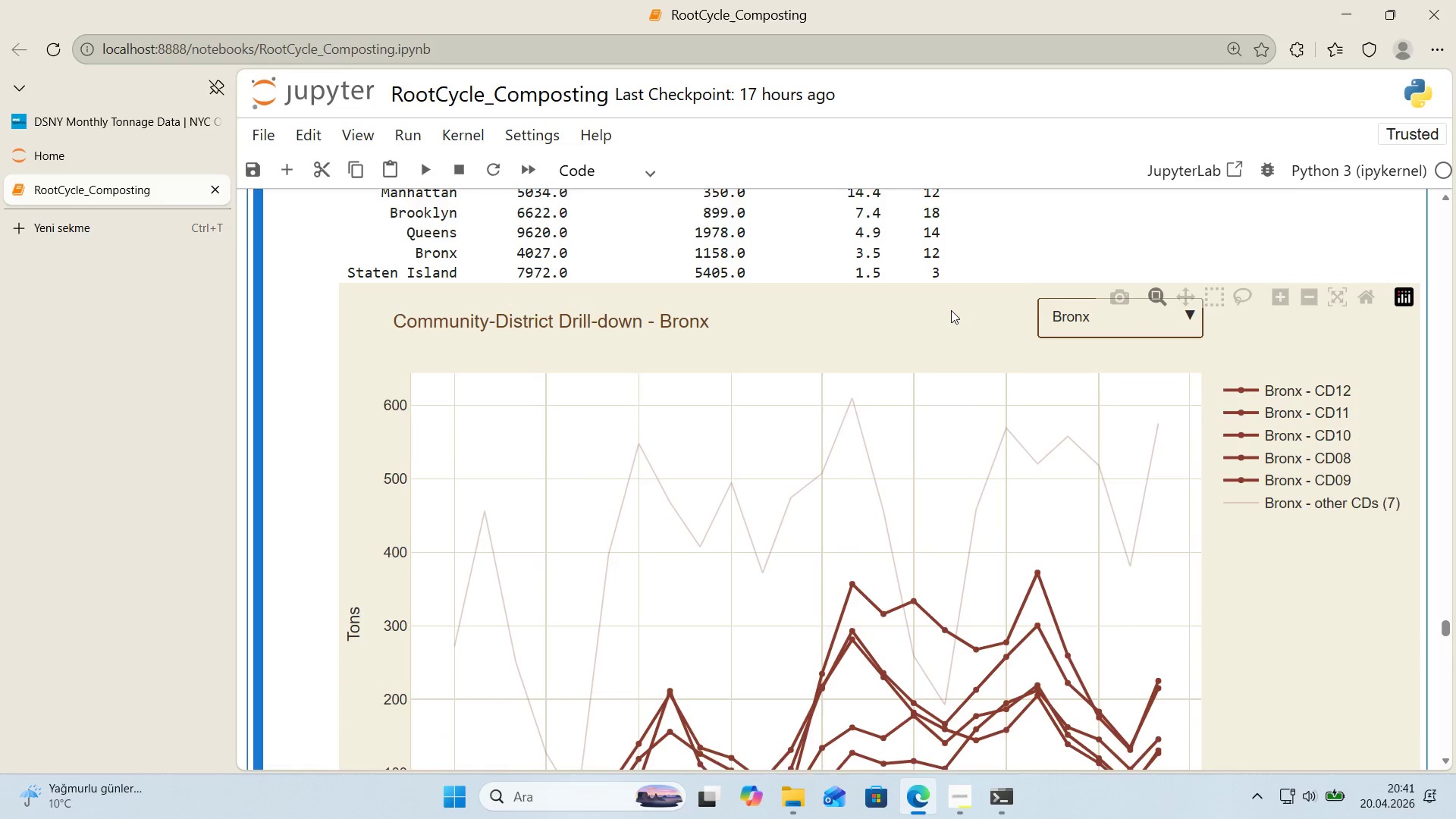 
left_click([1085, 324])
 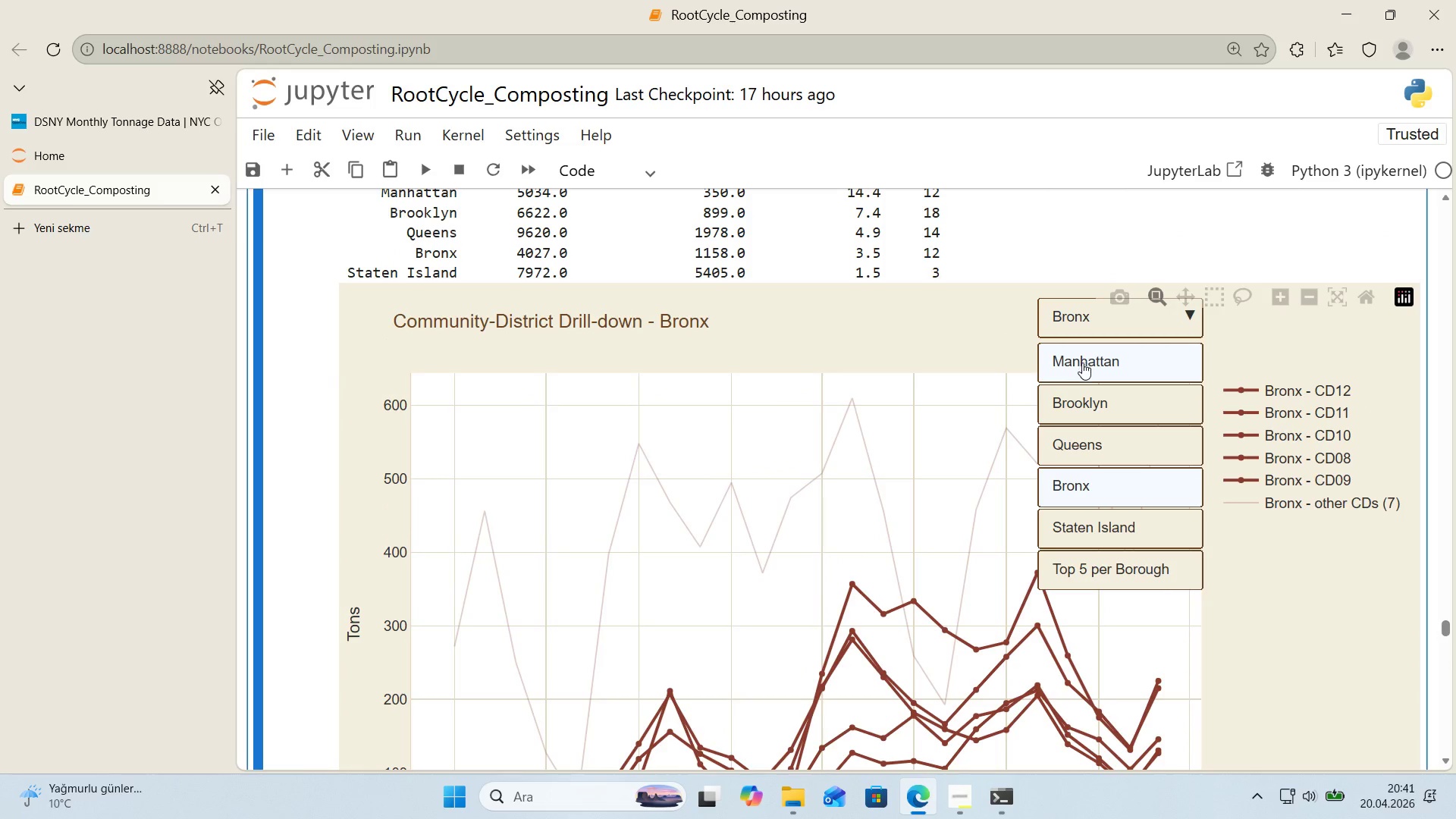 
scroll: coordinate [950, 310], scroll_direction: none, amount: 0.0
 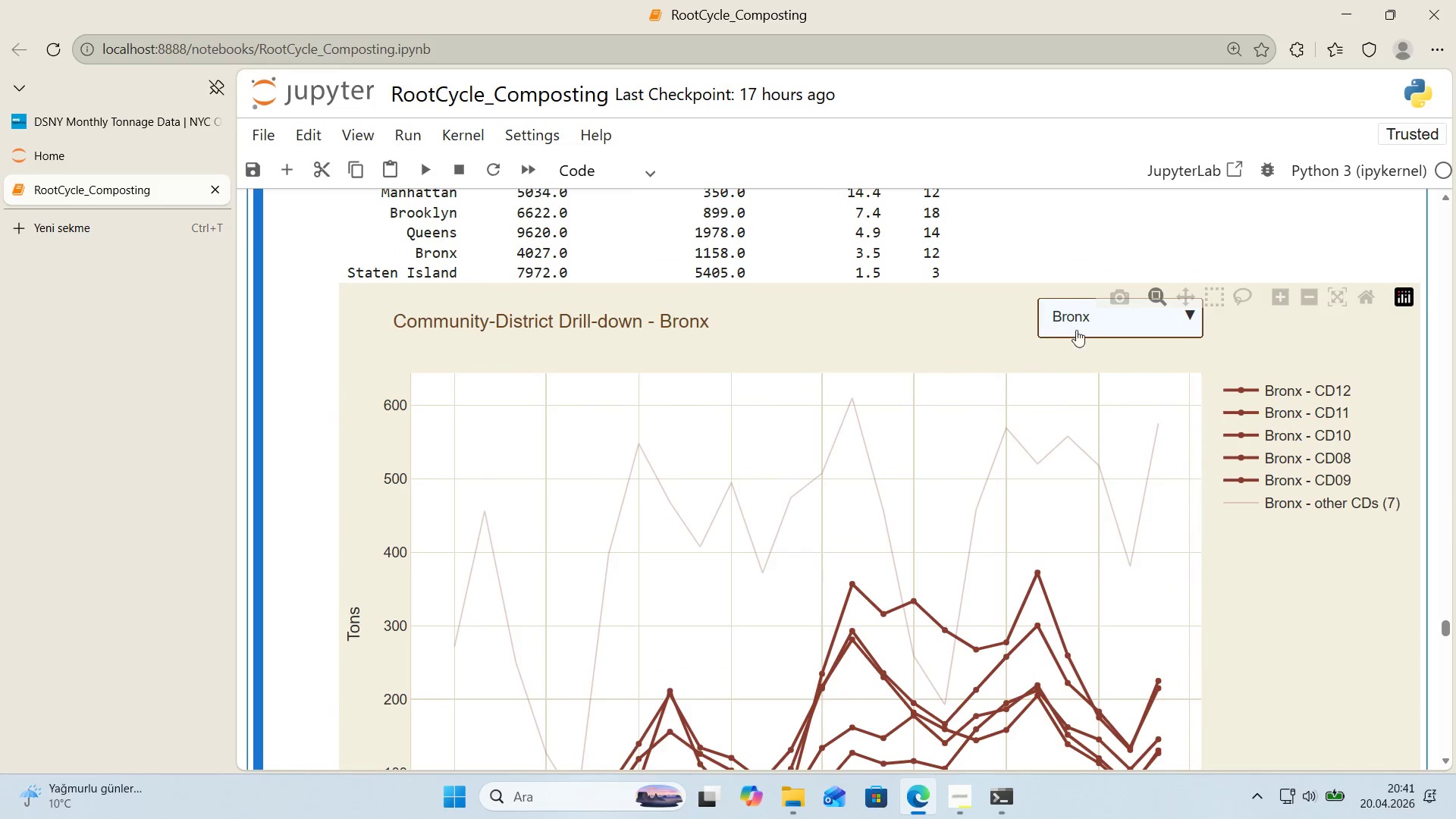 
left_click([1082, 362])
 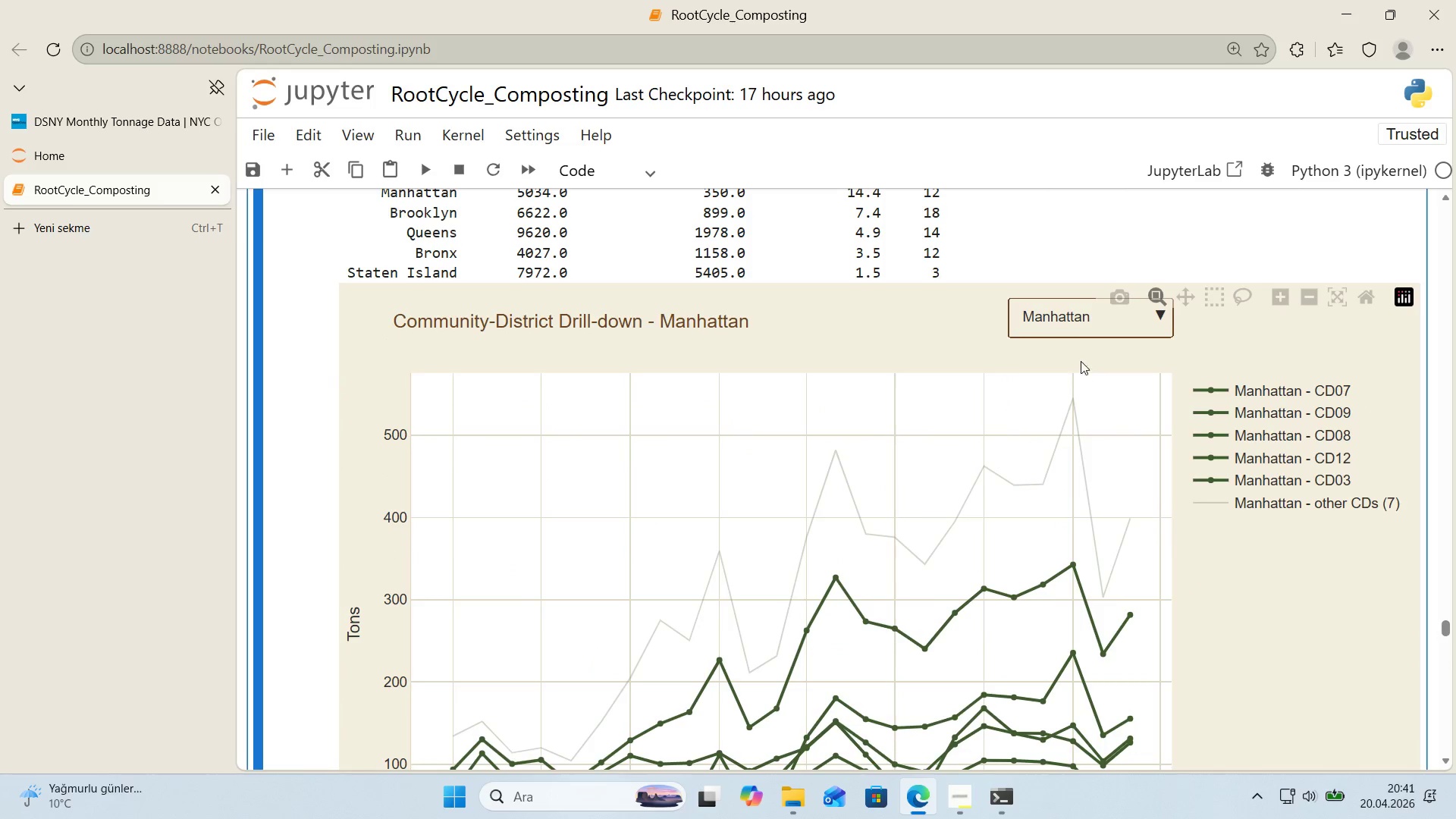 
left_click([1072, 323])
 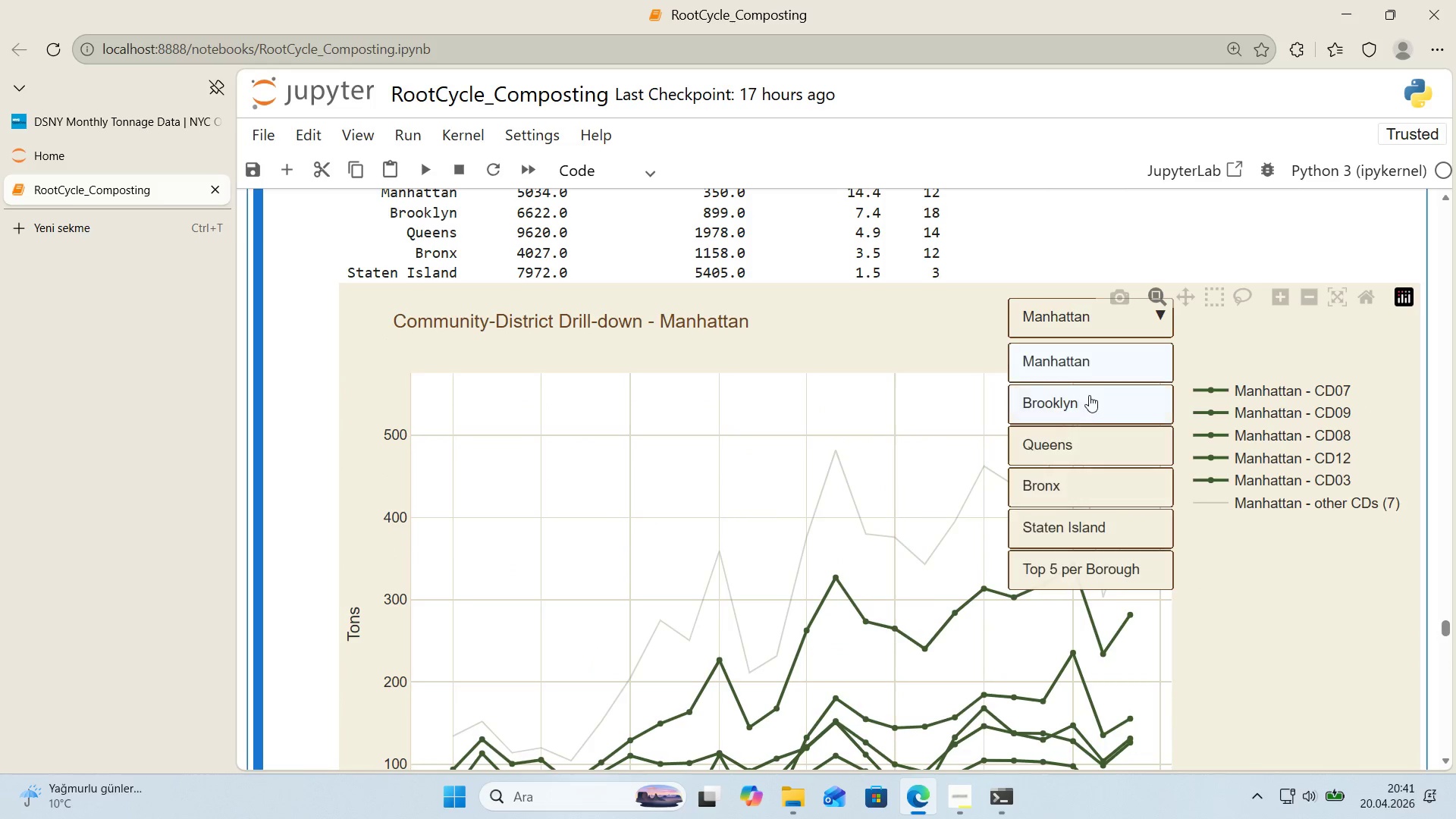 
left_click([1089, 397])
 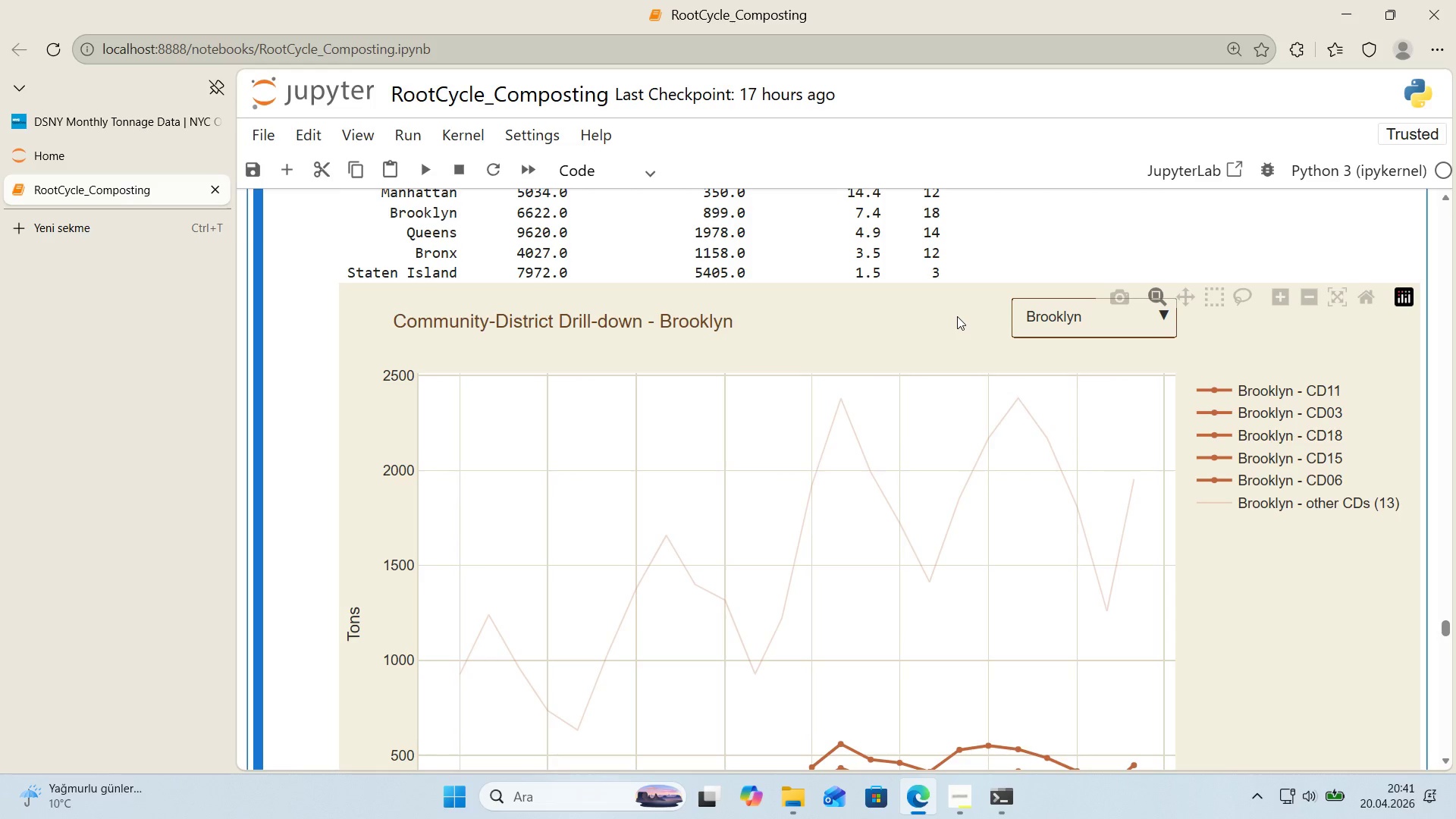 
scroll: coordinate [957, 317], scroll_direction: down, amount: 2.0
 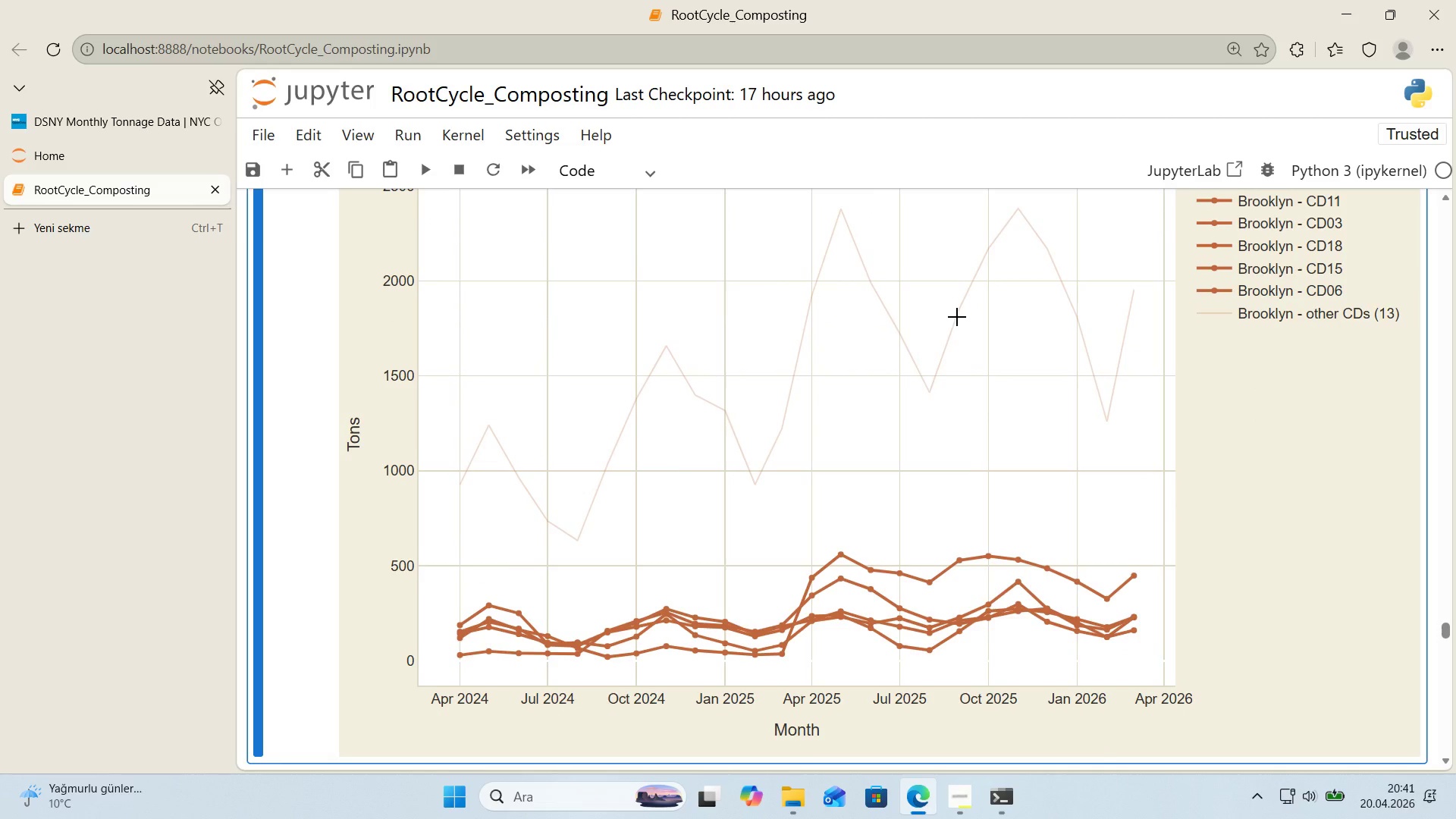 
scroll: coordinate [957, 317], scroll_direction: up, amount: 1.0
 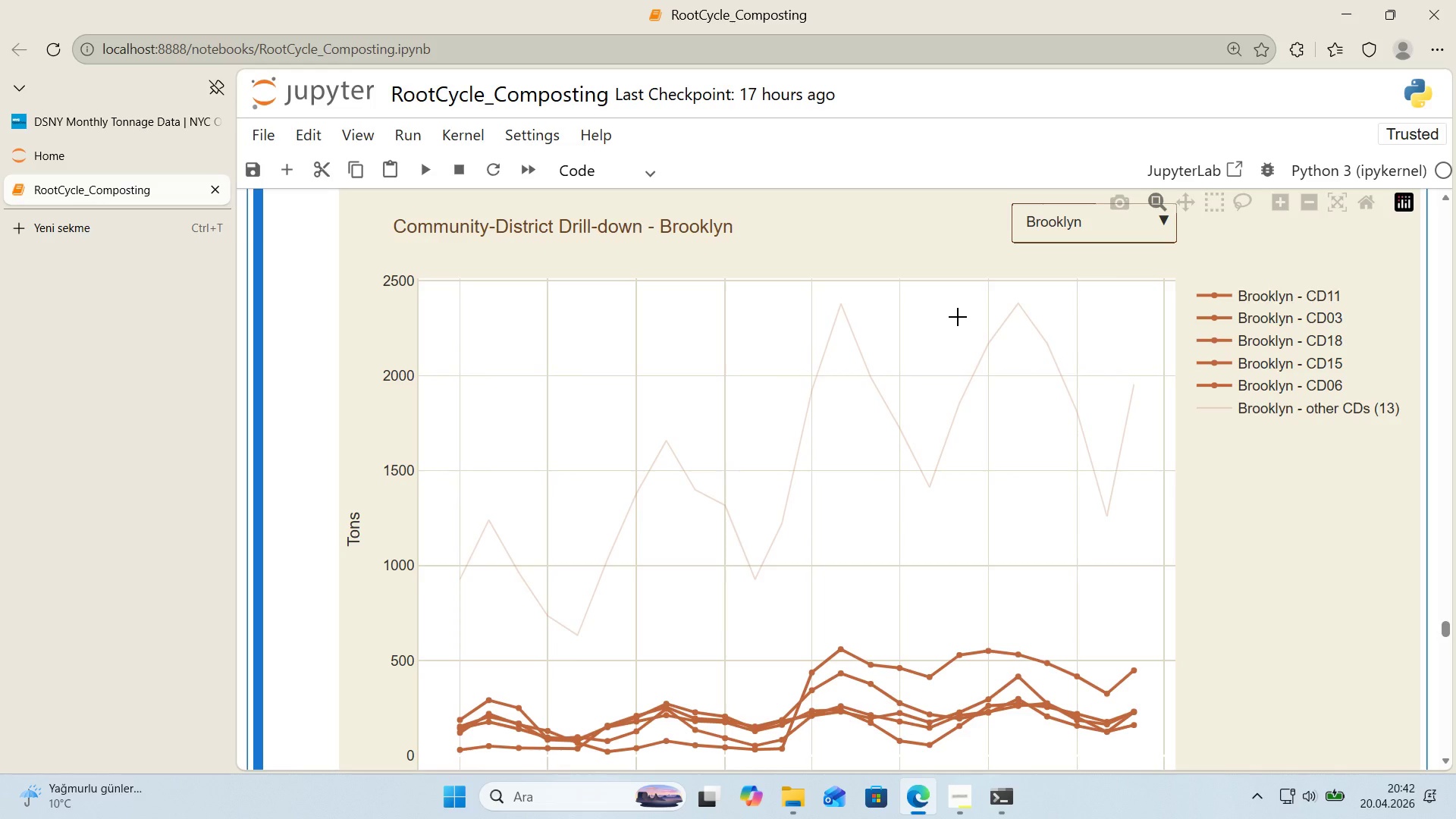 
wait(31.75)
 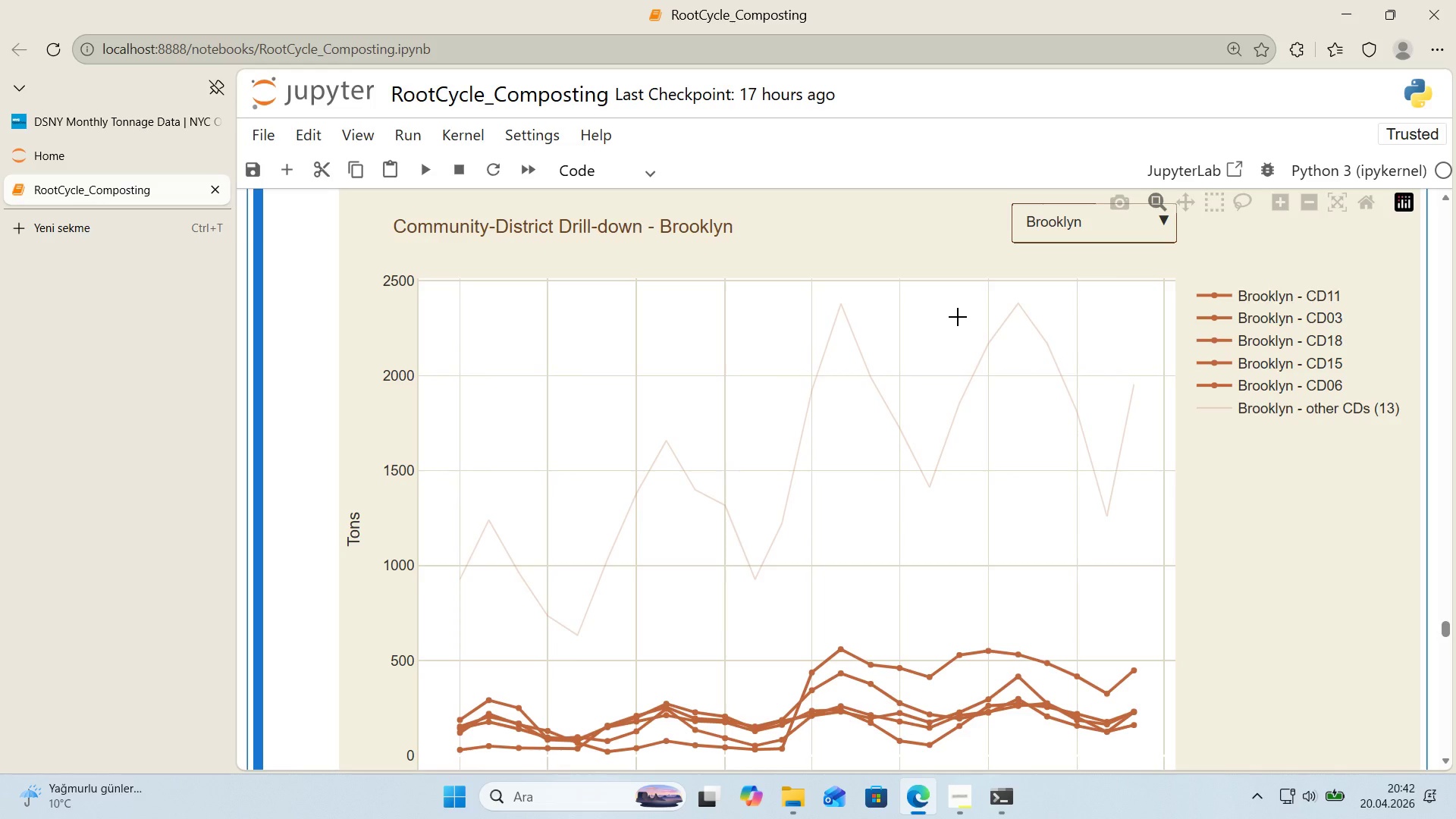 
scroll: coordinate [739, 293], scroll_direction: up, amount: 16.0
 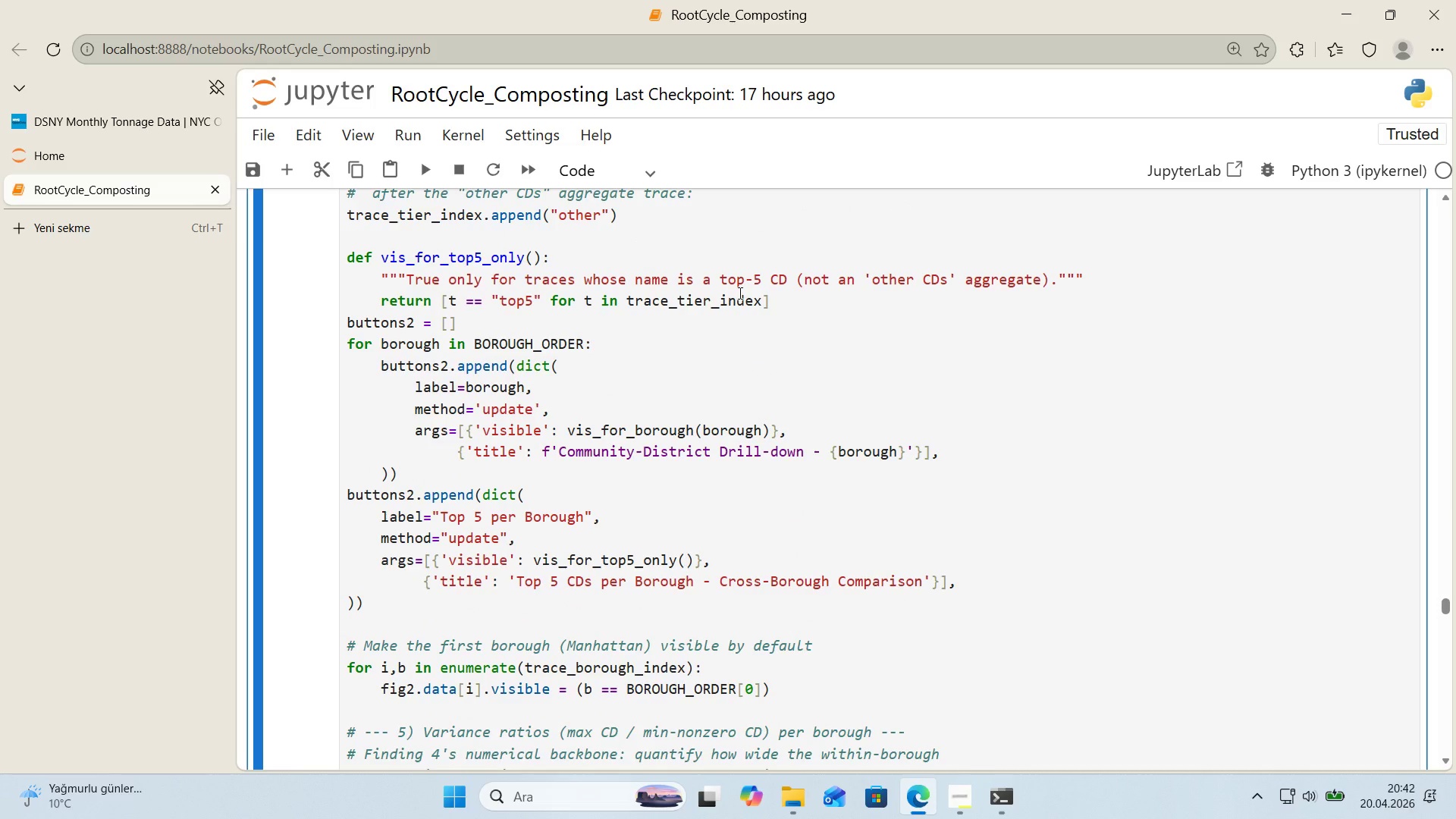 
scroll: coordinate [739, 293], scroll_direction: none, amount: 0.0
 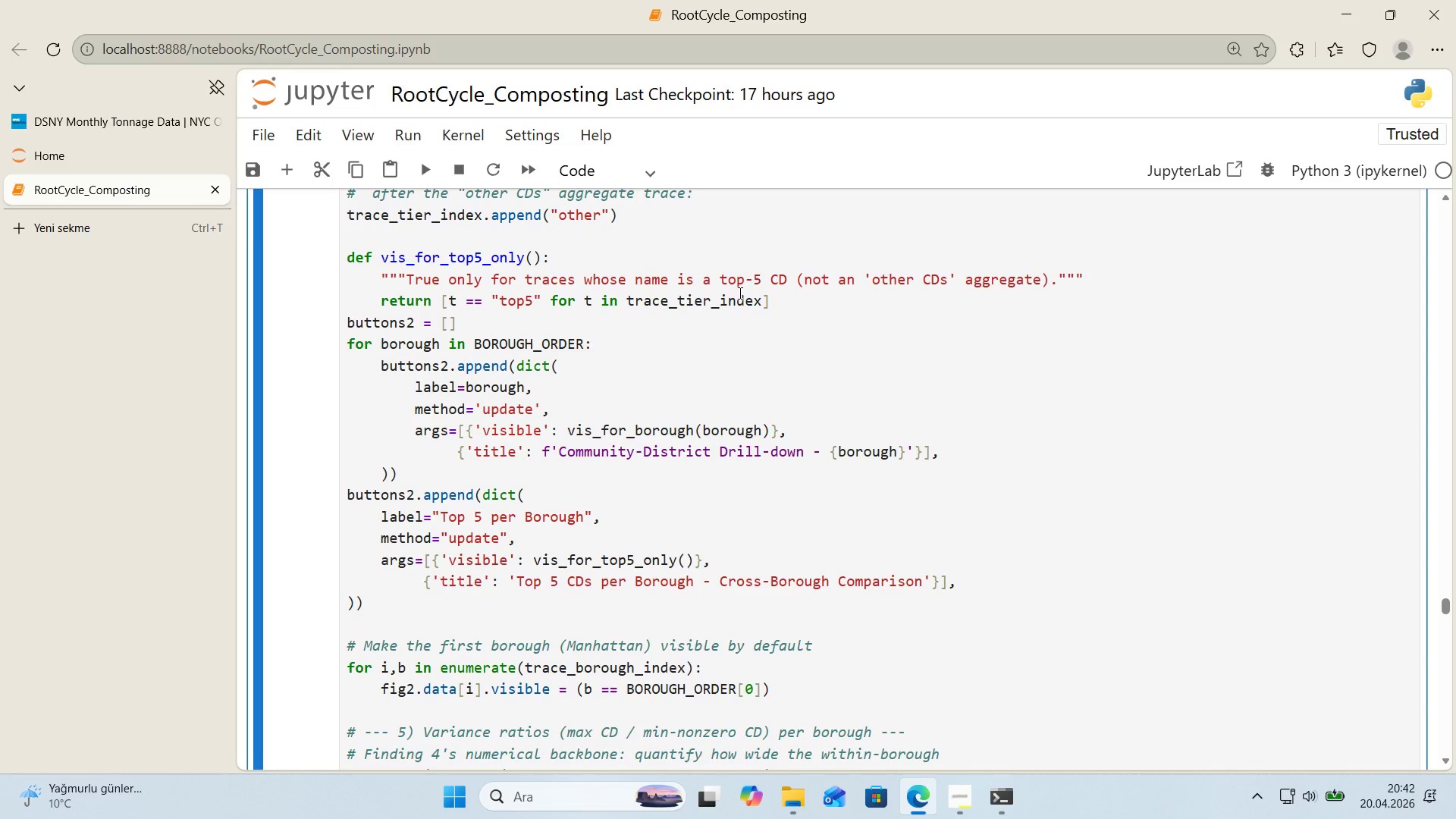 
scroll: coordinate [739, 293], scroll_direction: up, amount: 1.0
 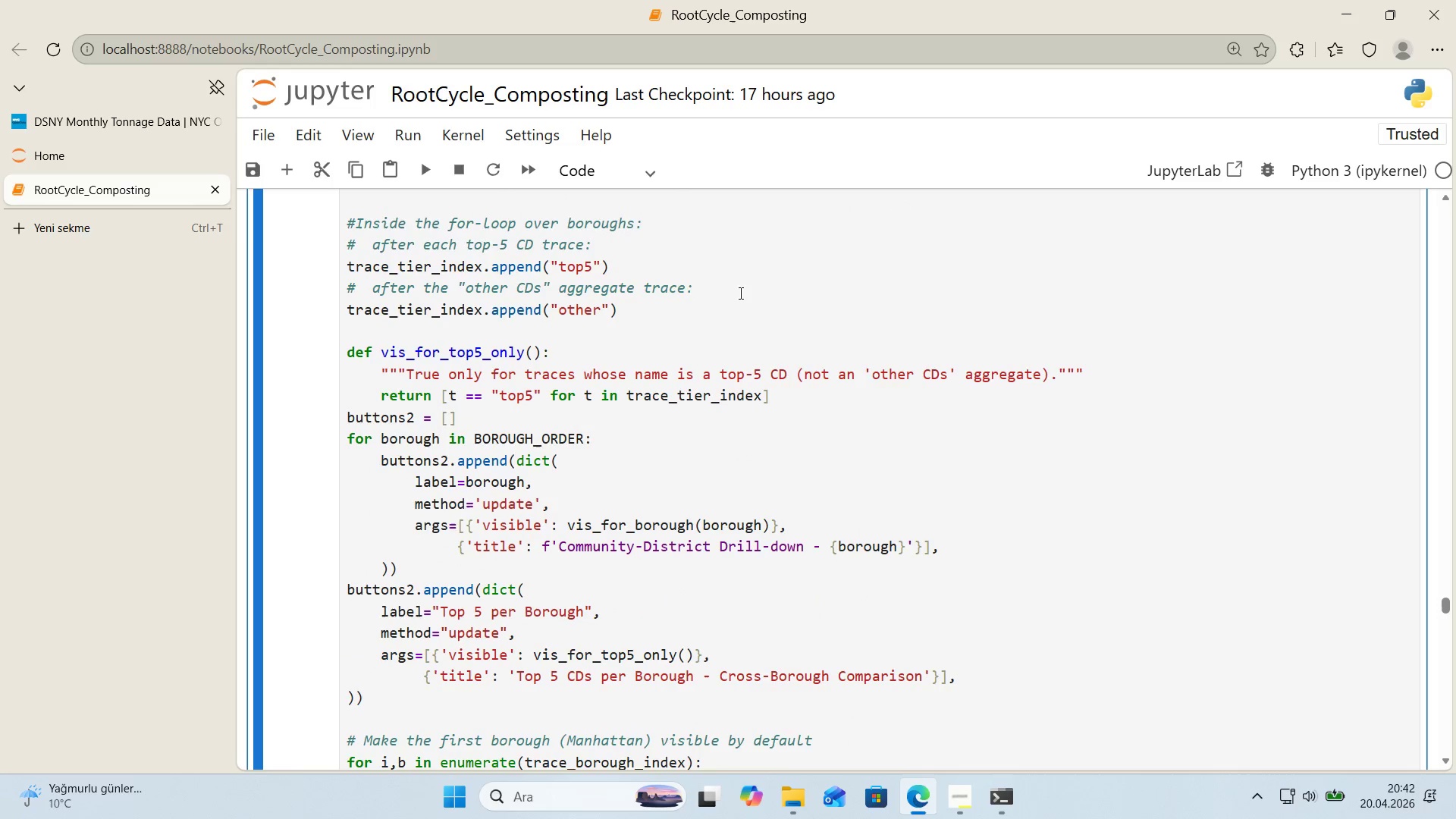 
scroll: coordinate [695, 340], scroll_direction: down, amount: 1.0
 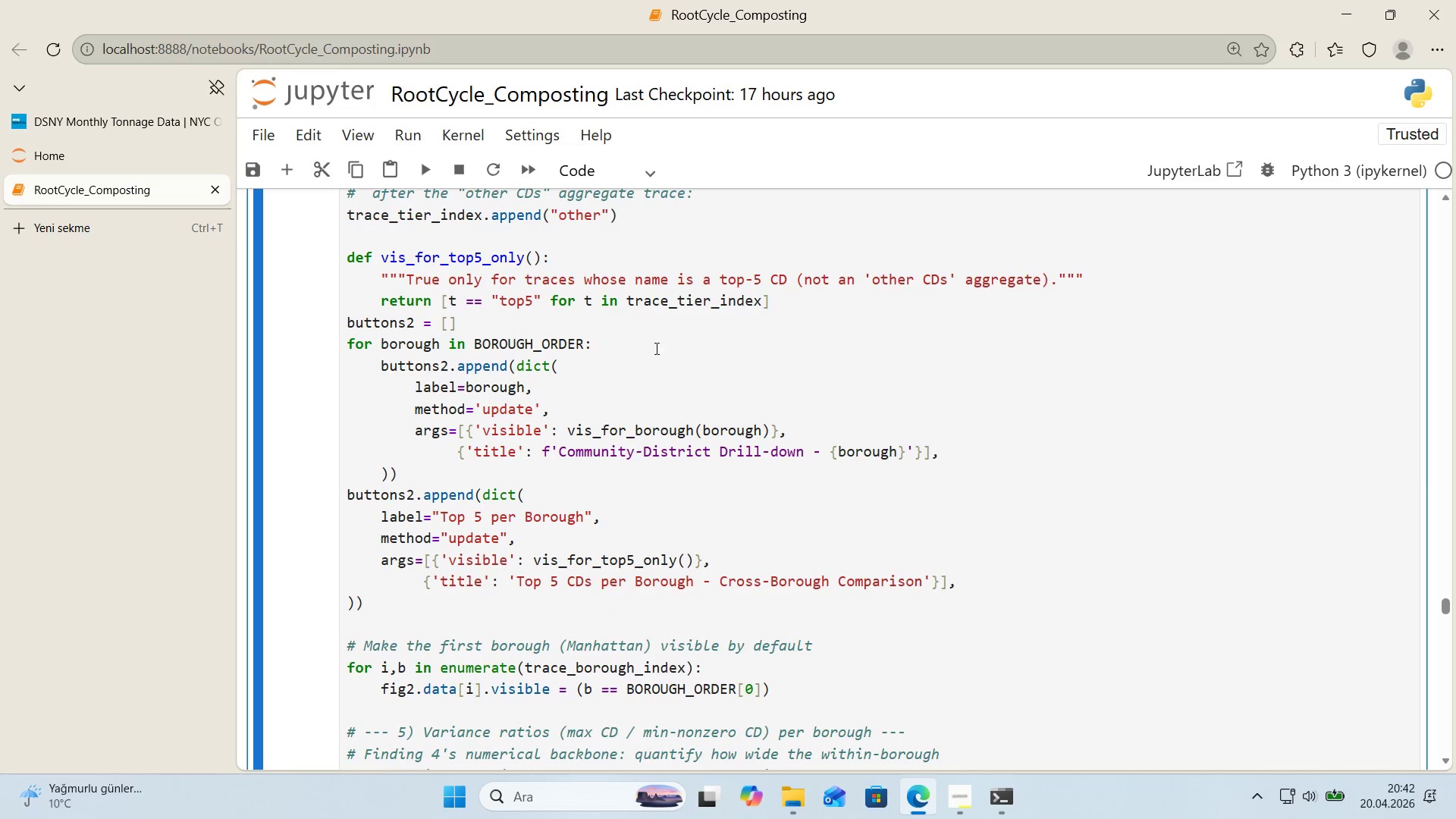 
left_click([651, 350])
 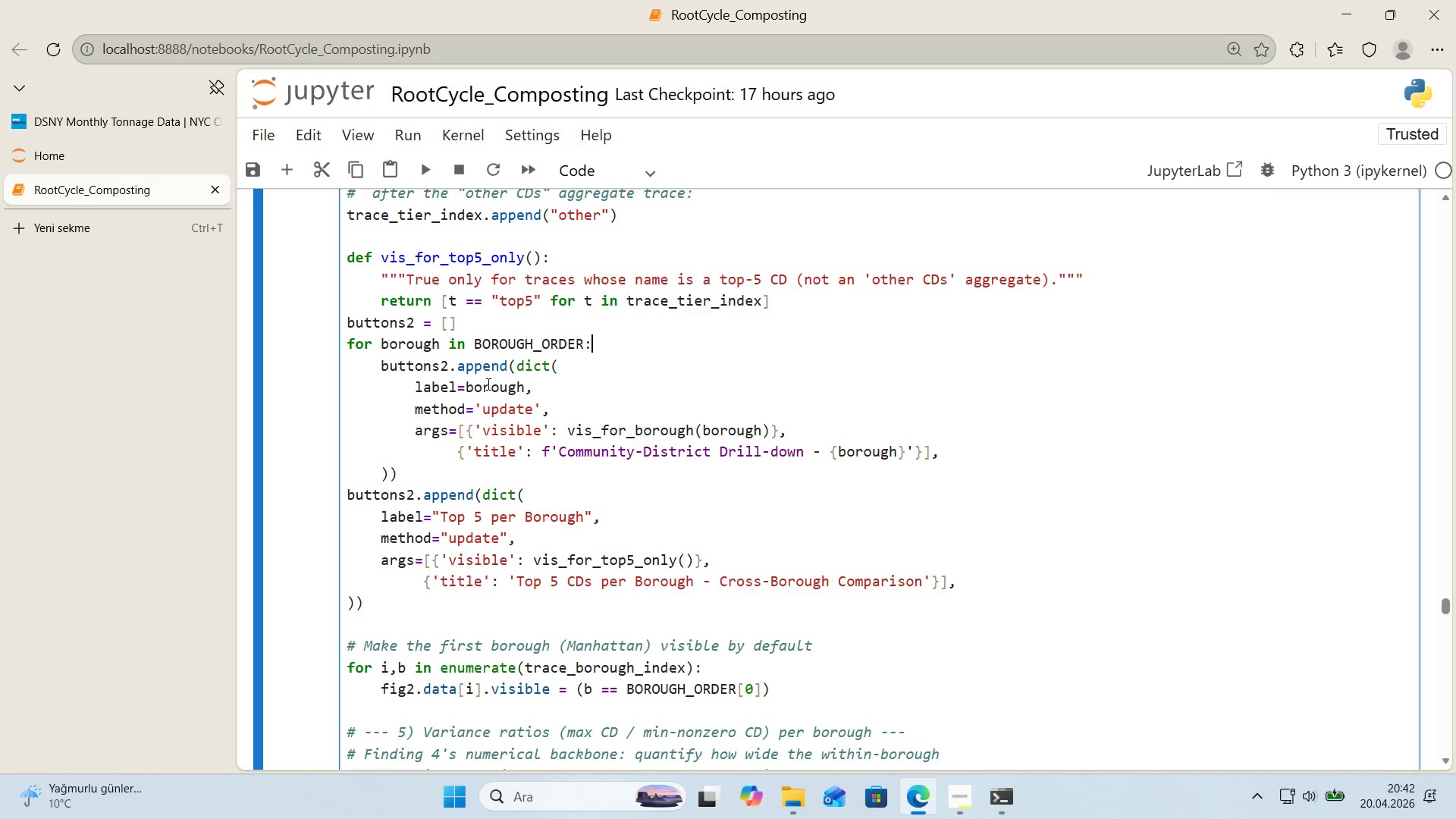 
wait(11.27)
 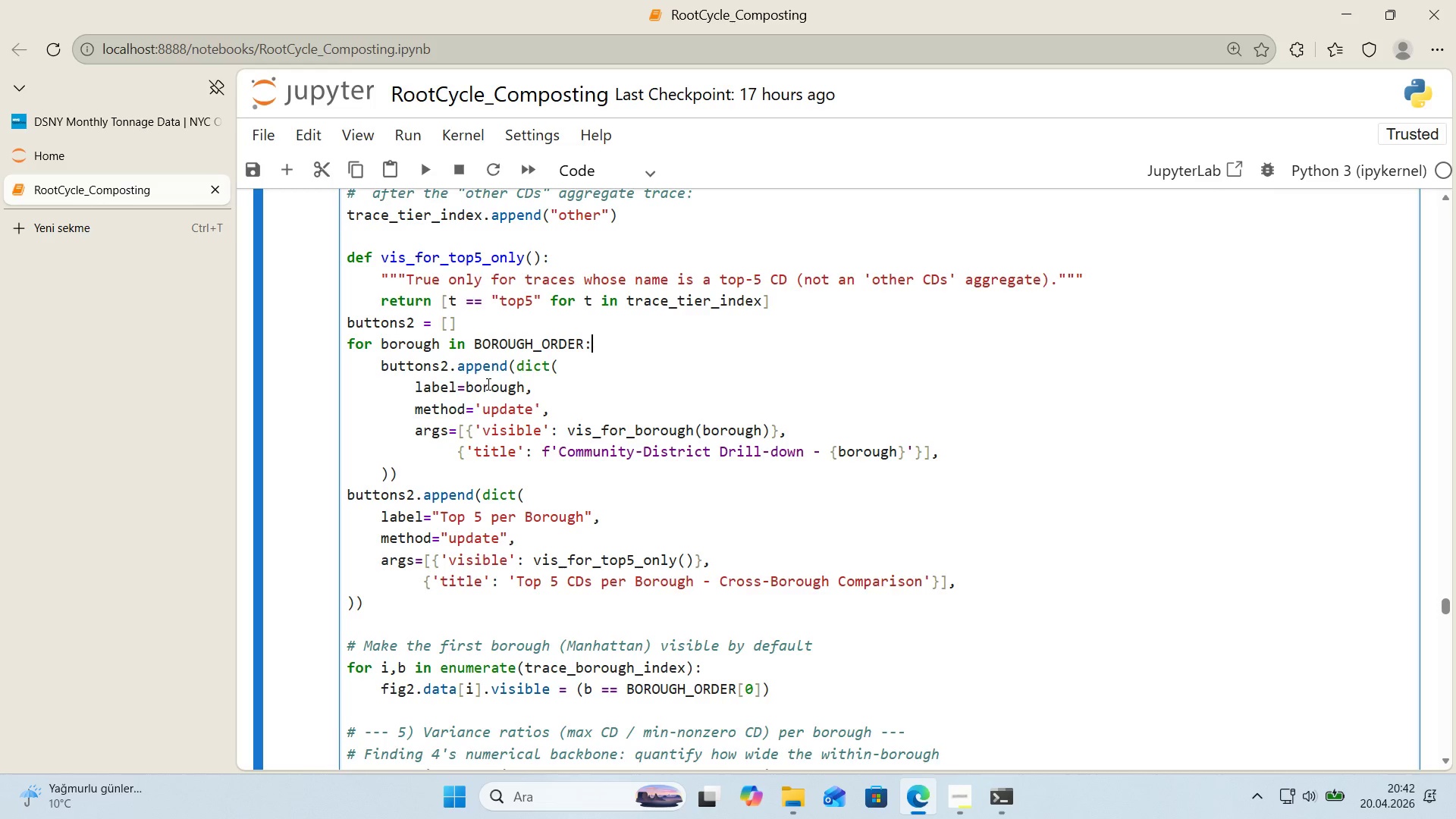 
scroll: coordinate [487, 384], scroll_direction: up, amount: 2.0
 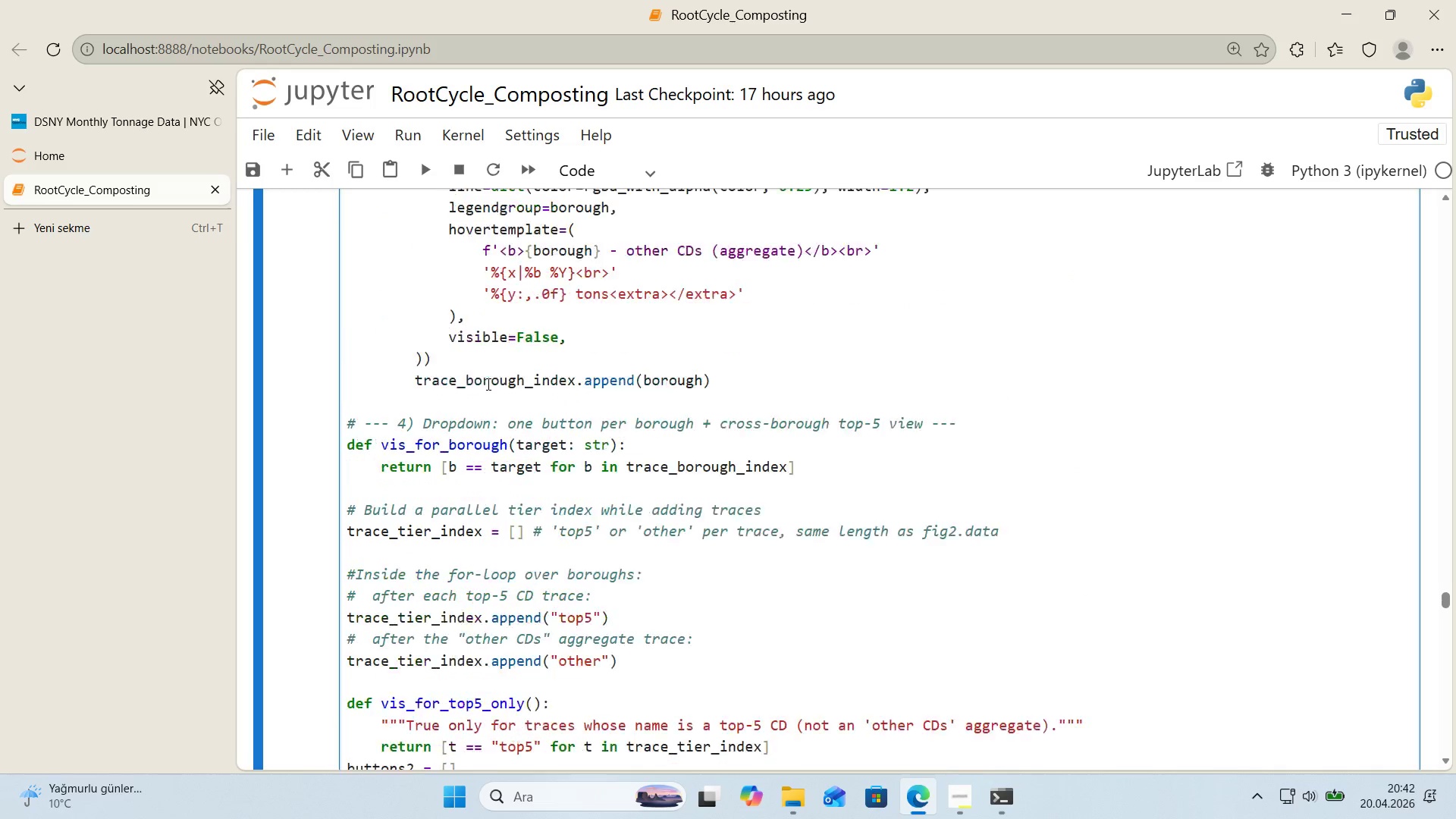 
scroll: coordinate [487, 384], scroll_direction: down, amount: 3.0
 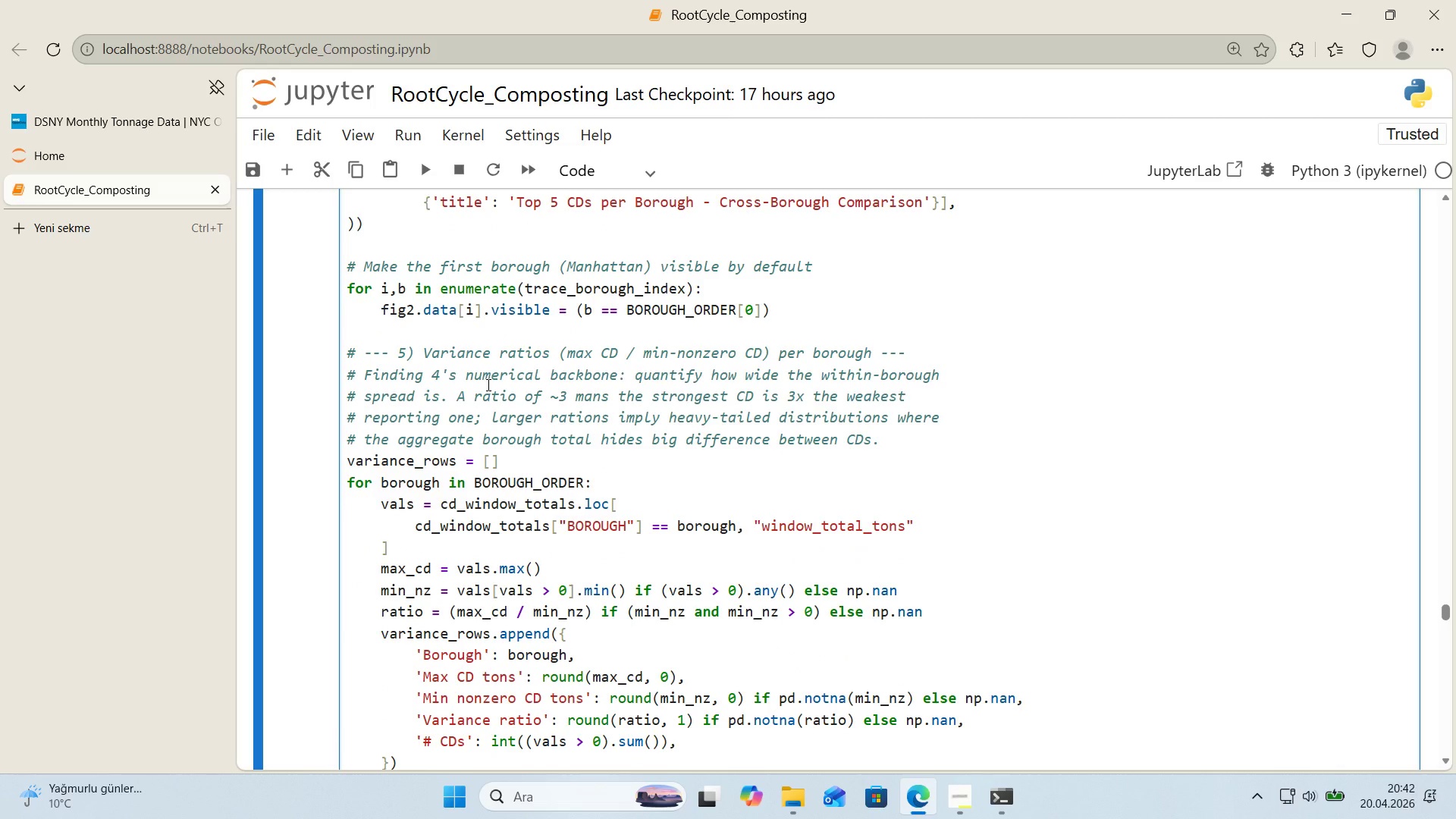 
scroll: coordinate [487, 384], scroll_direction: up, amount: 5.0
 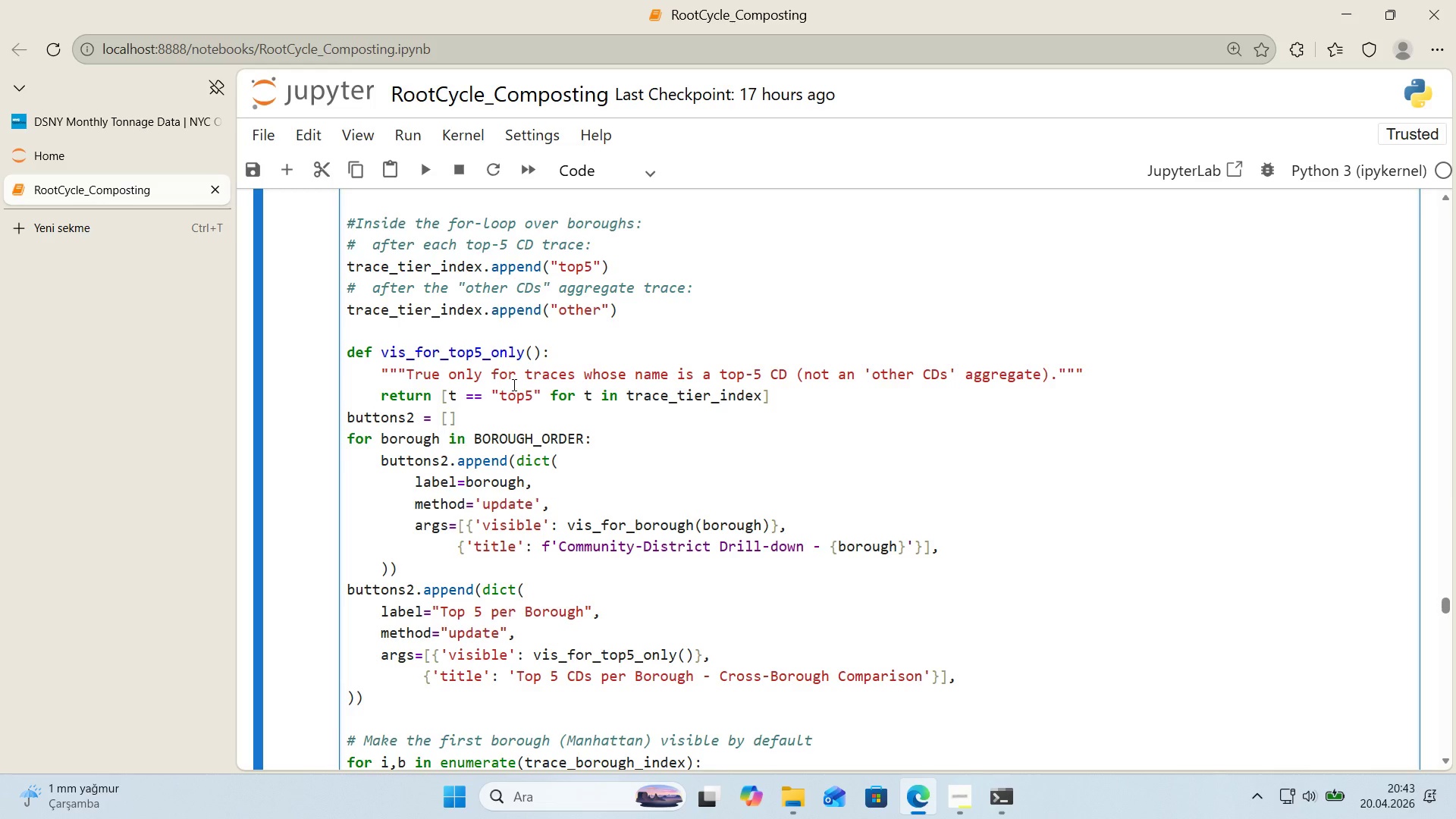 
wait(41.78)
 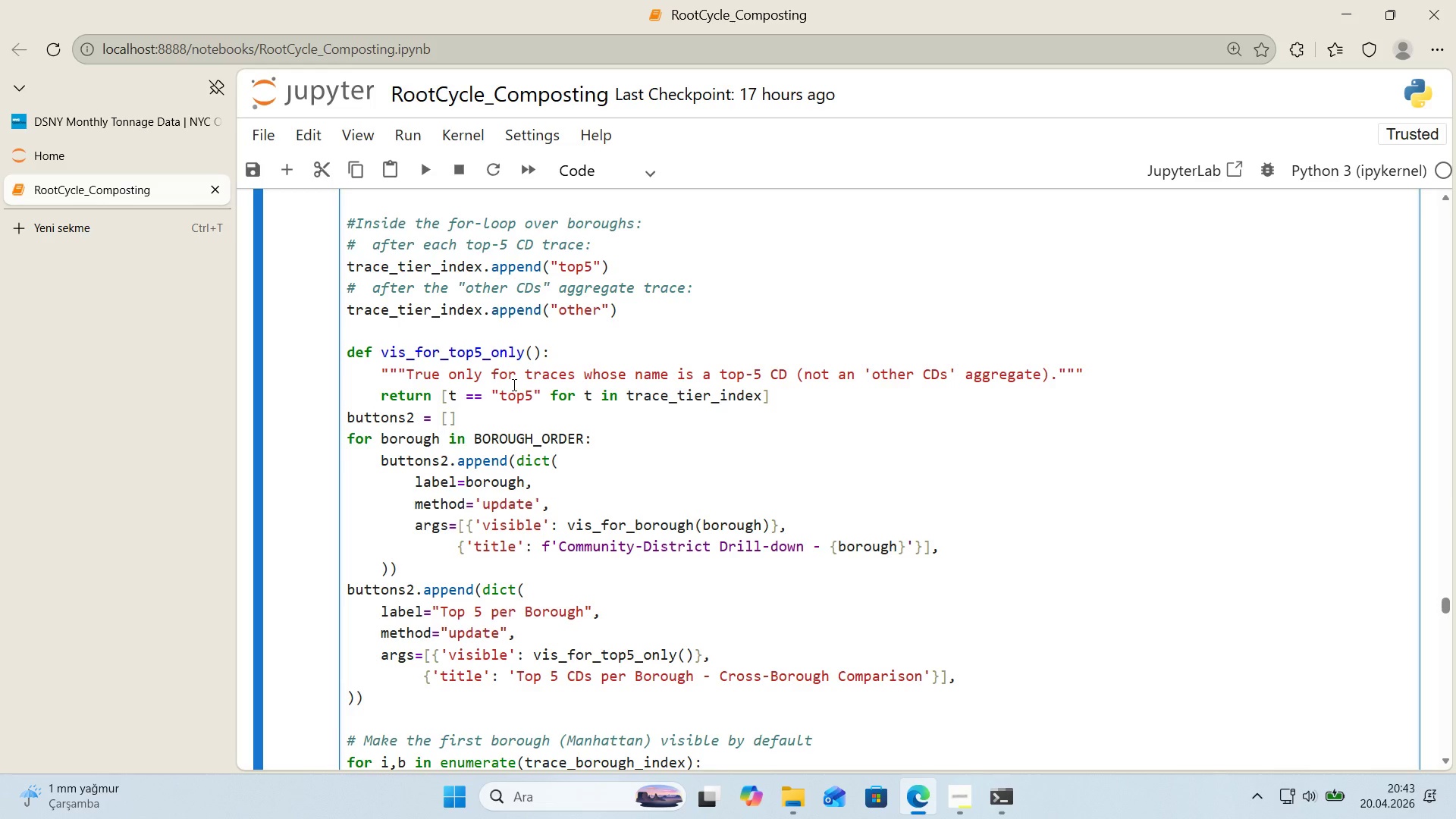 
scroll: coordinate [520, 438], scroll_direction: up, amount: 2.0
 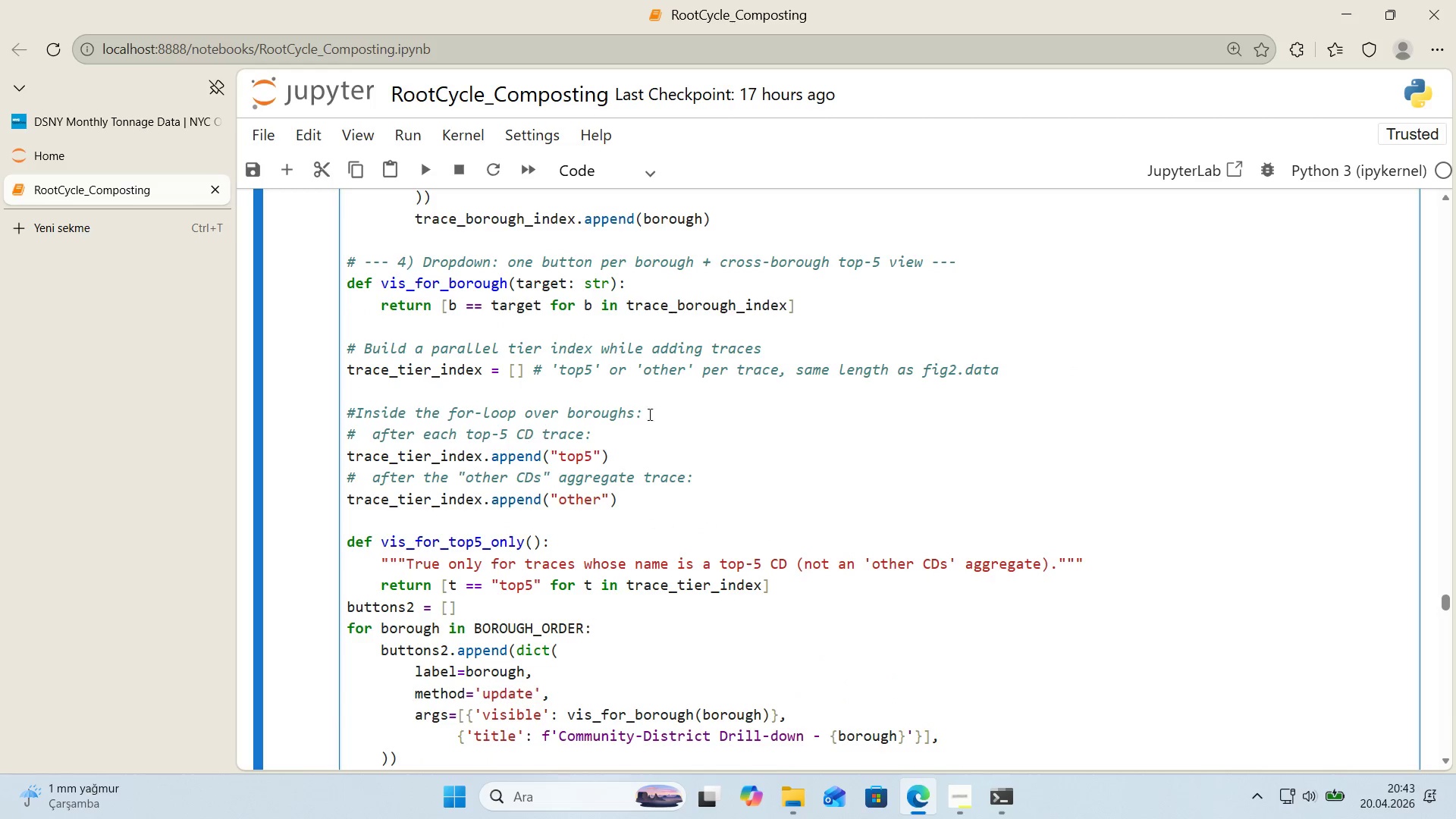 
left_click([653, 415])
 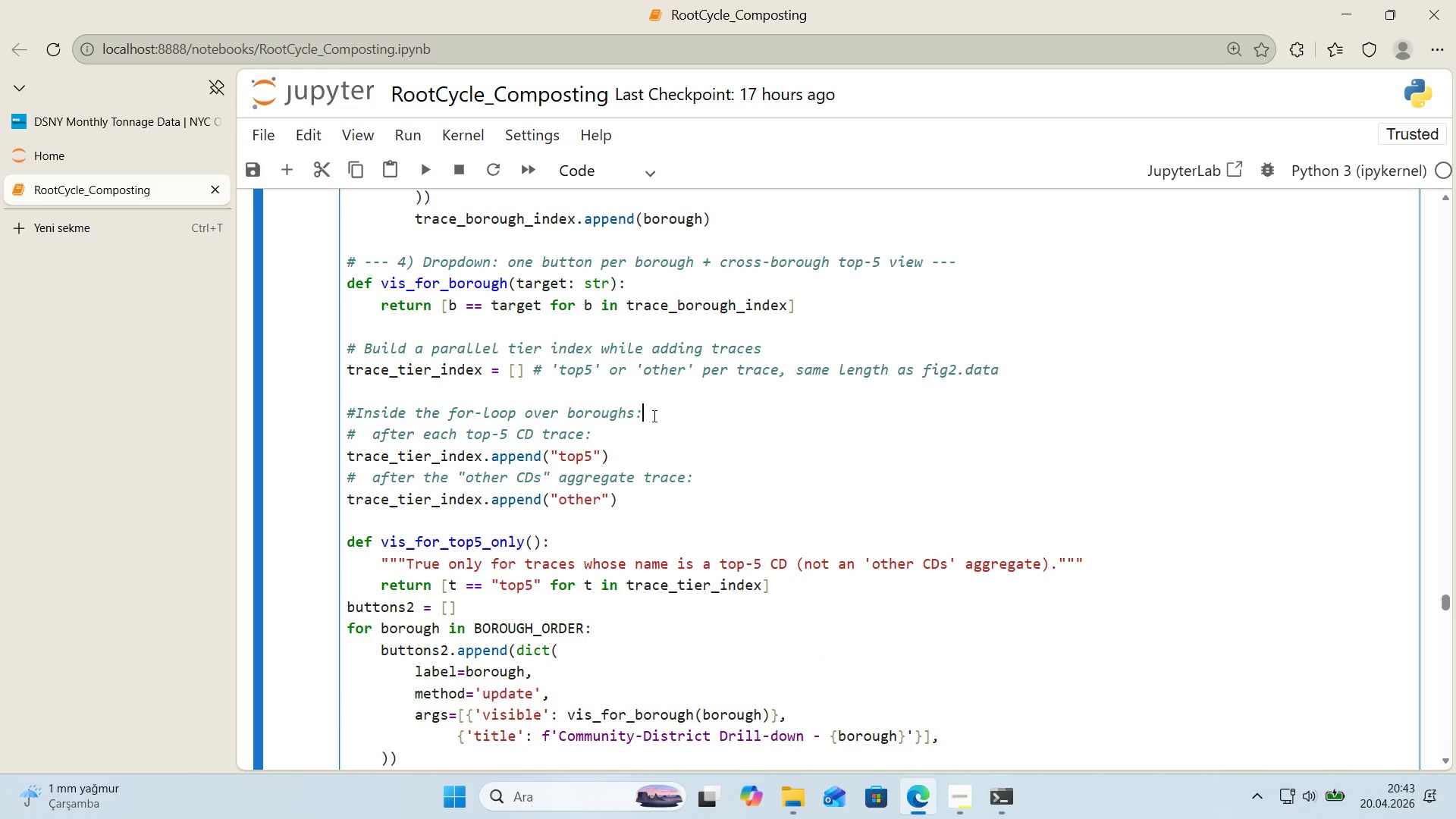 
key(Backspace)
 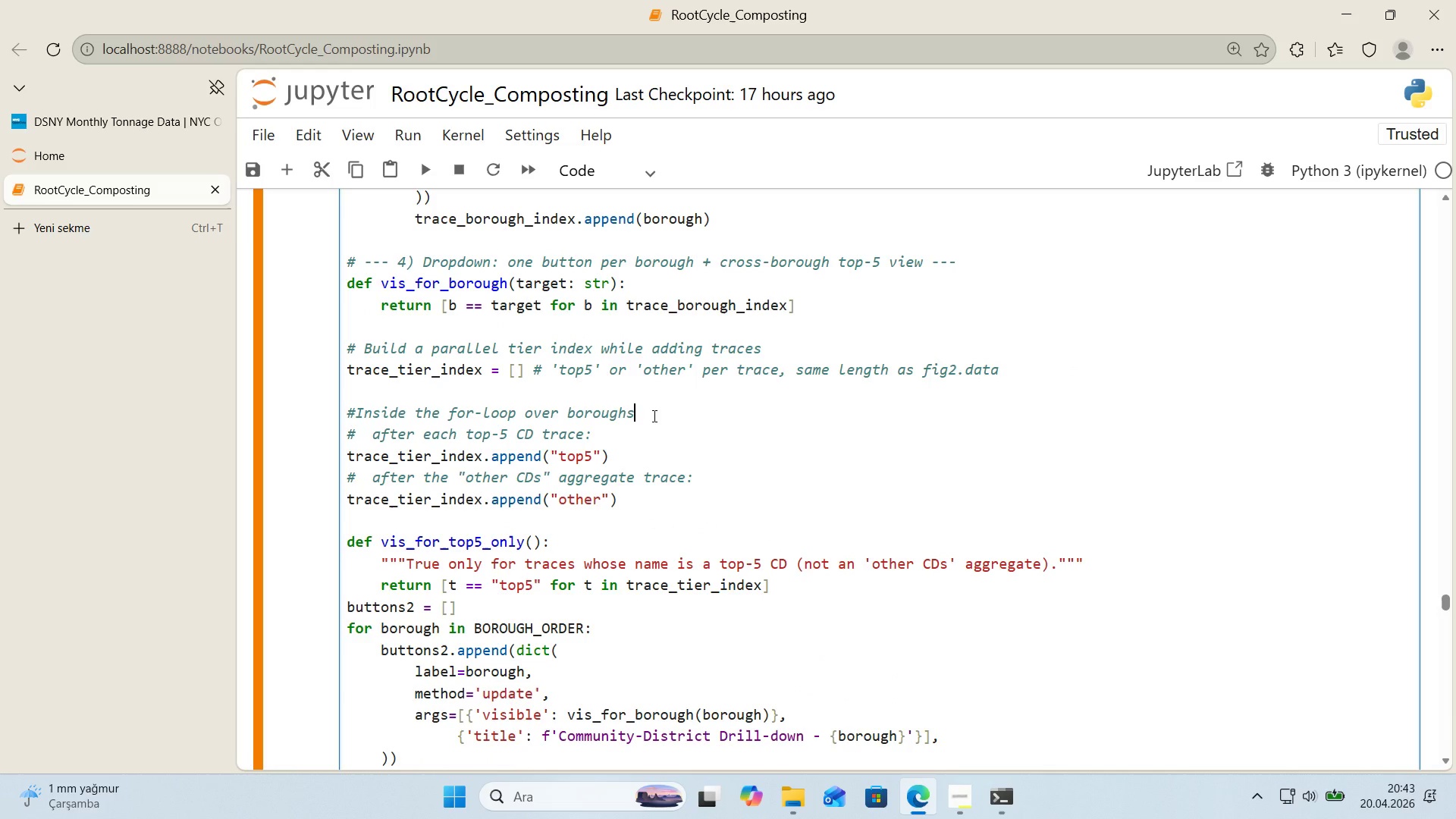 
key(Shift+Period)
 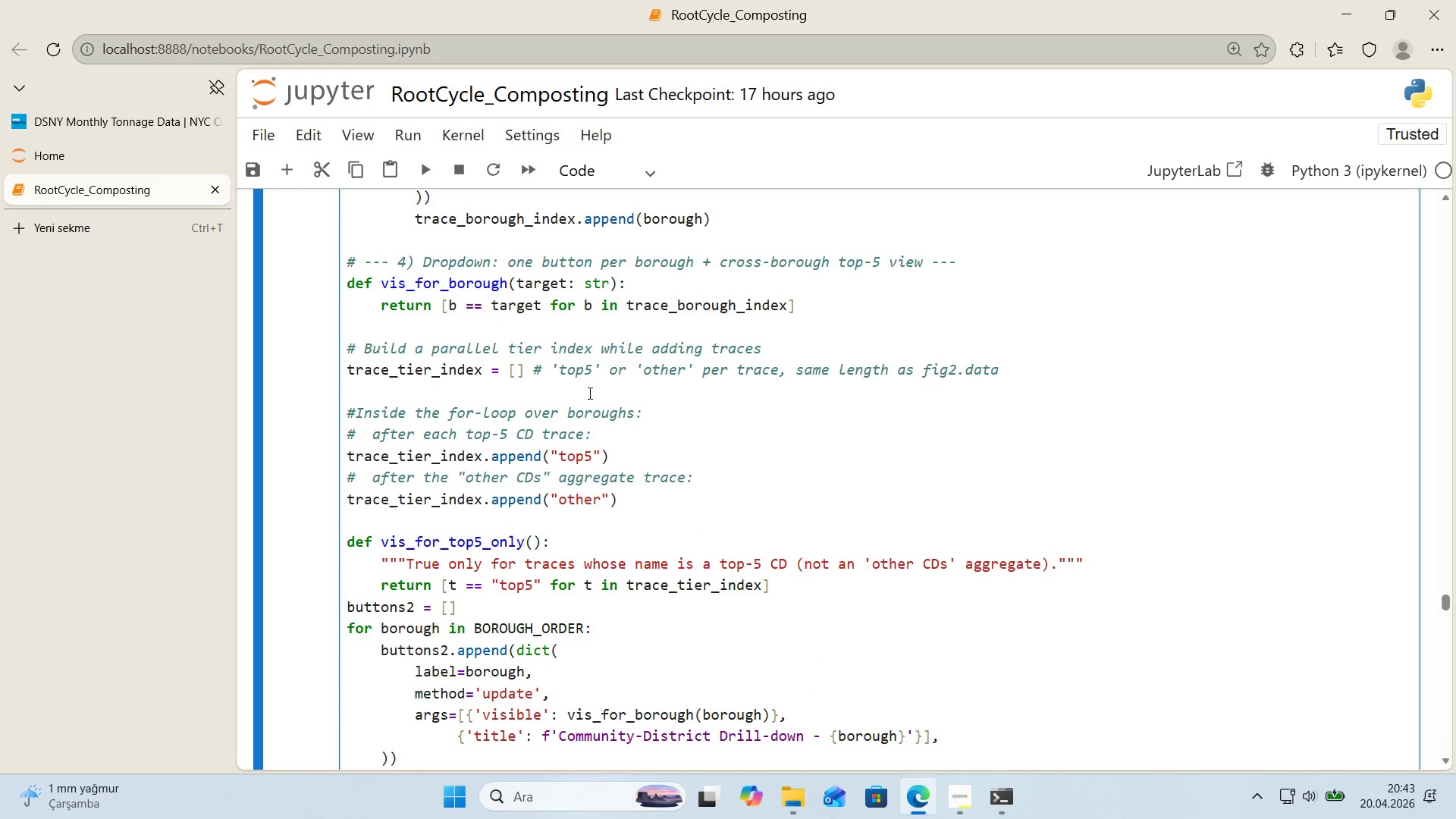 
left_click([532, 398])
 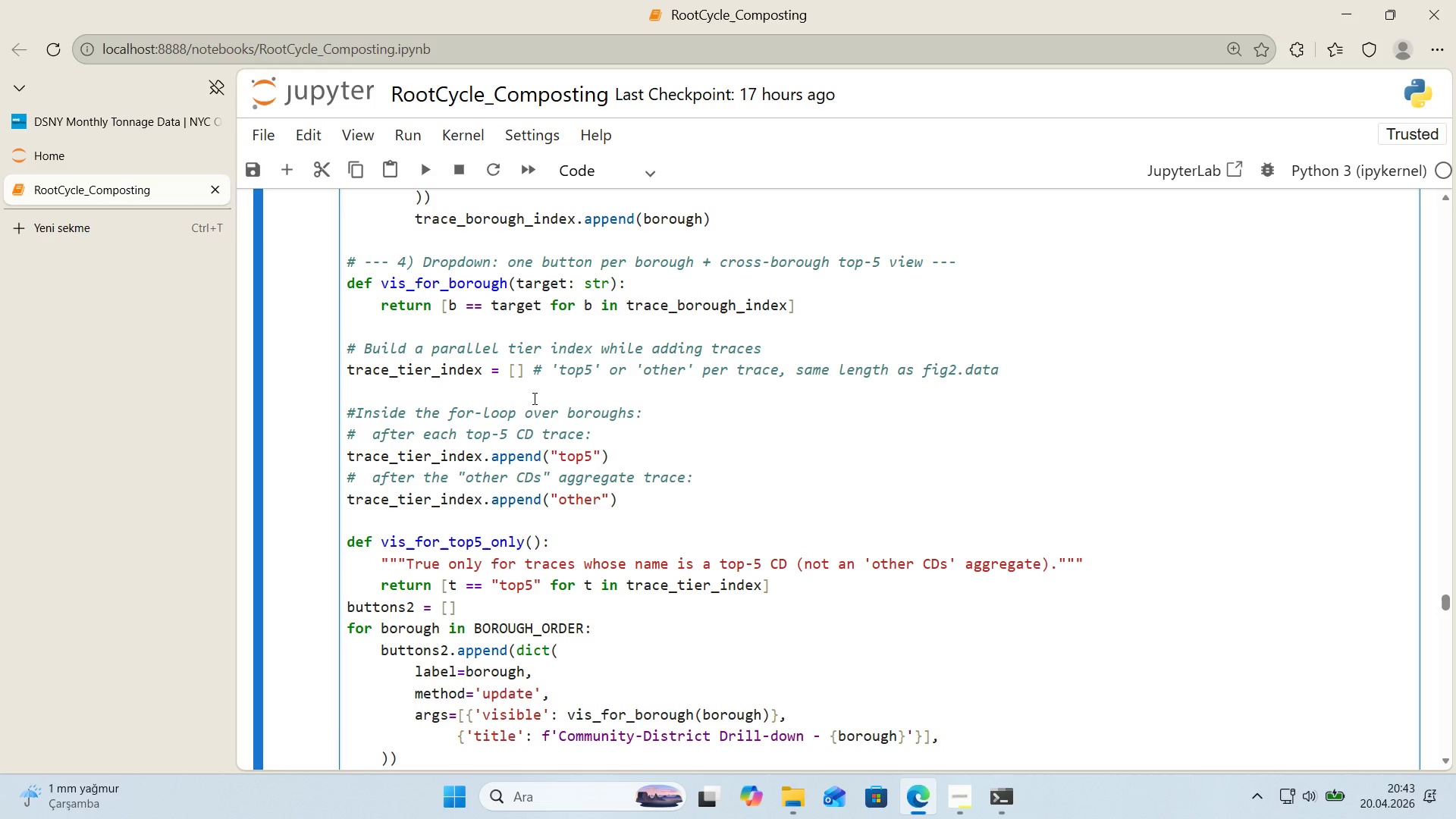 
scroll: coordinate [610, 364], scroll_direction: up, amount: 17.0
 